 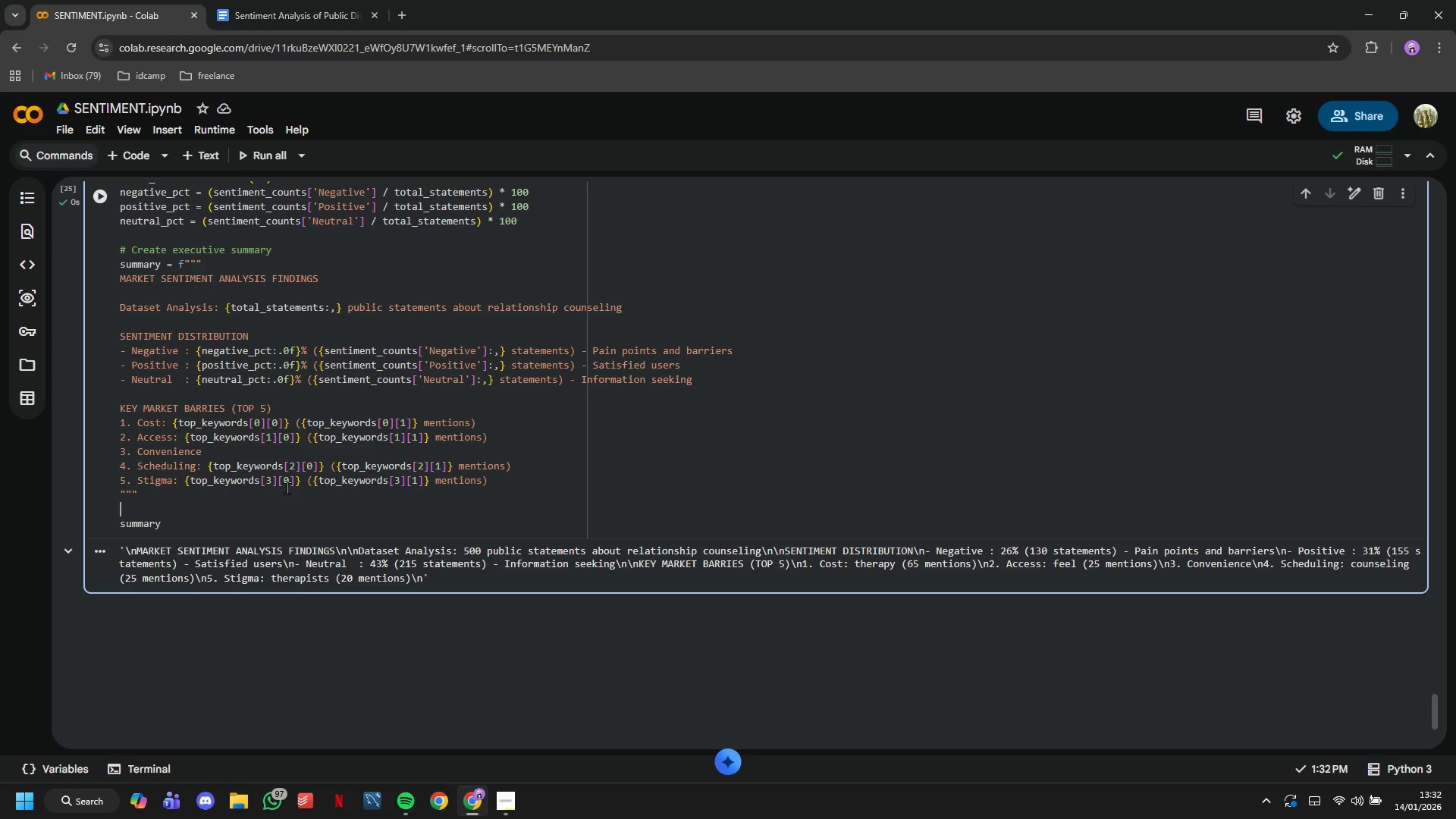 
double_click([547, 482])
 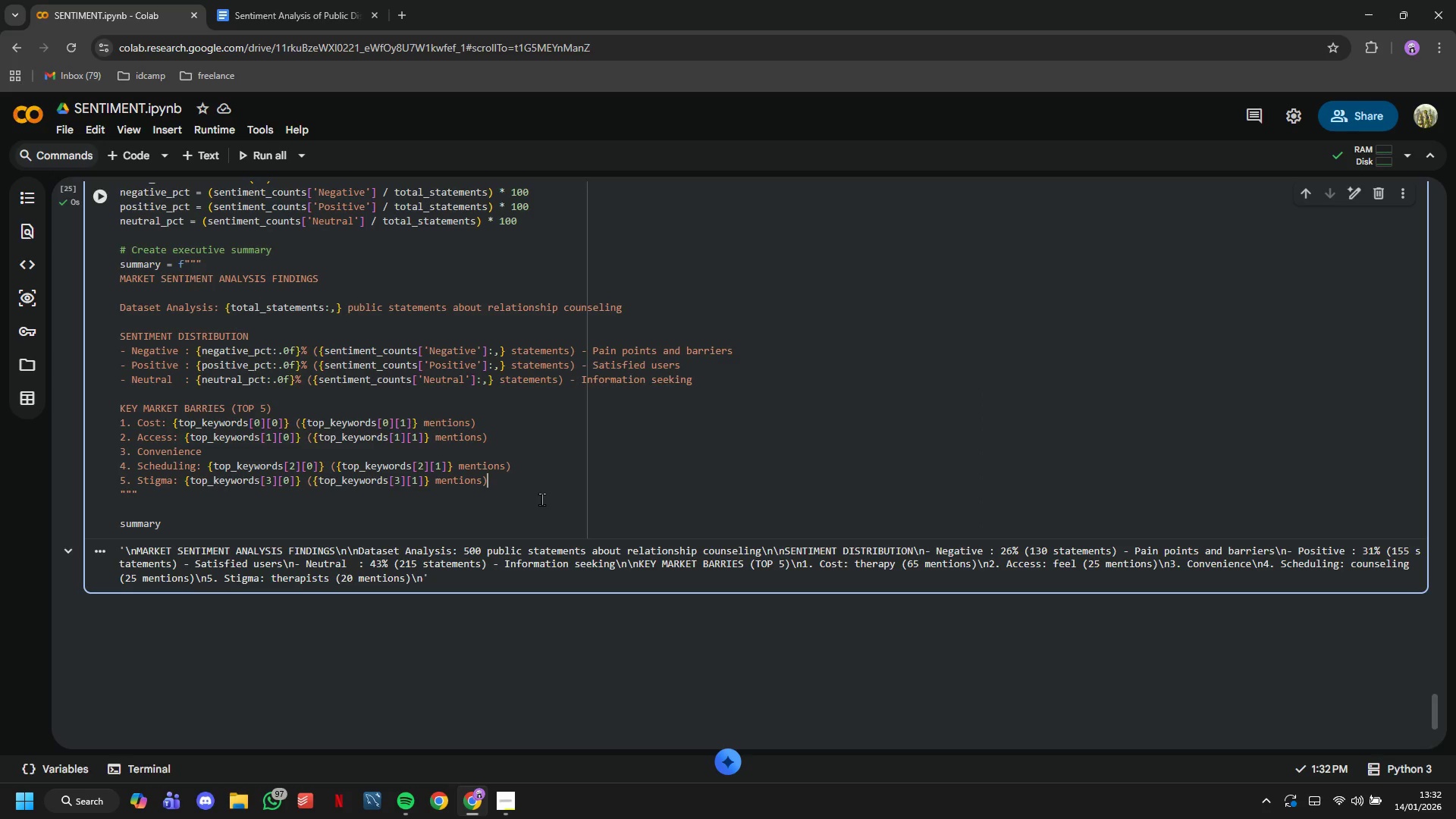 
wait(6.56)
 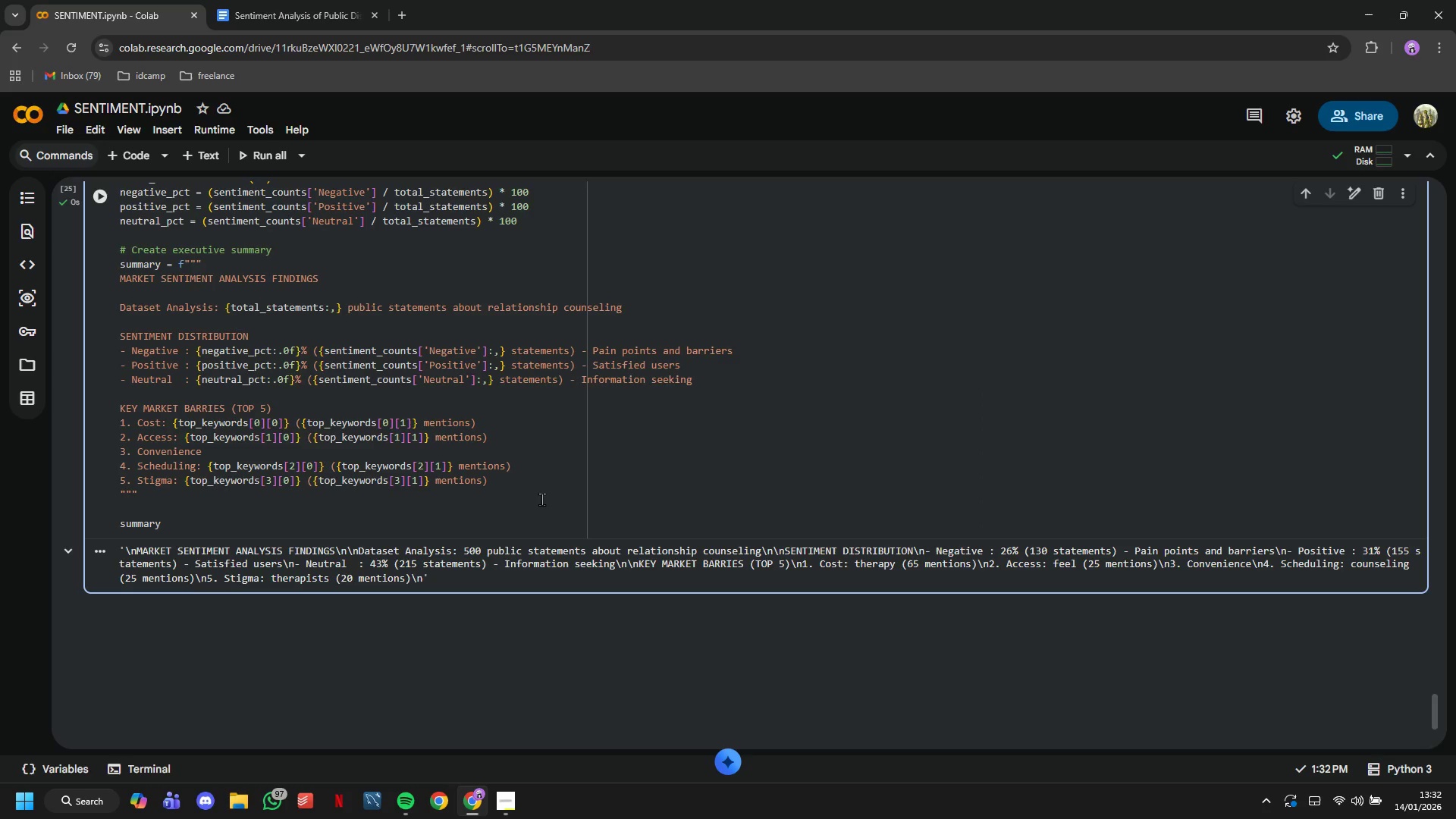 
key(Enter)
 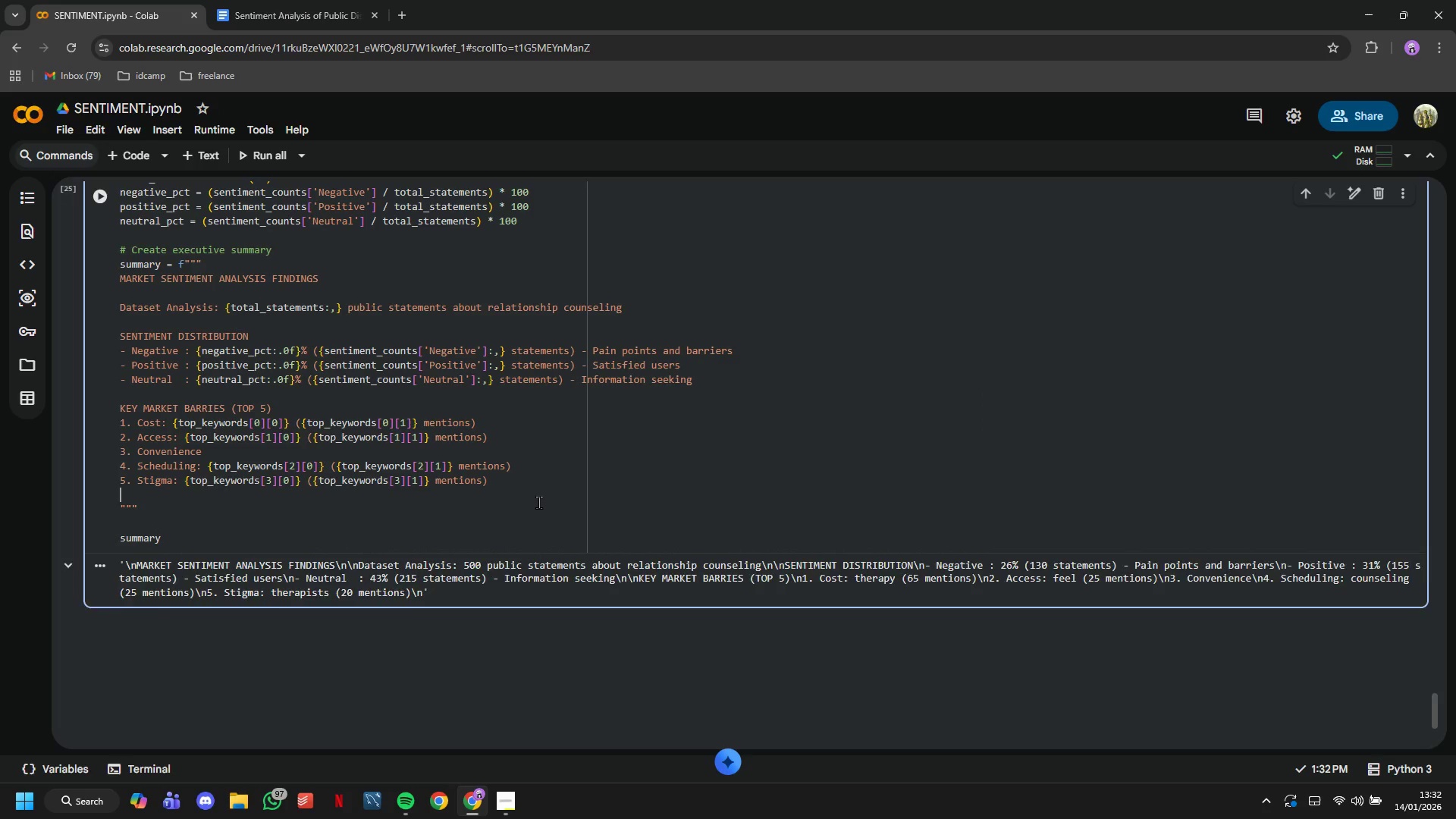 
key(Enter)
 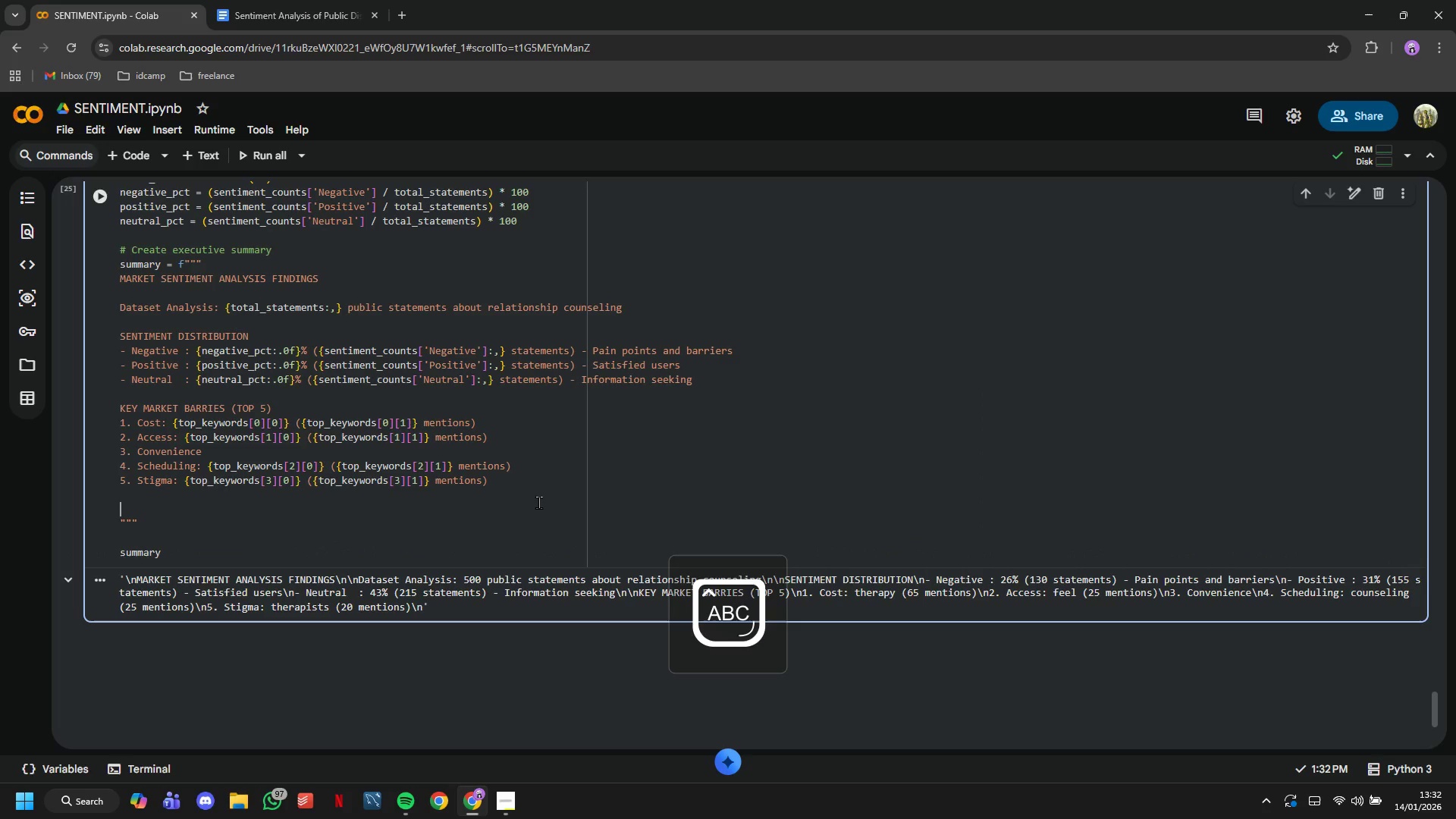 
type(INVESTMENT IMPLICATIONS)
 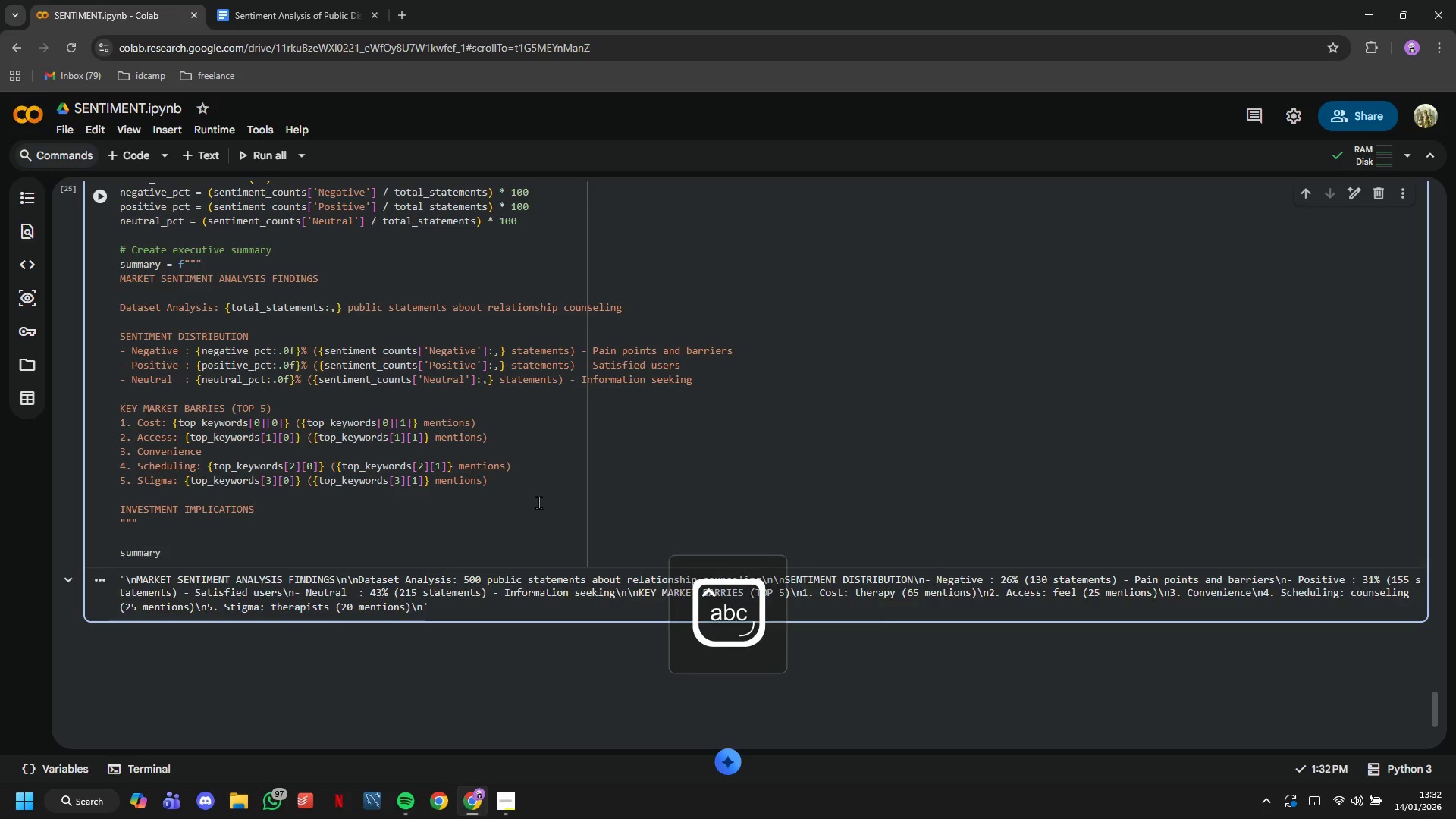 
key(Enter)
 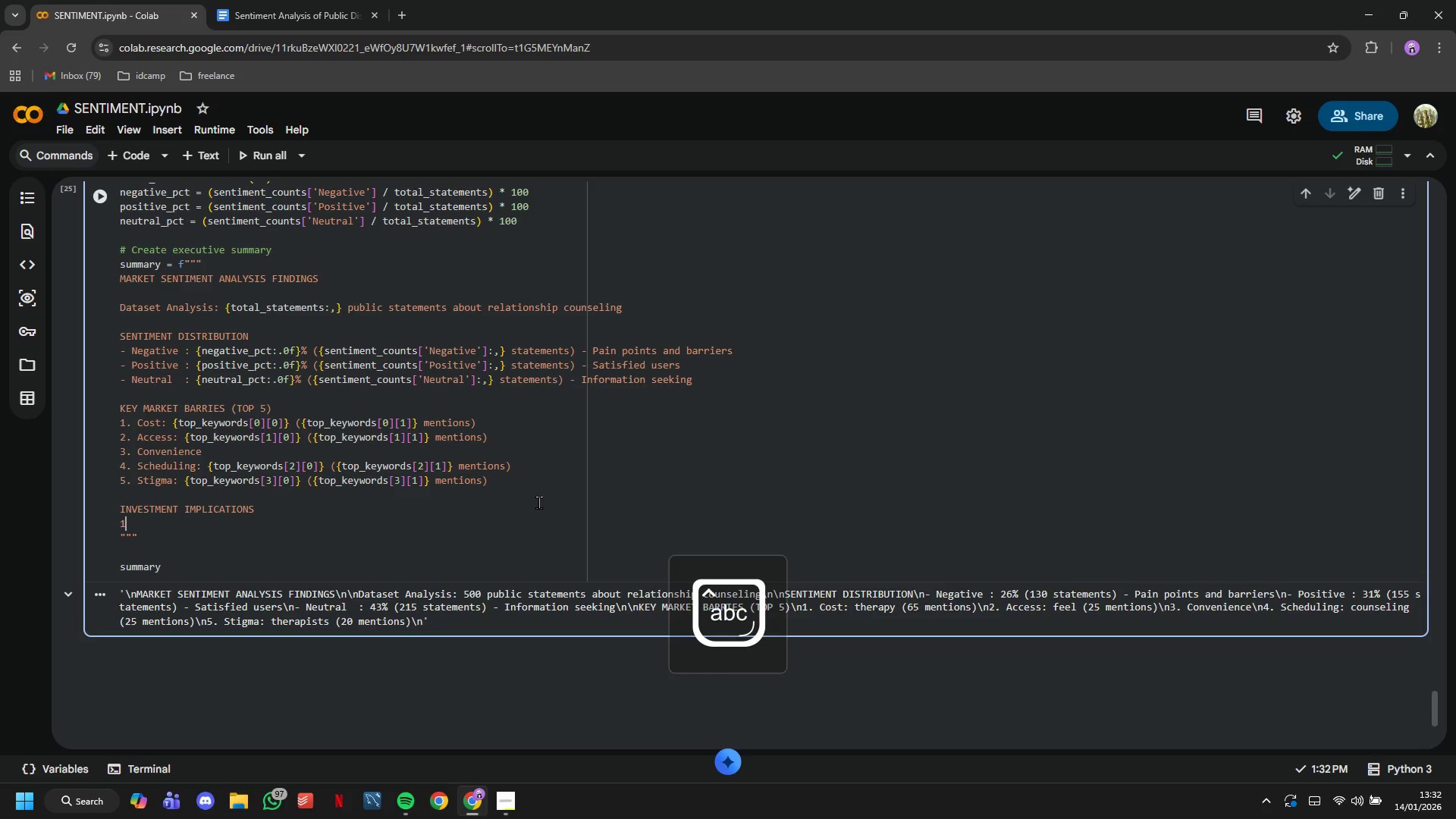 
type(1. Positive Indicators:)
 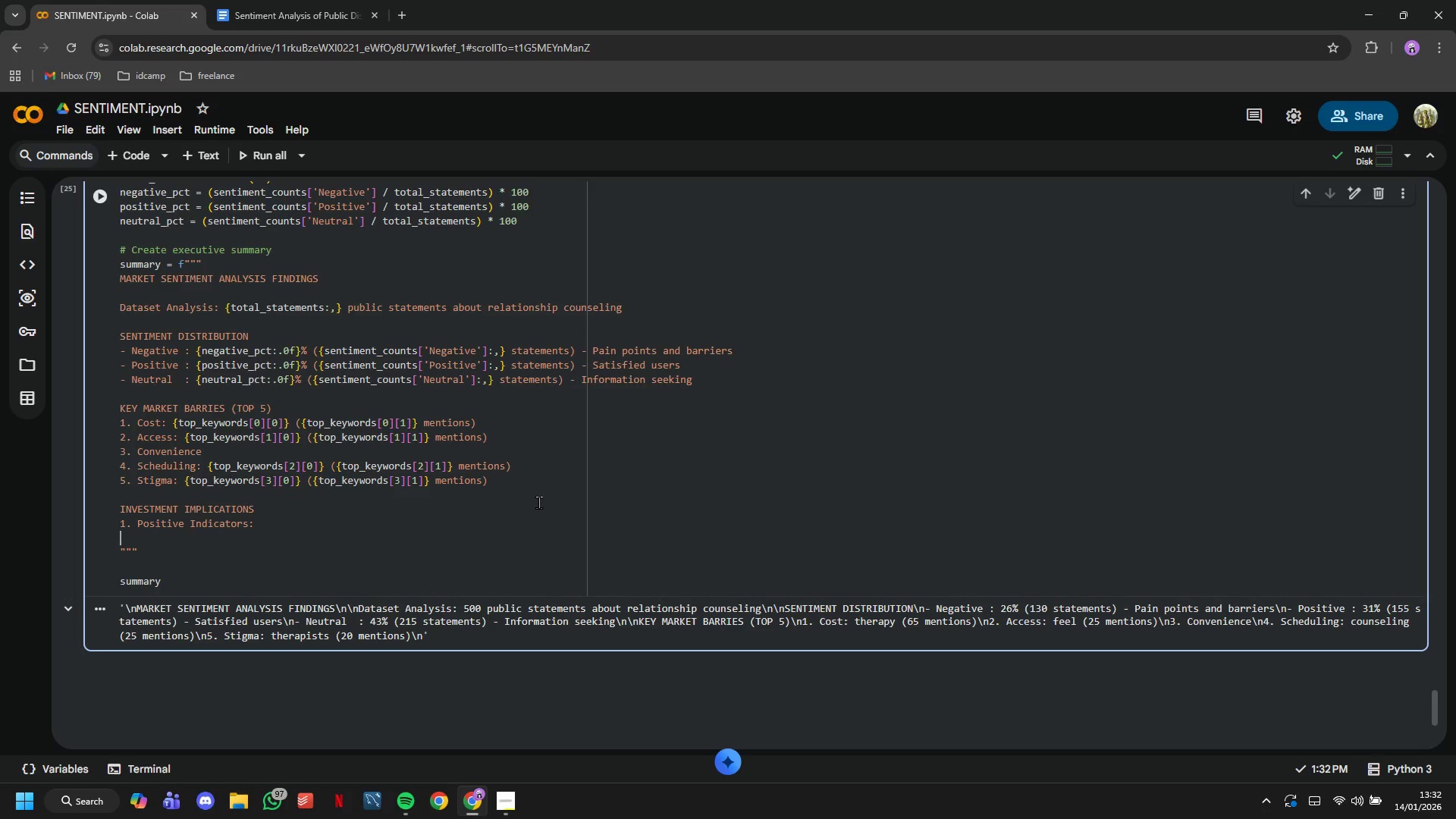 
 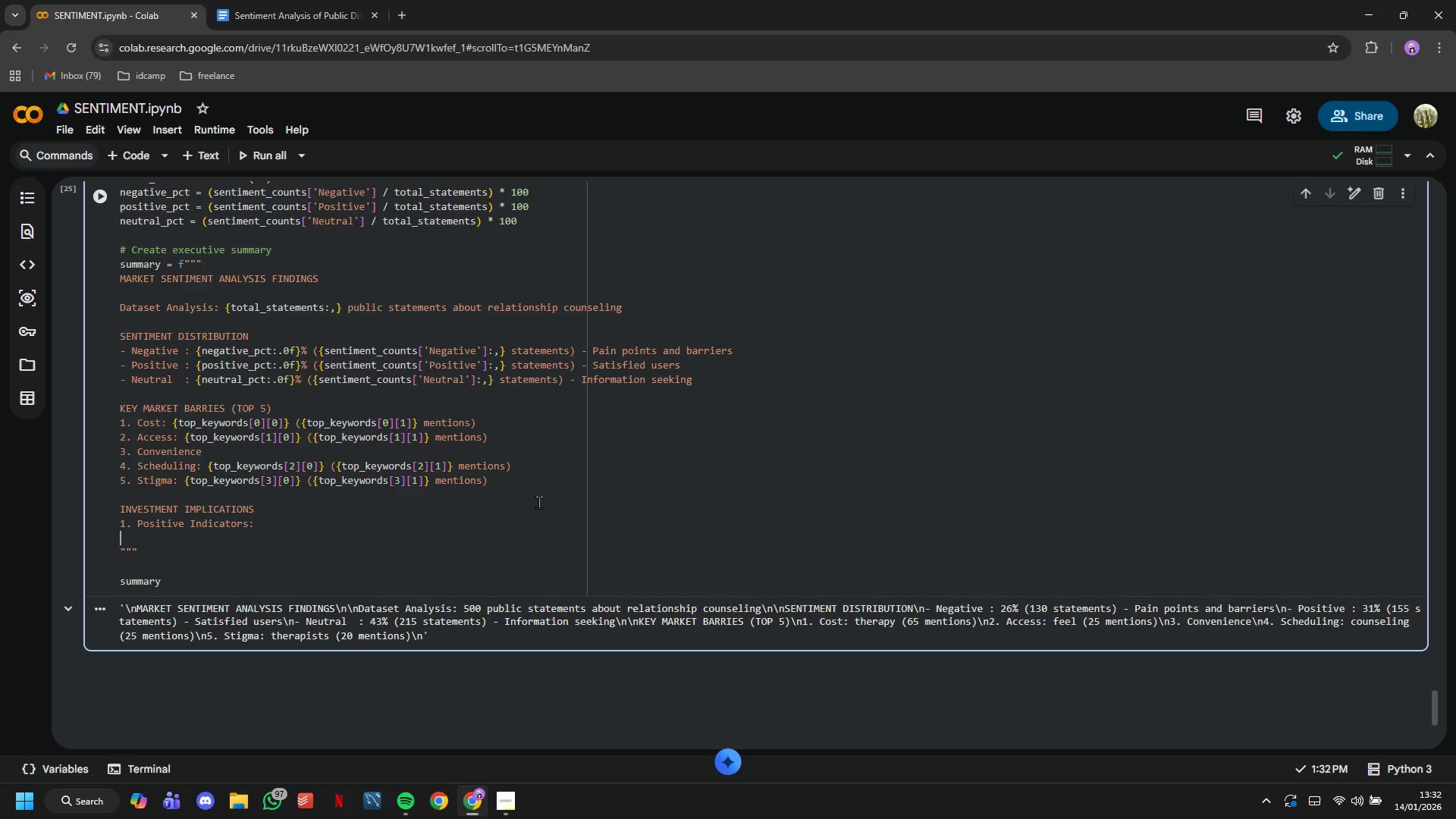 
key(Enter)
 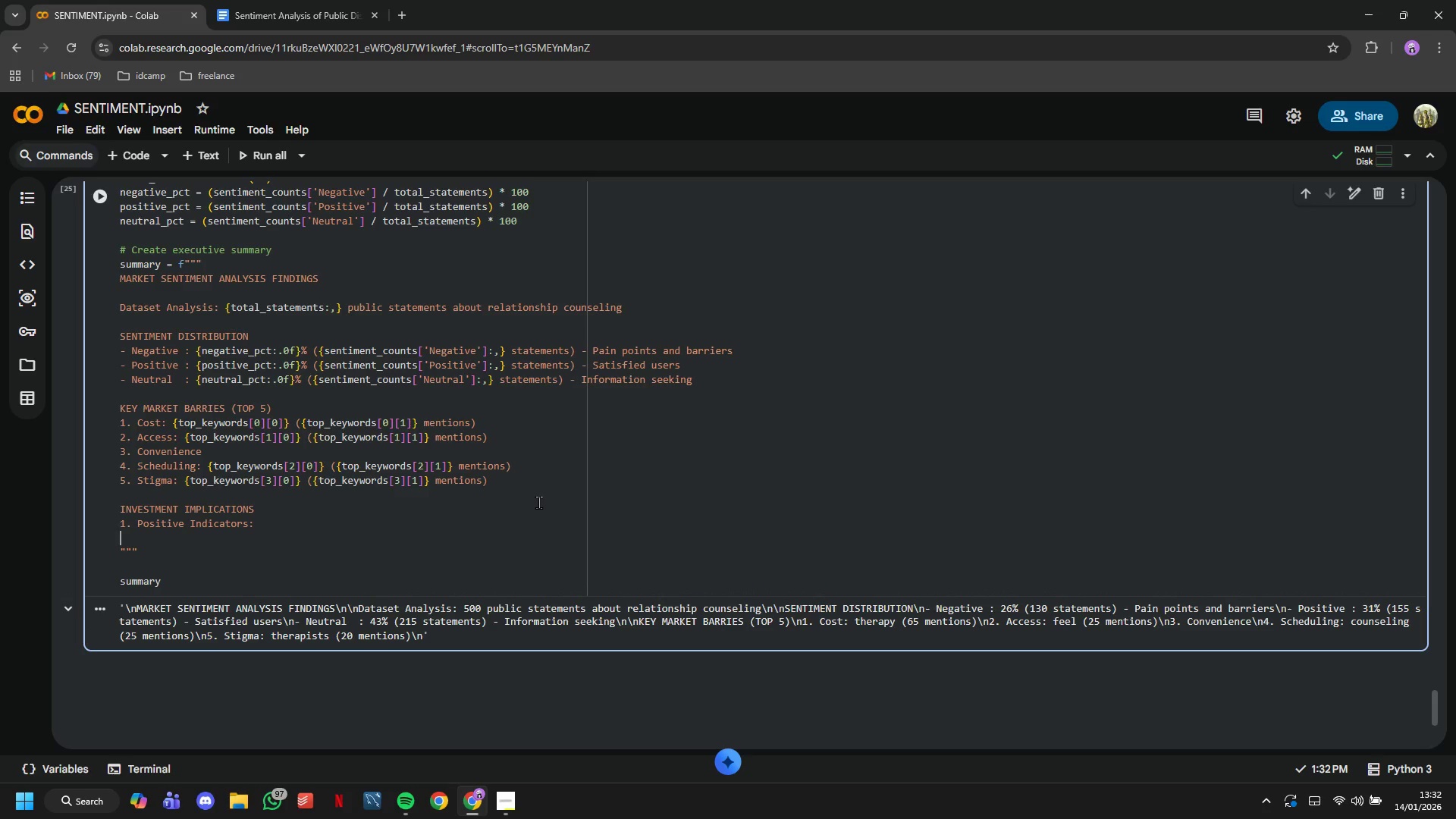 
type(- {[)
key(Backspace)
type(positive)
key(Tab)
 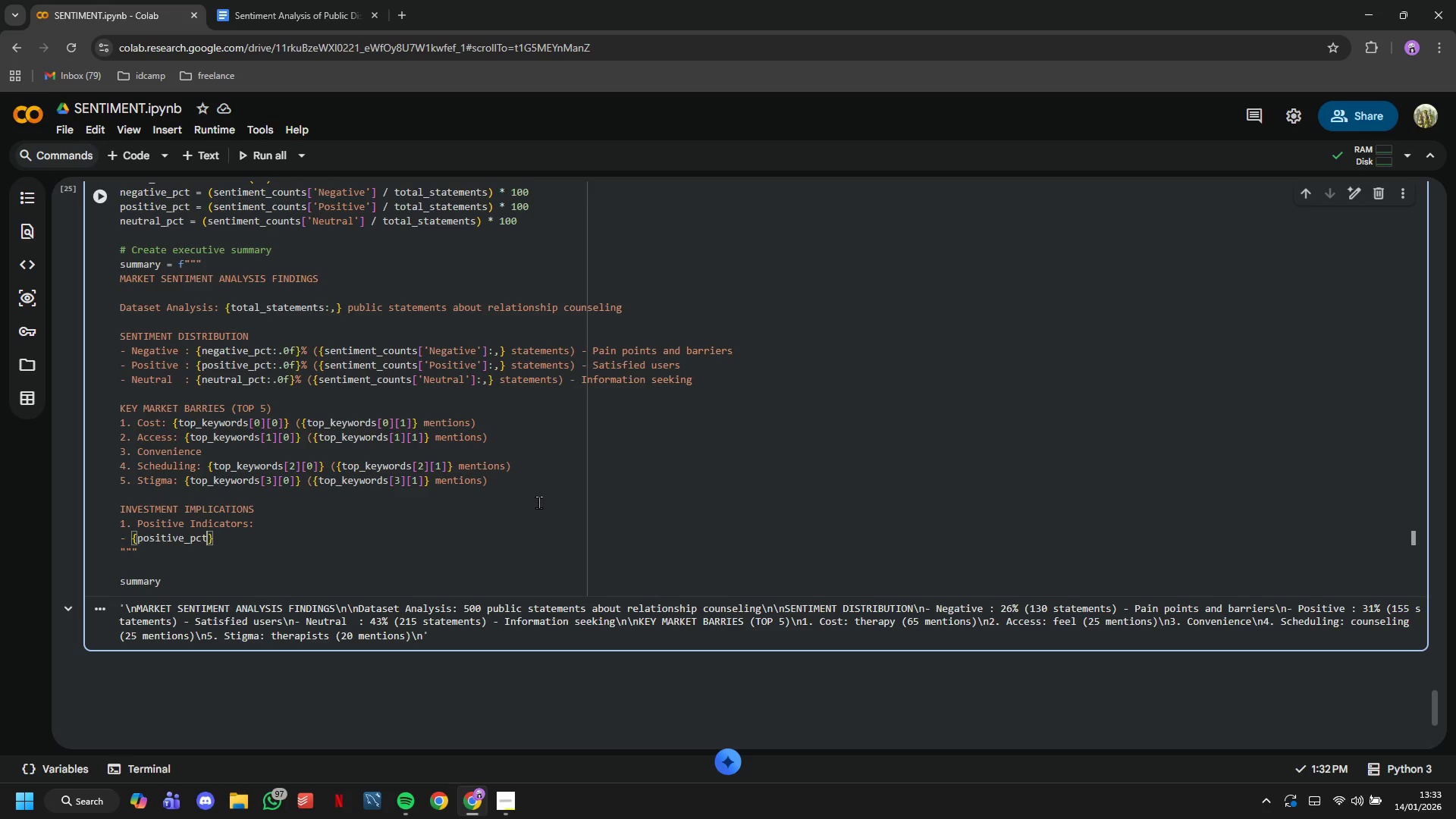 
key(ArrowRight)
 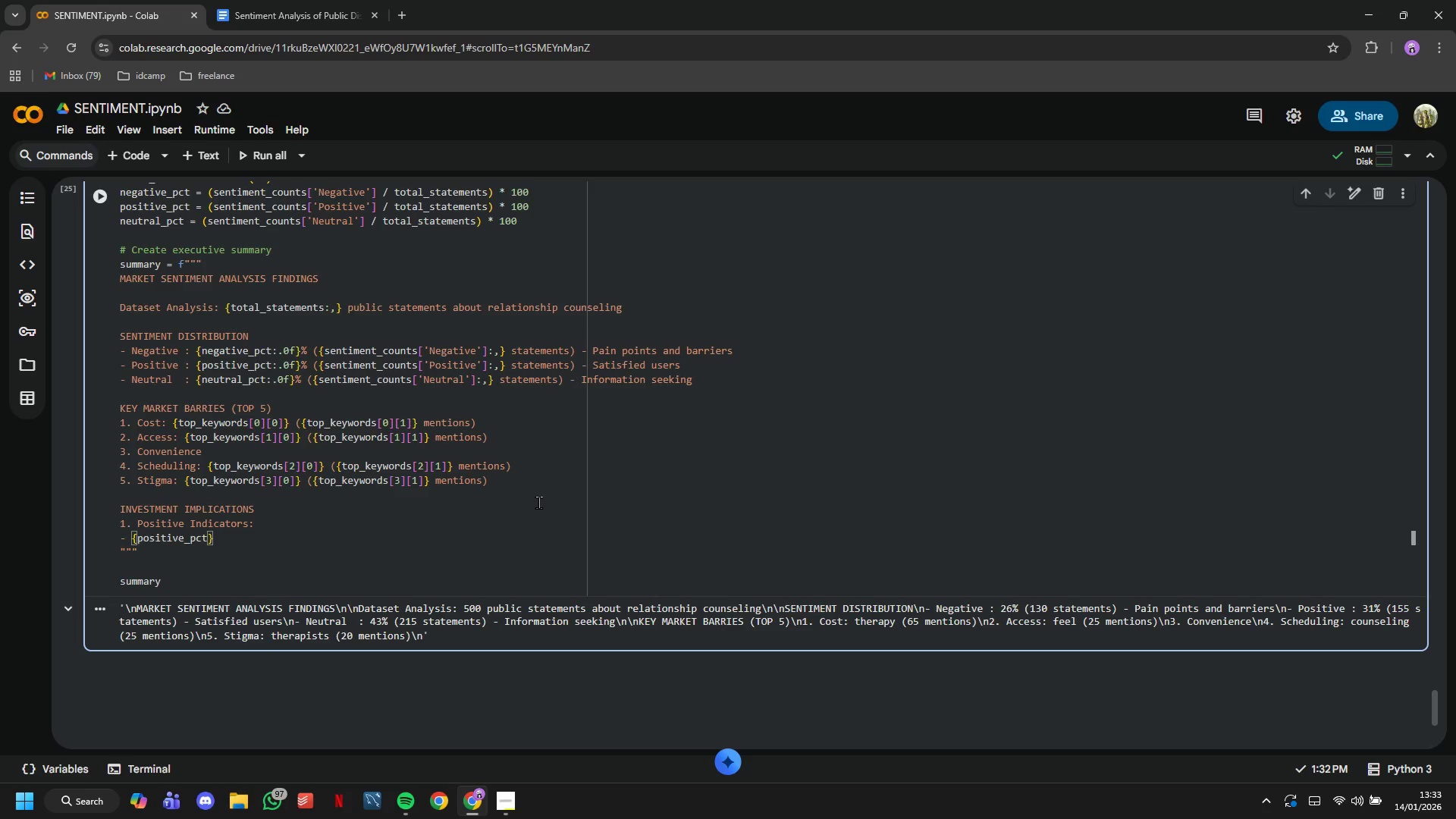 
type(% positive sentiment shows strong satisfaction among users)
 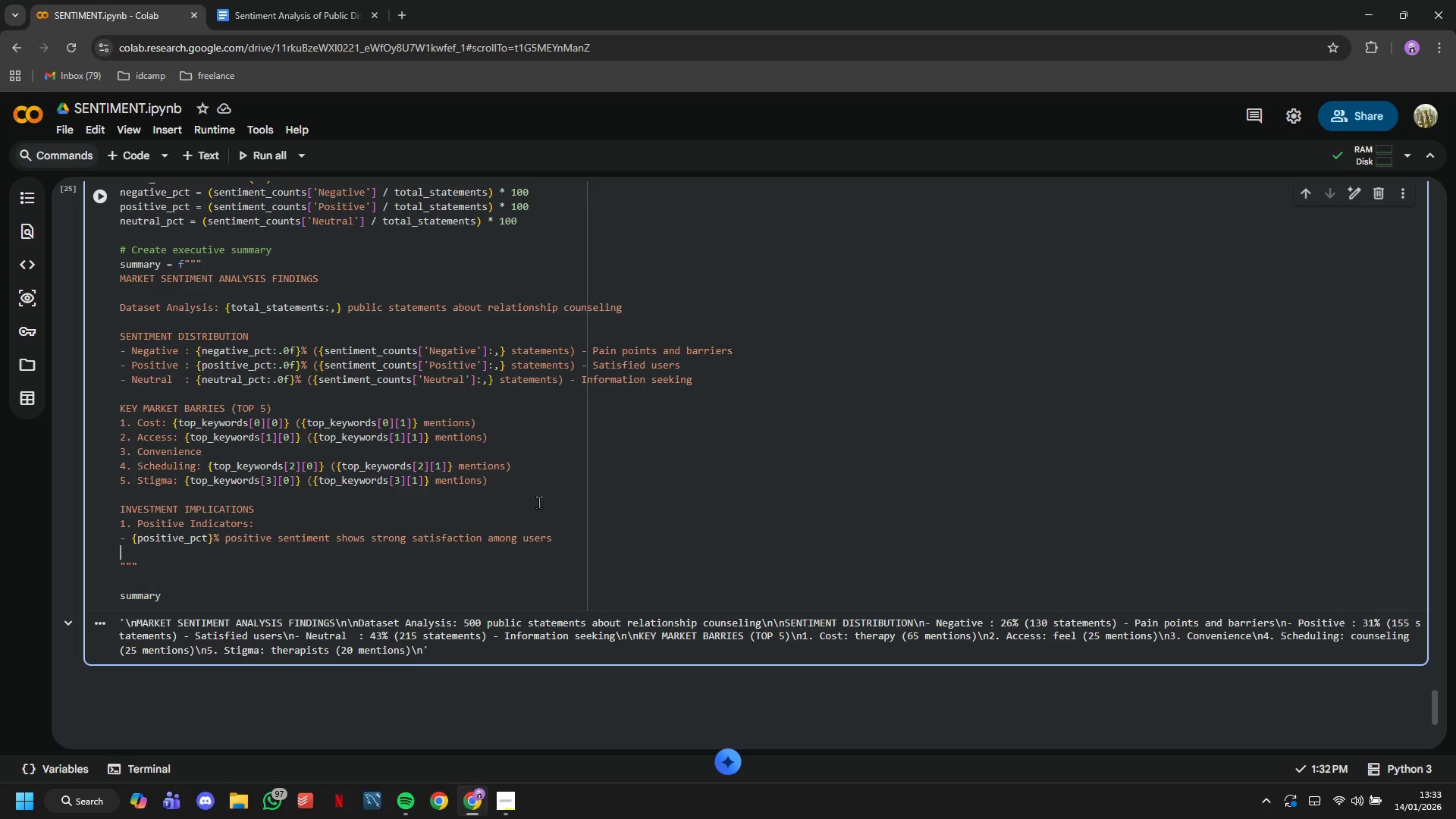 
key(Enter)
 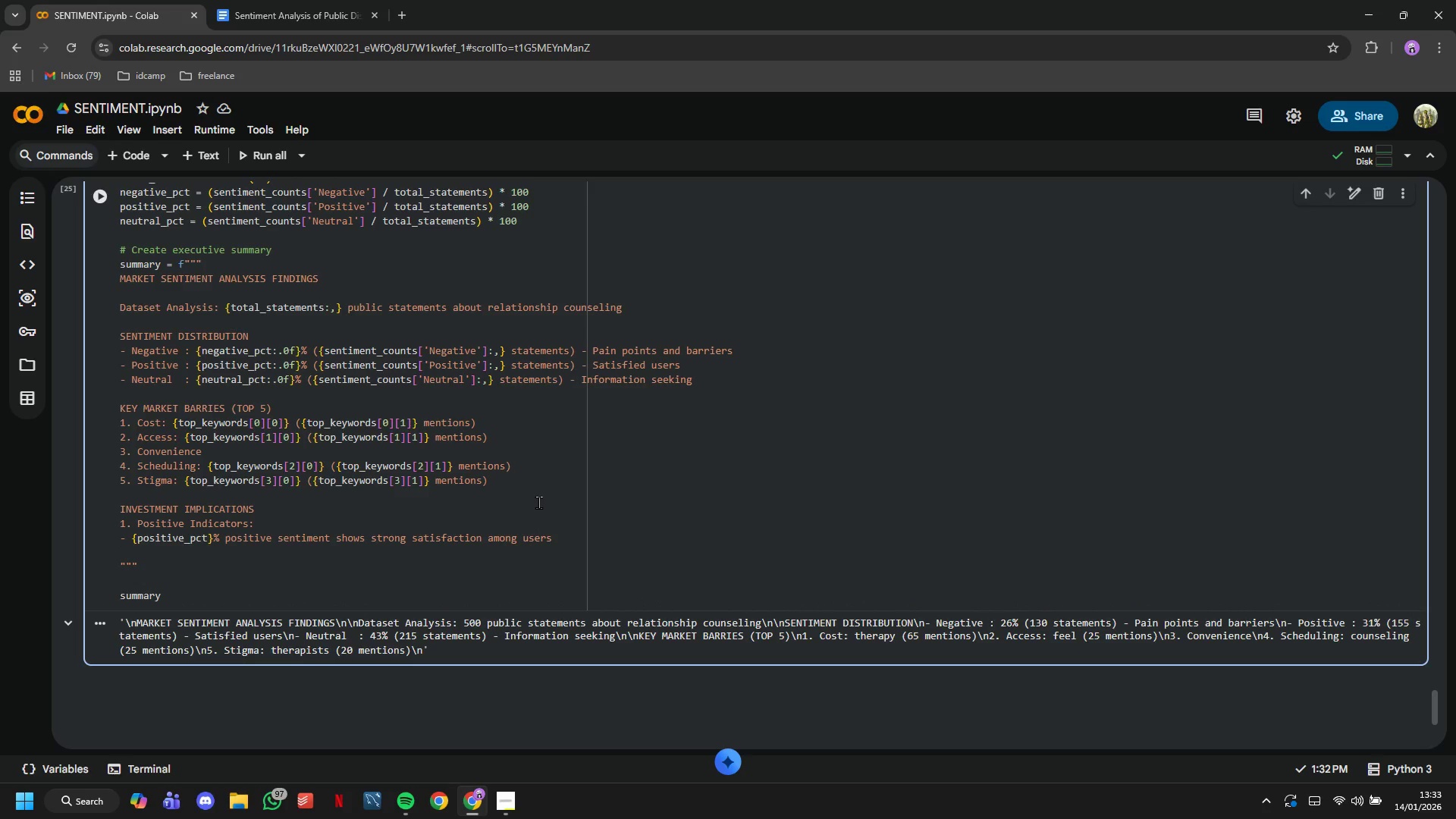 
type(- High engagement: people actively discuss theraphy d)
key(Backspace)
type(services)
 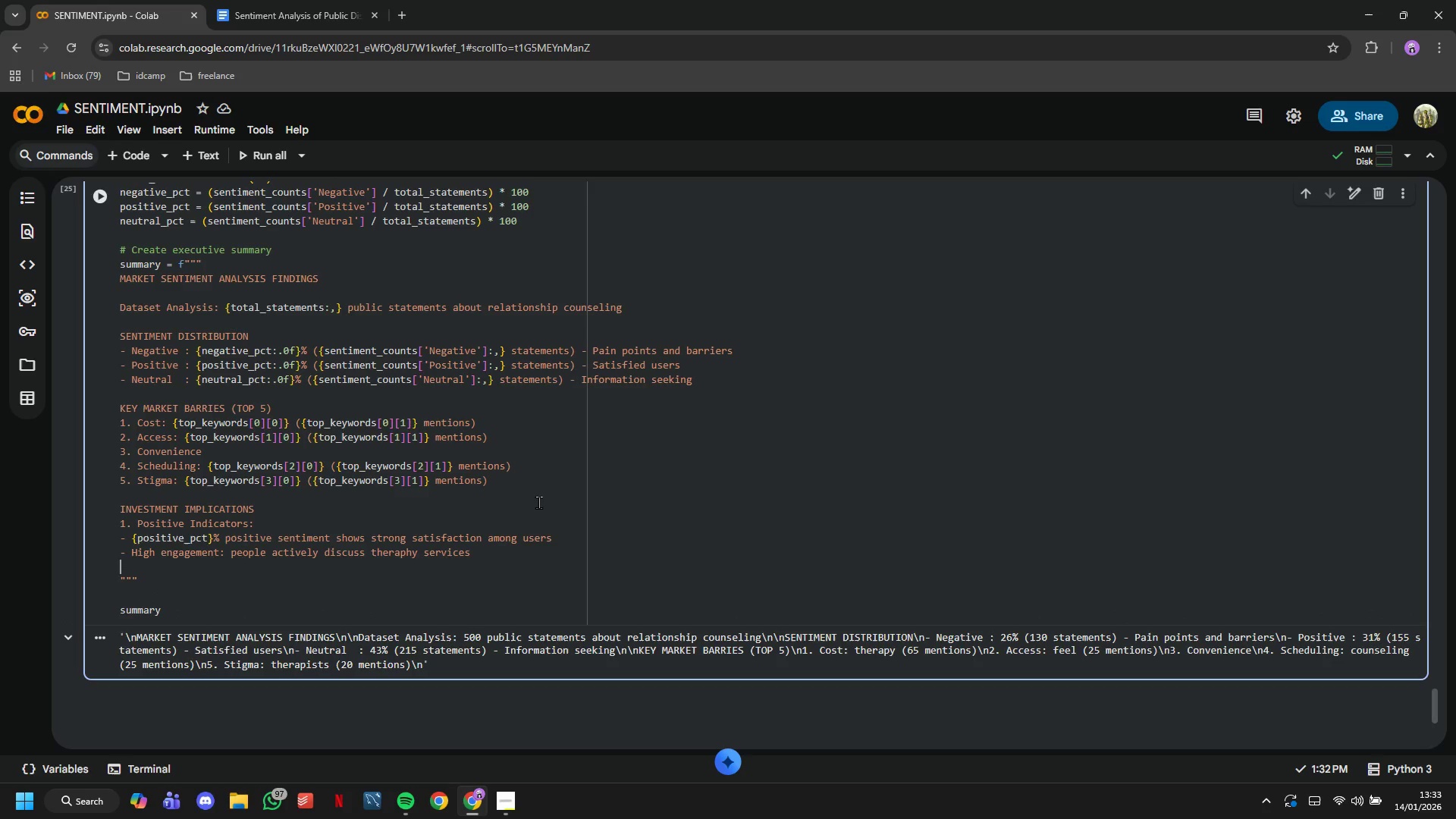 
 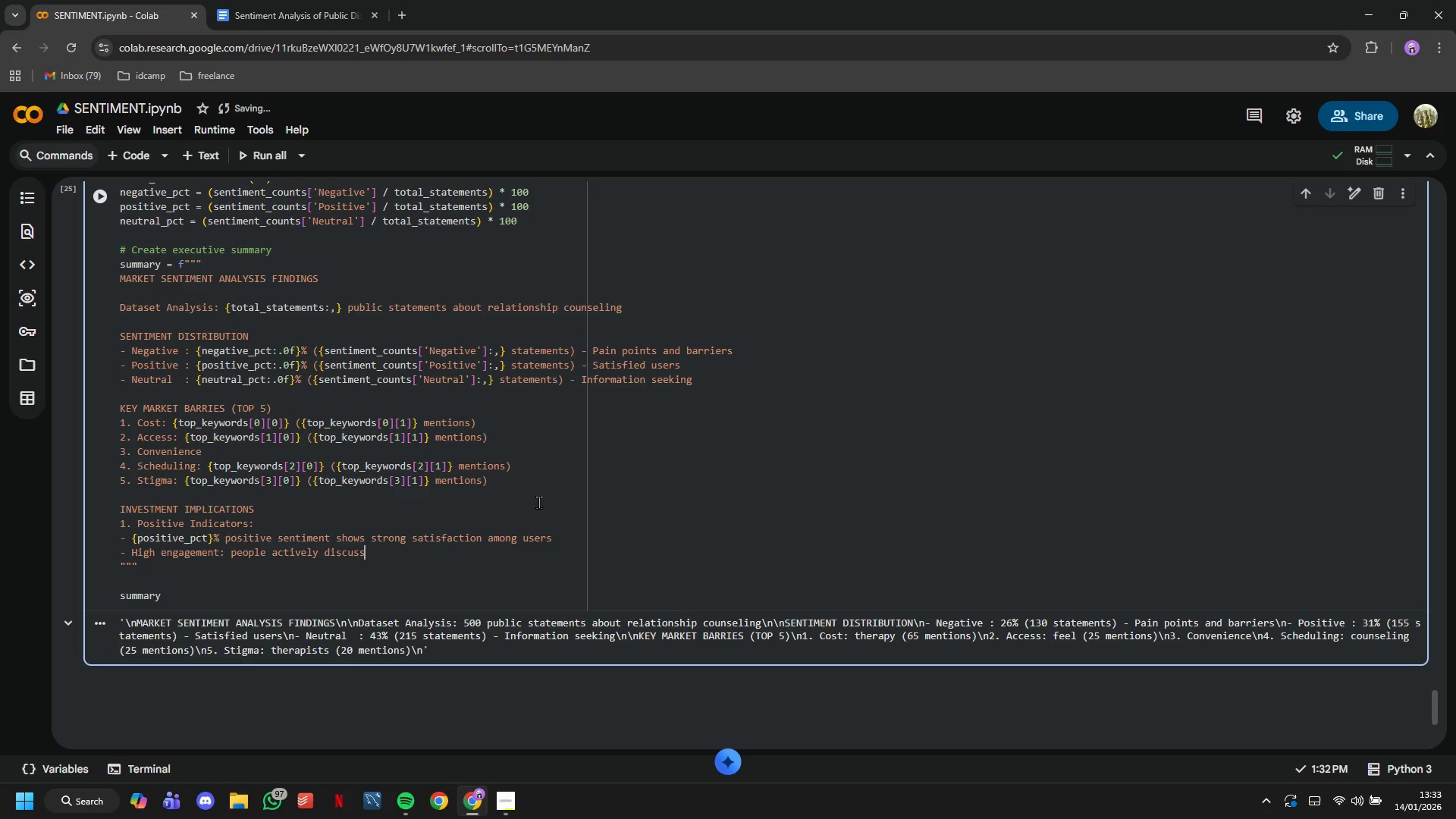 
key(Enter)
 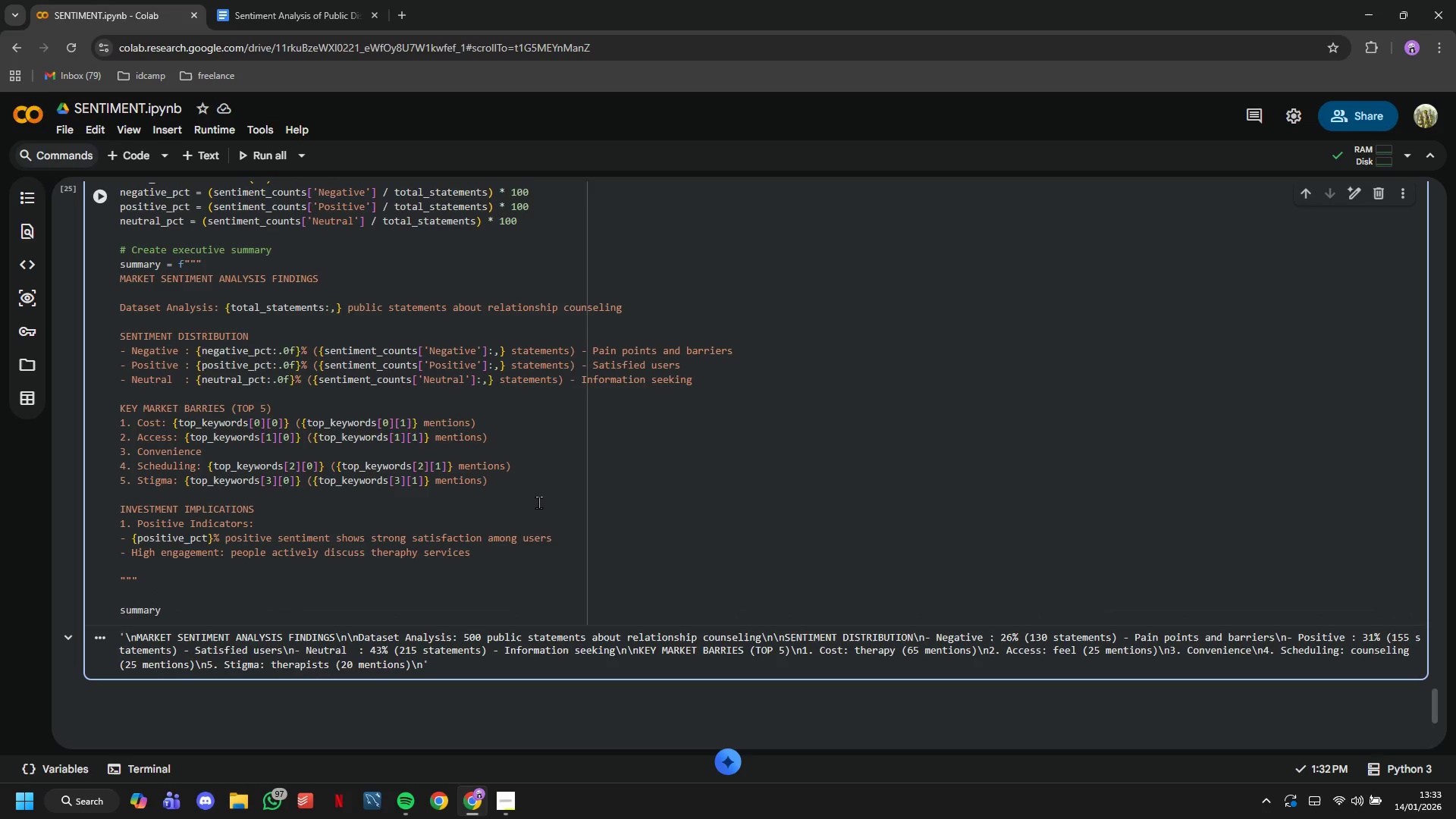 
type(- Unmet demand evident from negative discourse vl)
key(Backspace)
type(olume)
 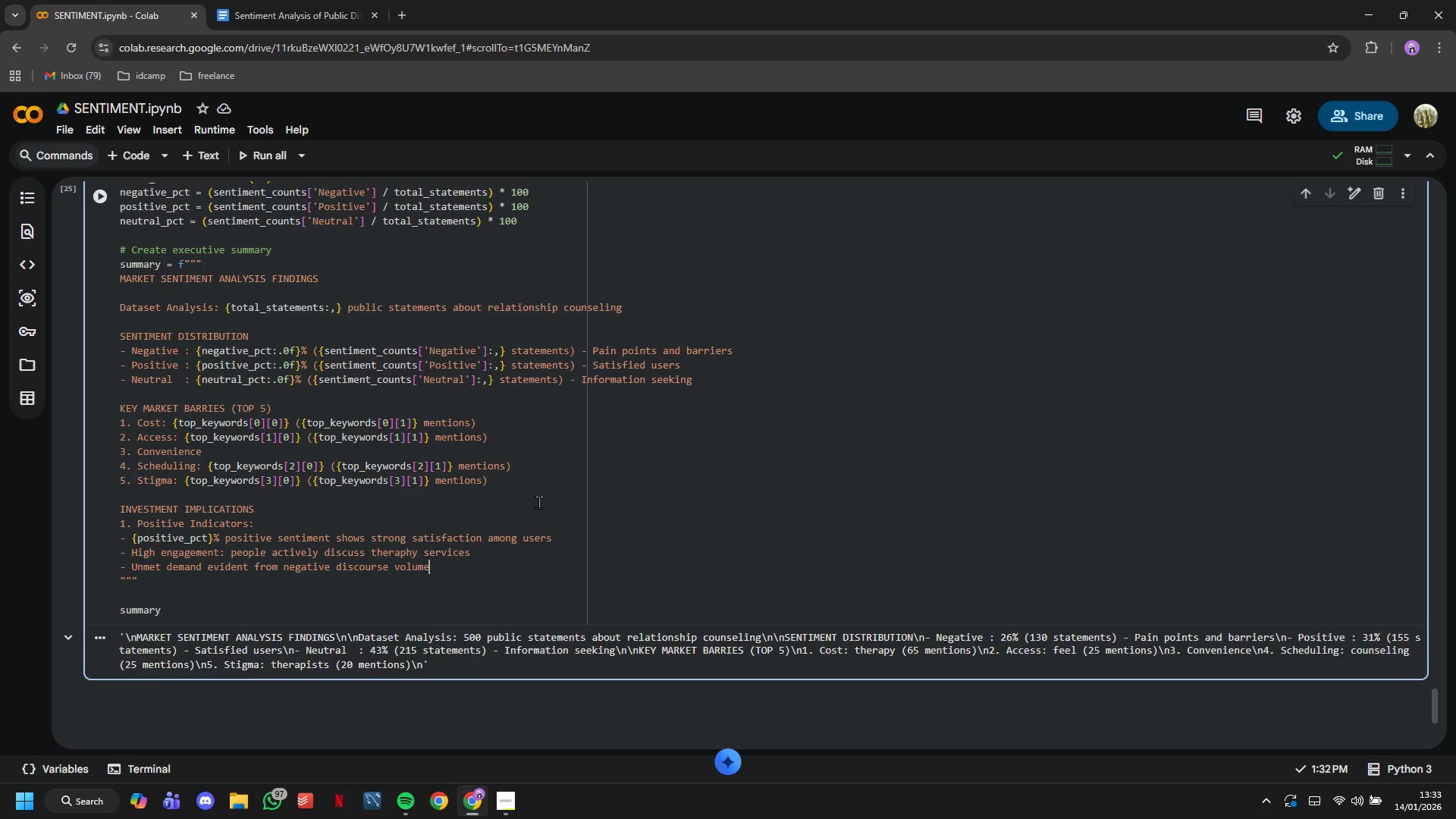 
key(Enter)
 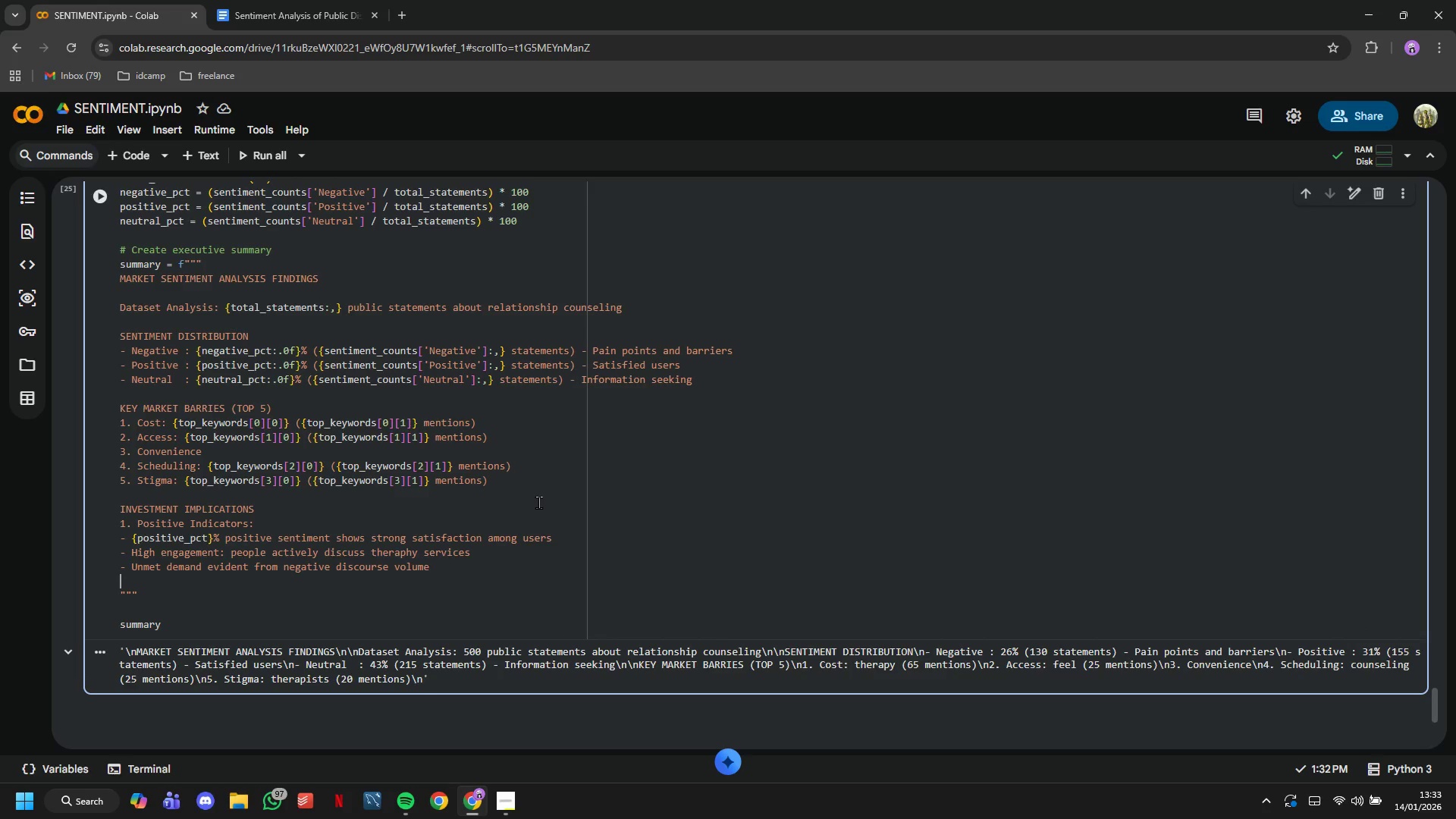 
type(- Clear pain points a)
key(Backspace)
type(can be adderees through)
 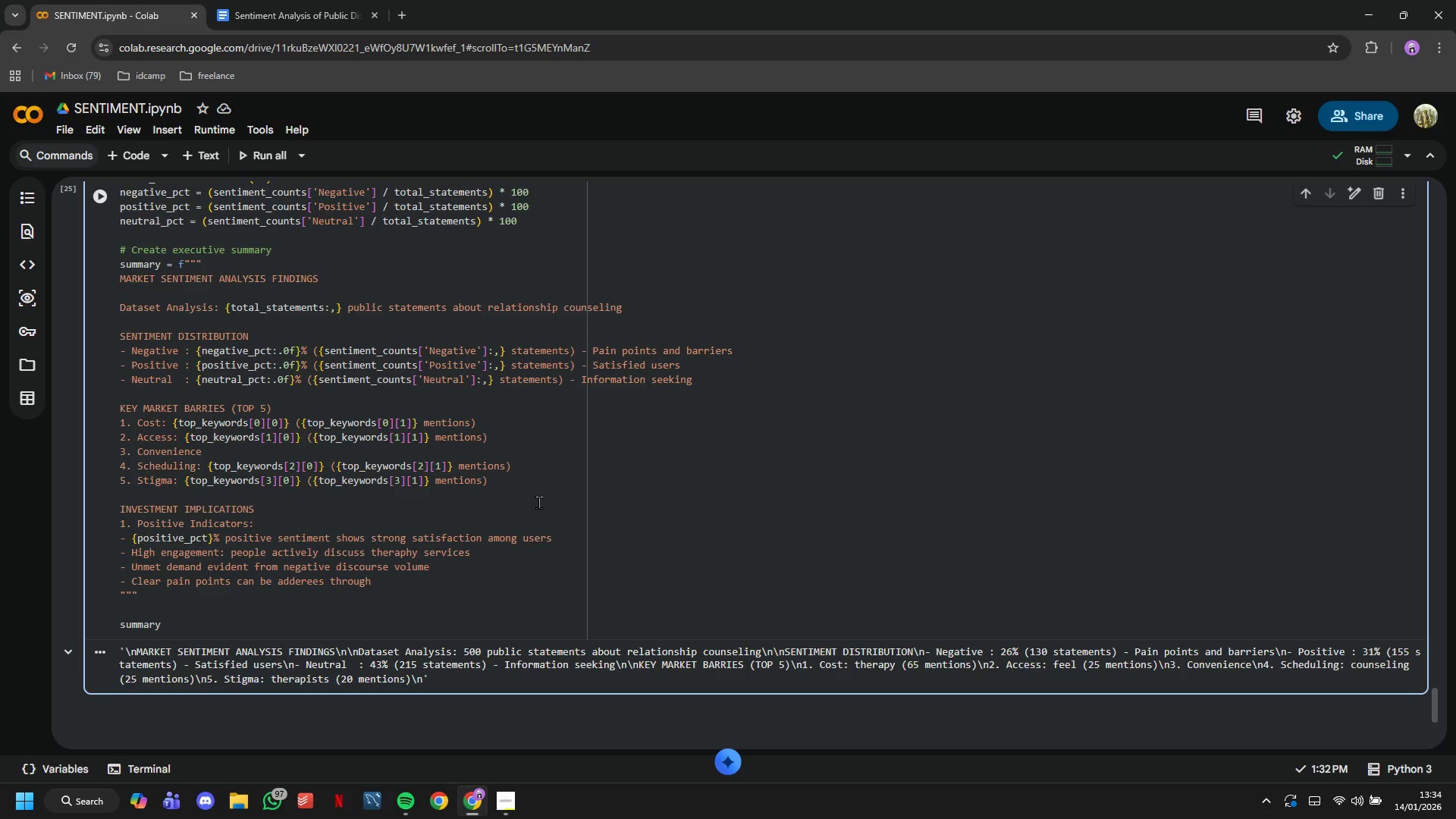 
type( service design)
 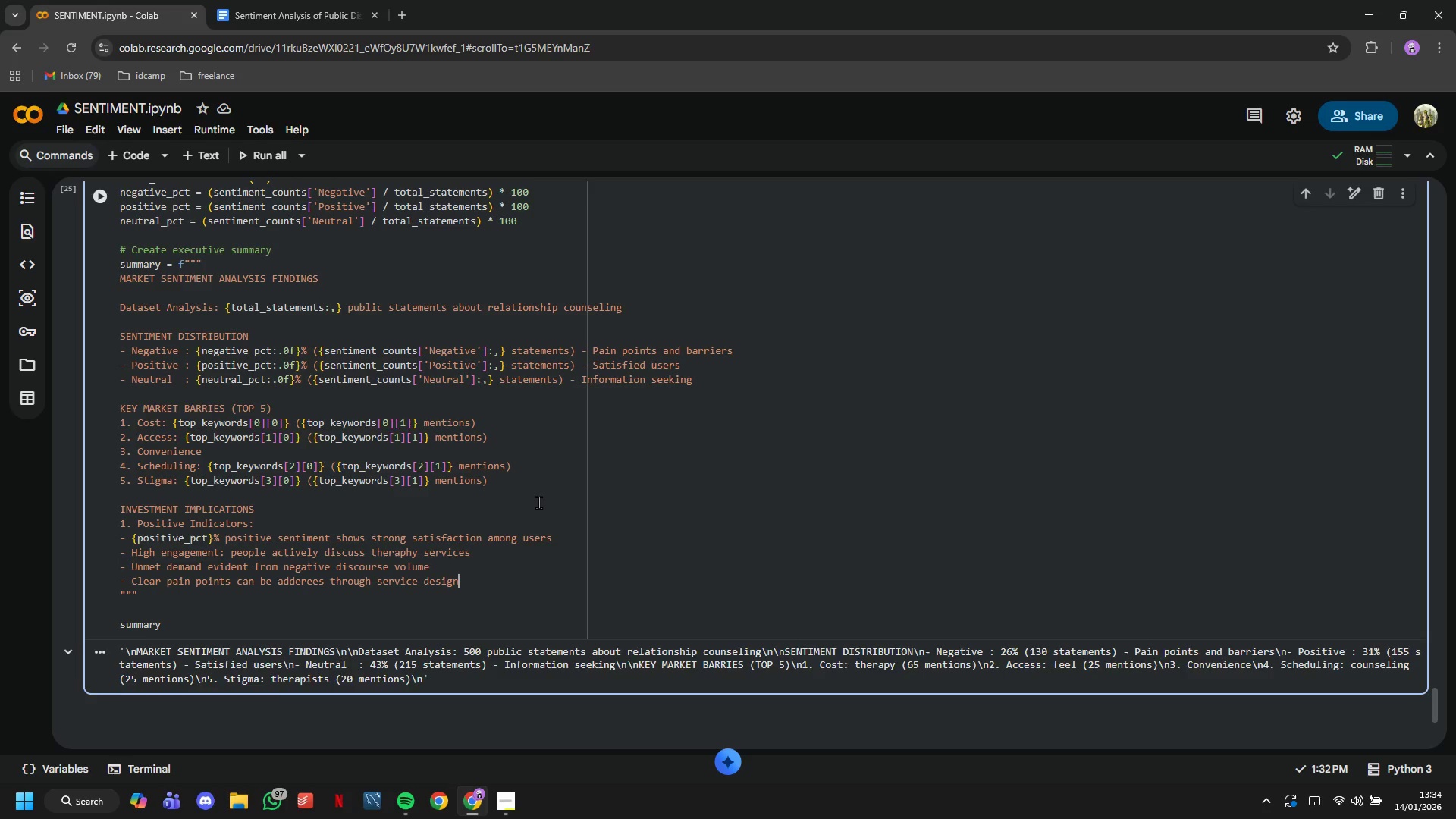 
key(Enter)
 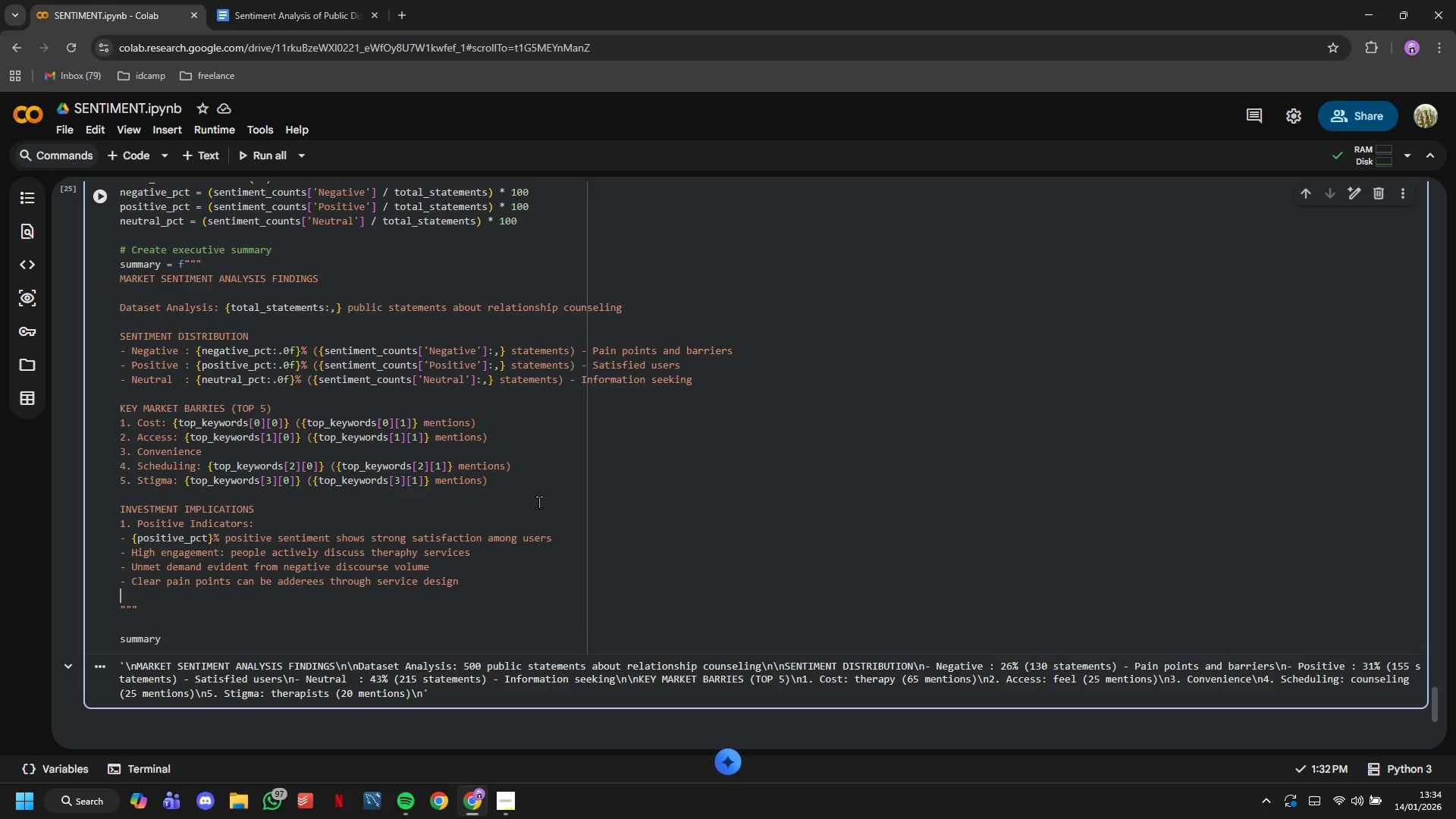 
key(Enter)
 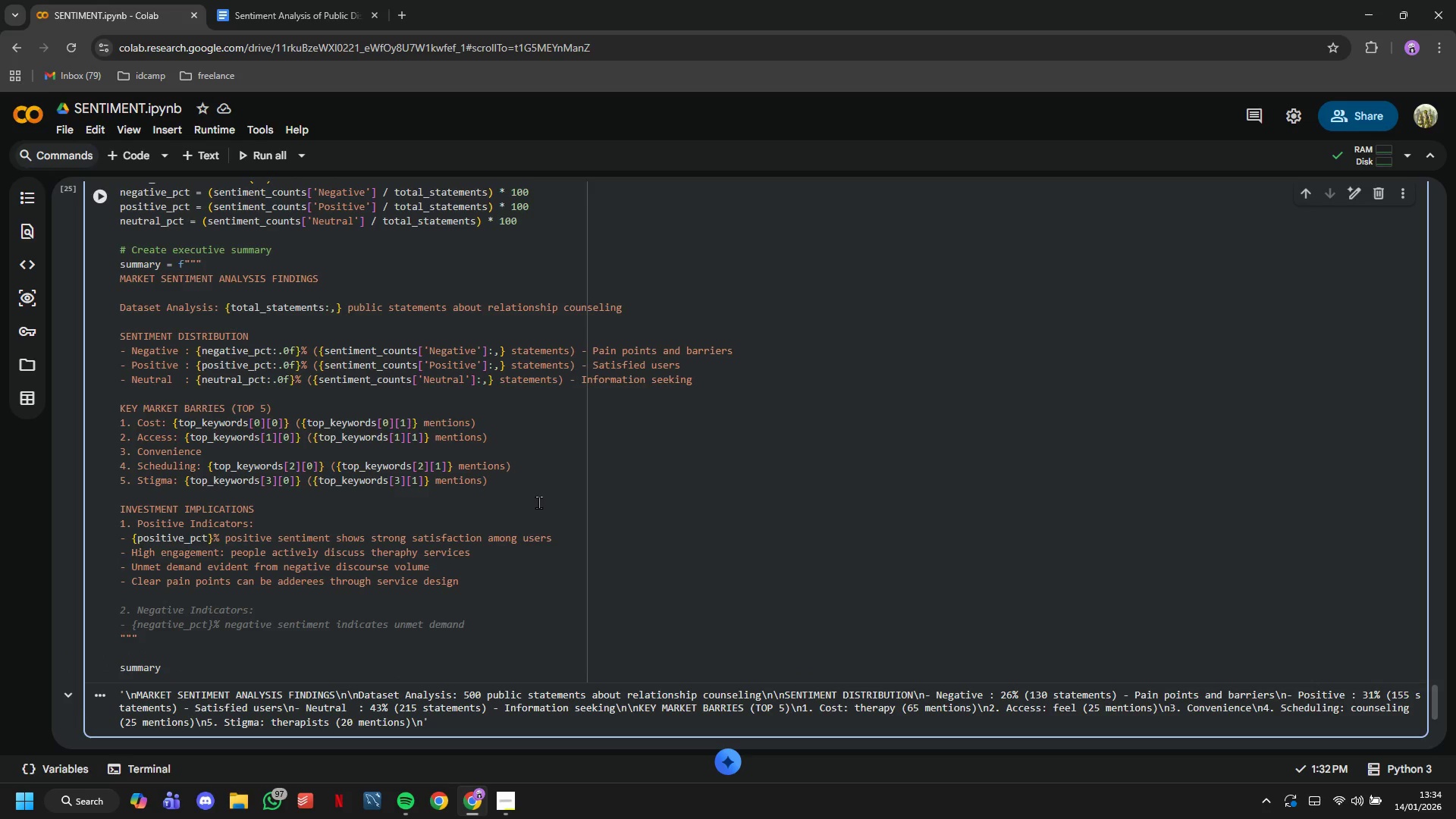 
hold_key(key=ShiftLeft, duration=0.48)
 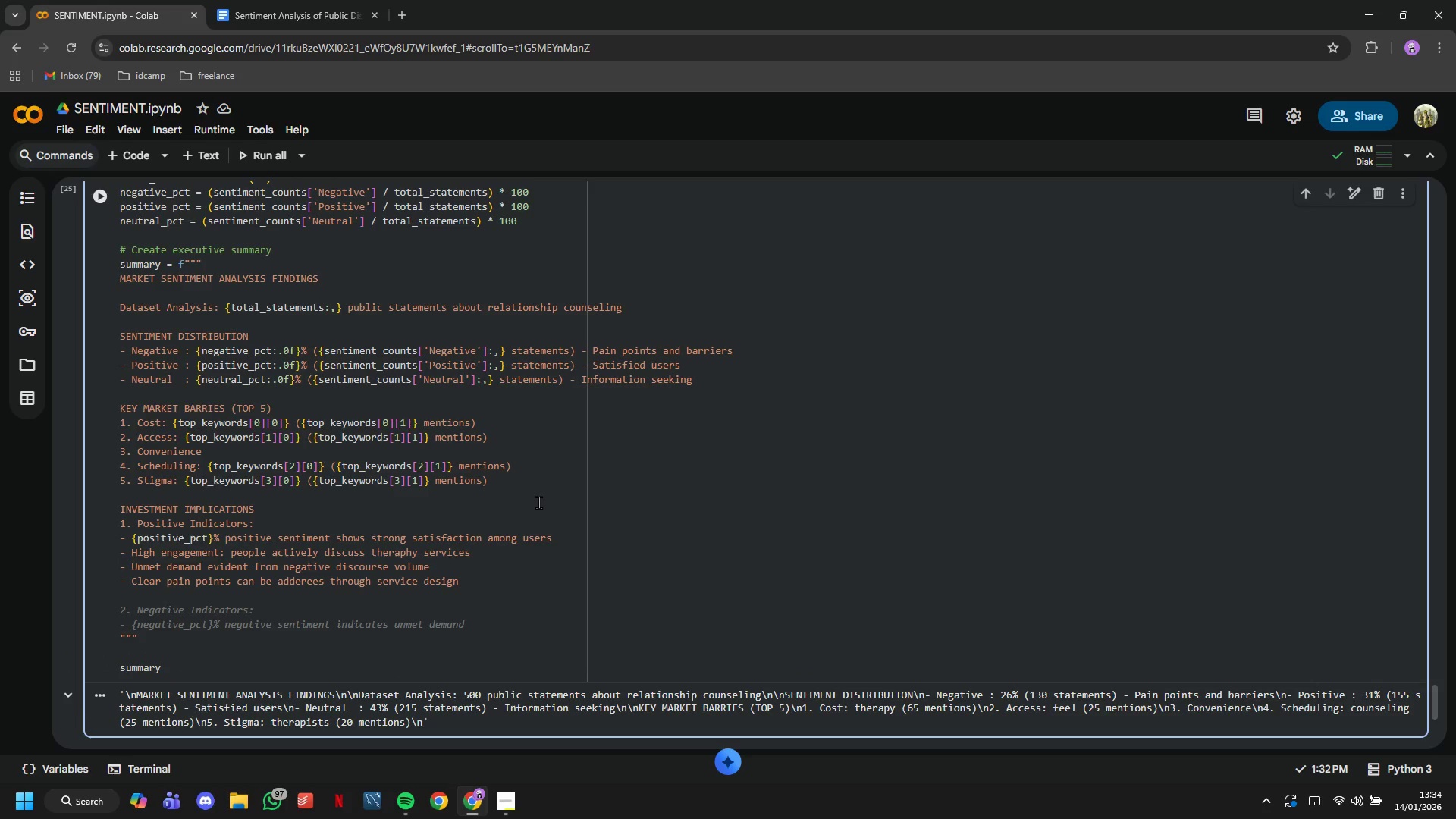 
type(2. Market Challenges)
 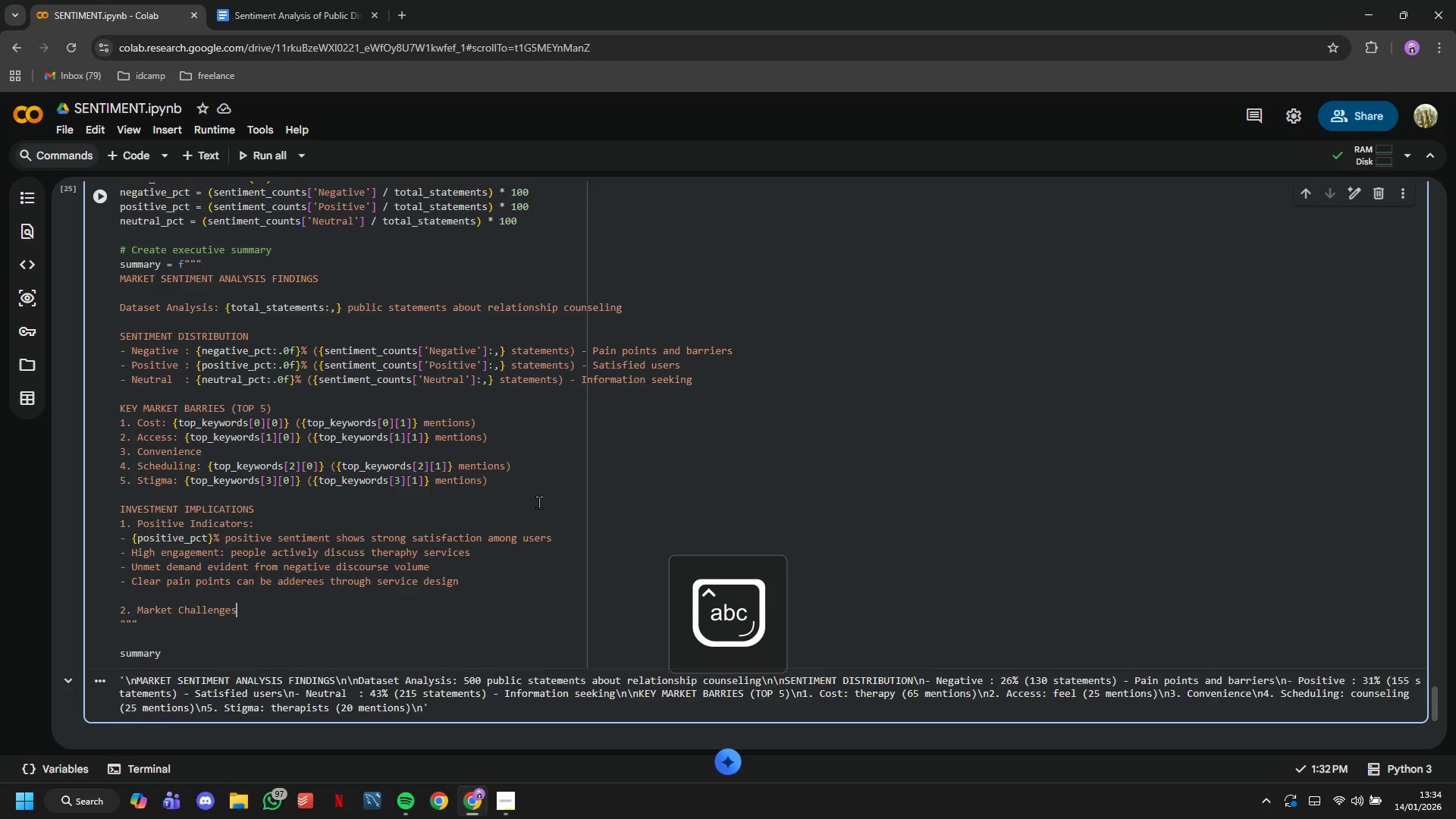 
key(Enter)
 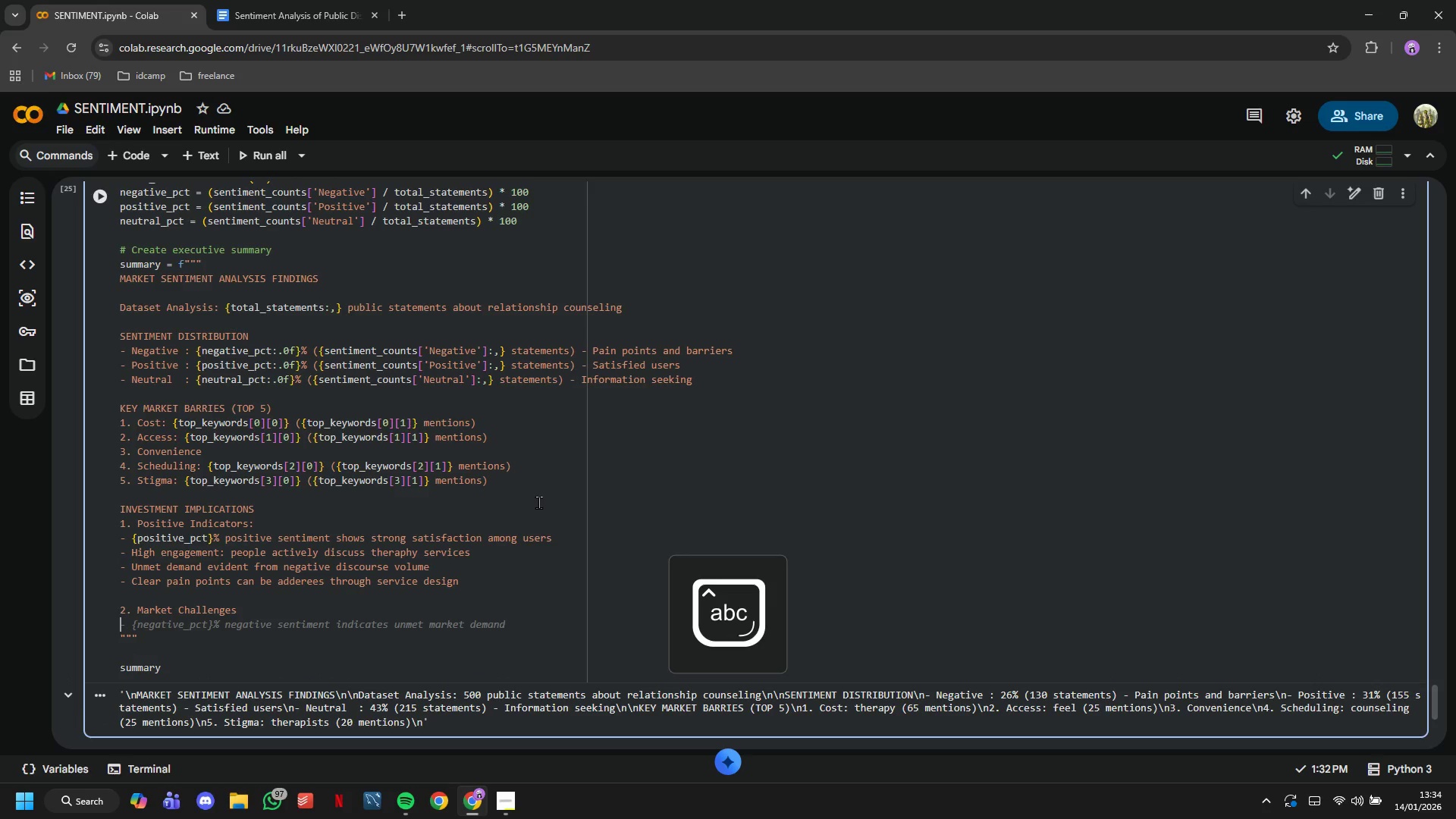 
type(- Cost sendi)
key(Backspace)
key(Backspace)
 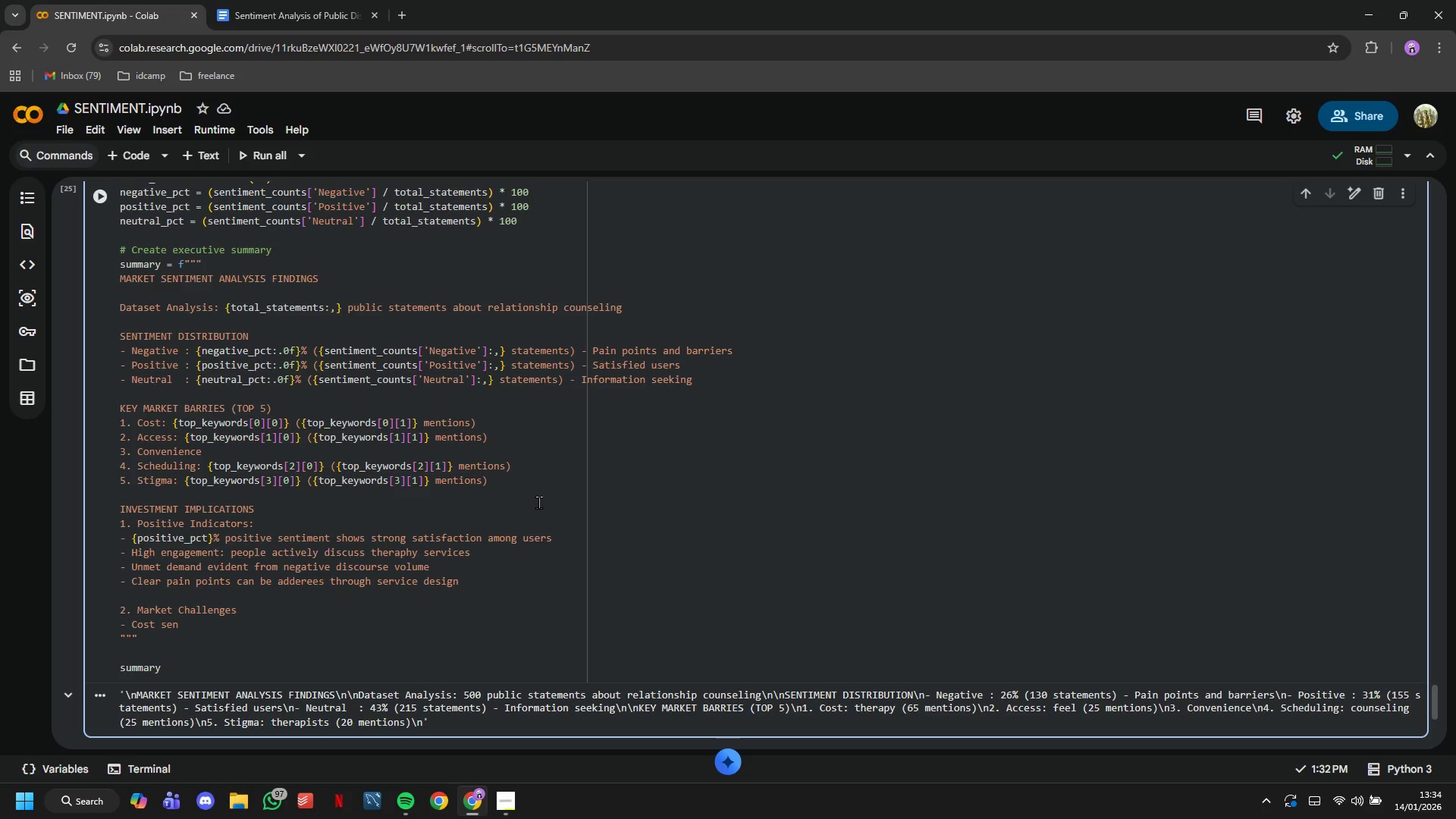 
type(sitivity is a PRIMARY)
 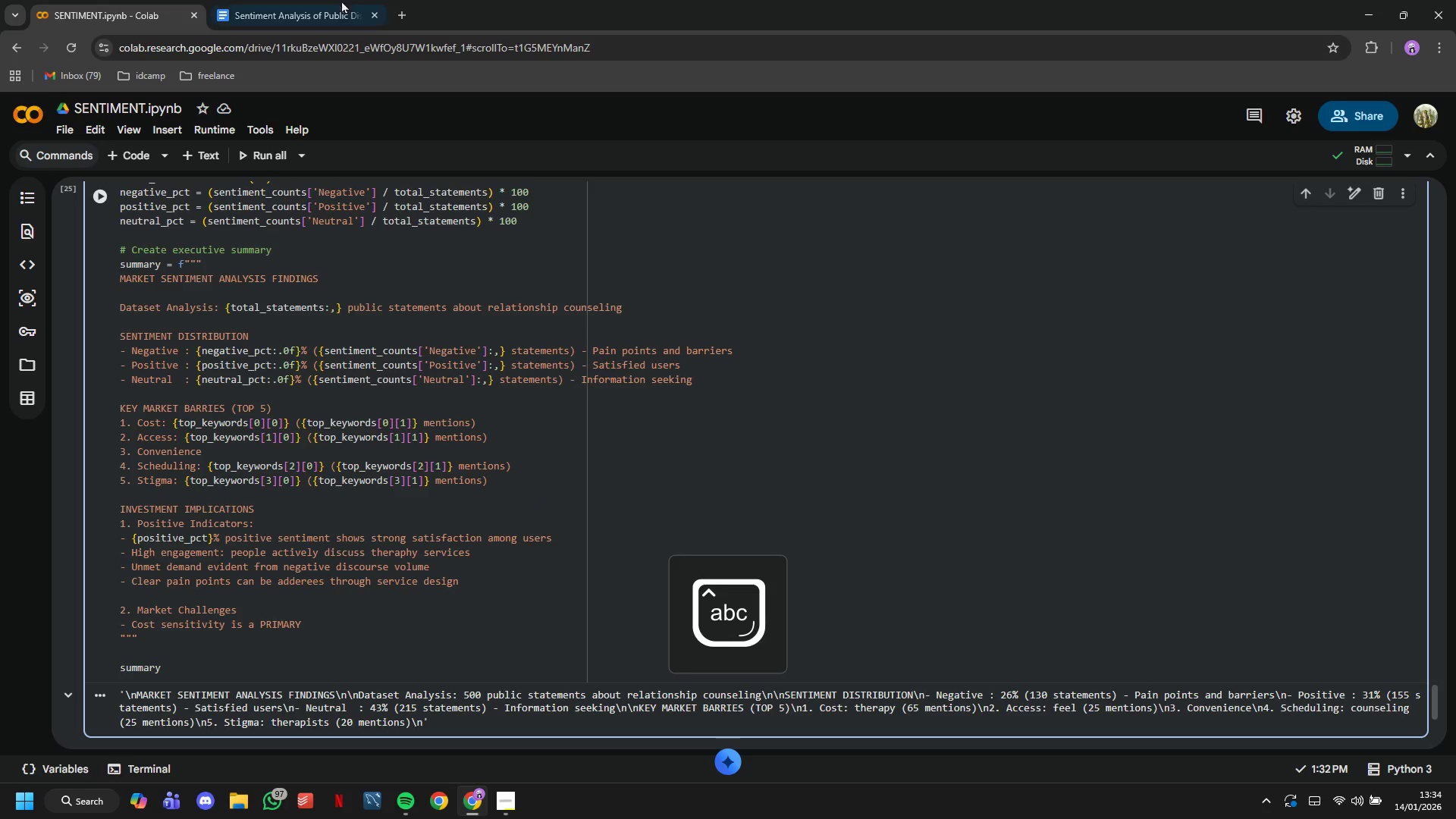 
left_click([322, 0])
 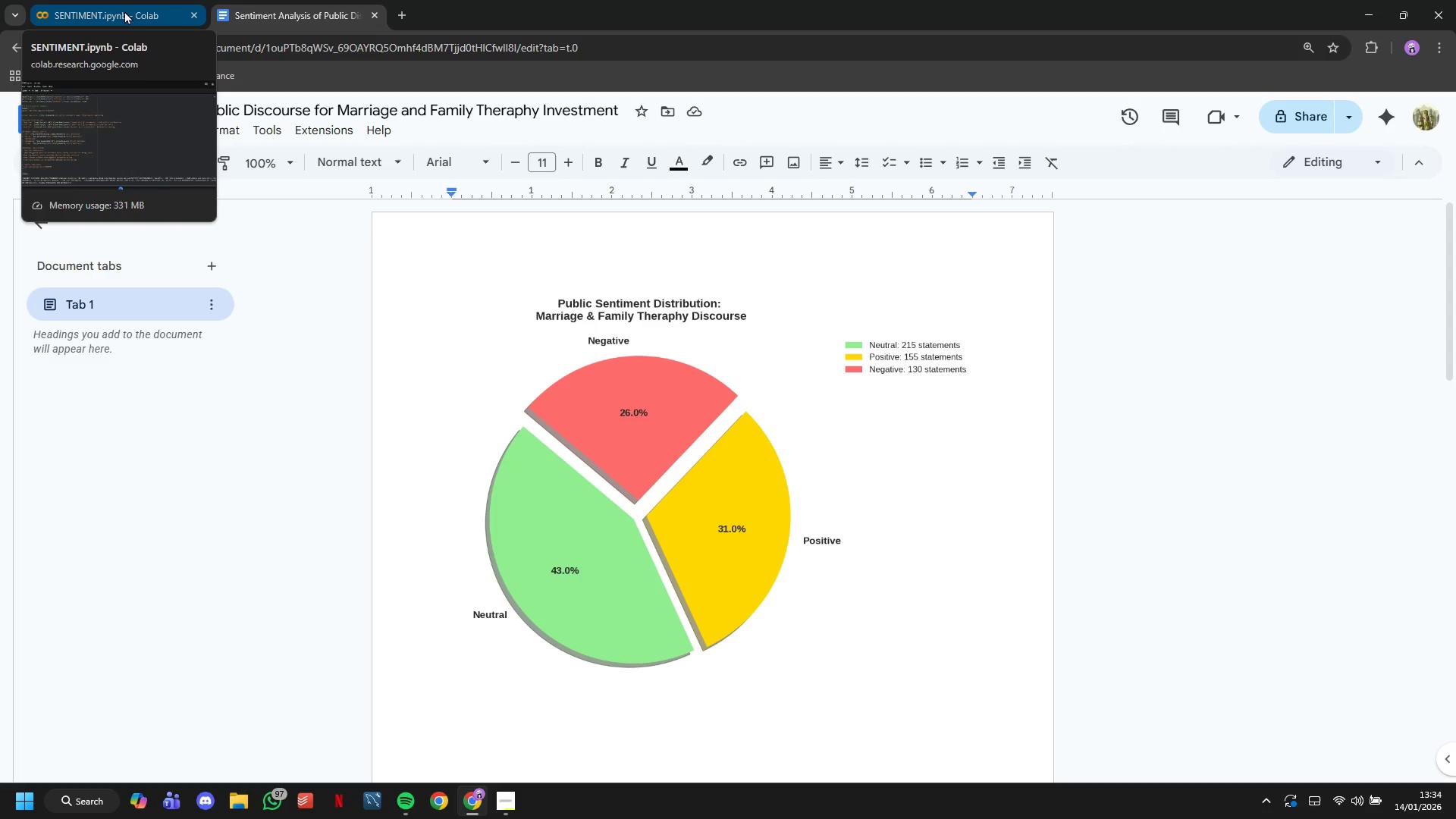 
wait(16.81)
 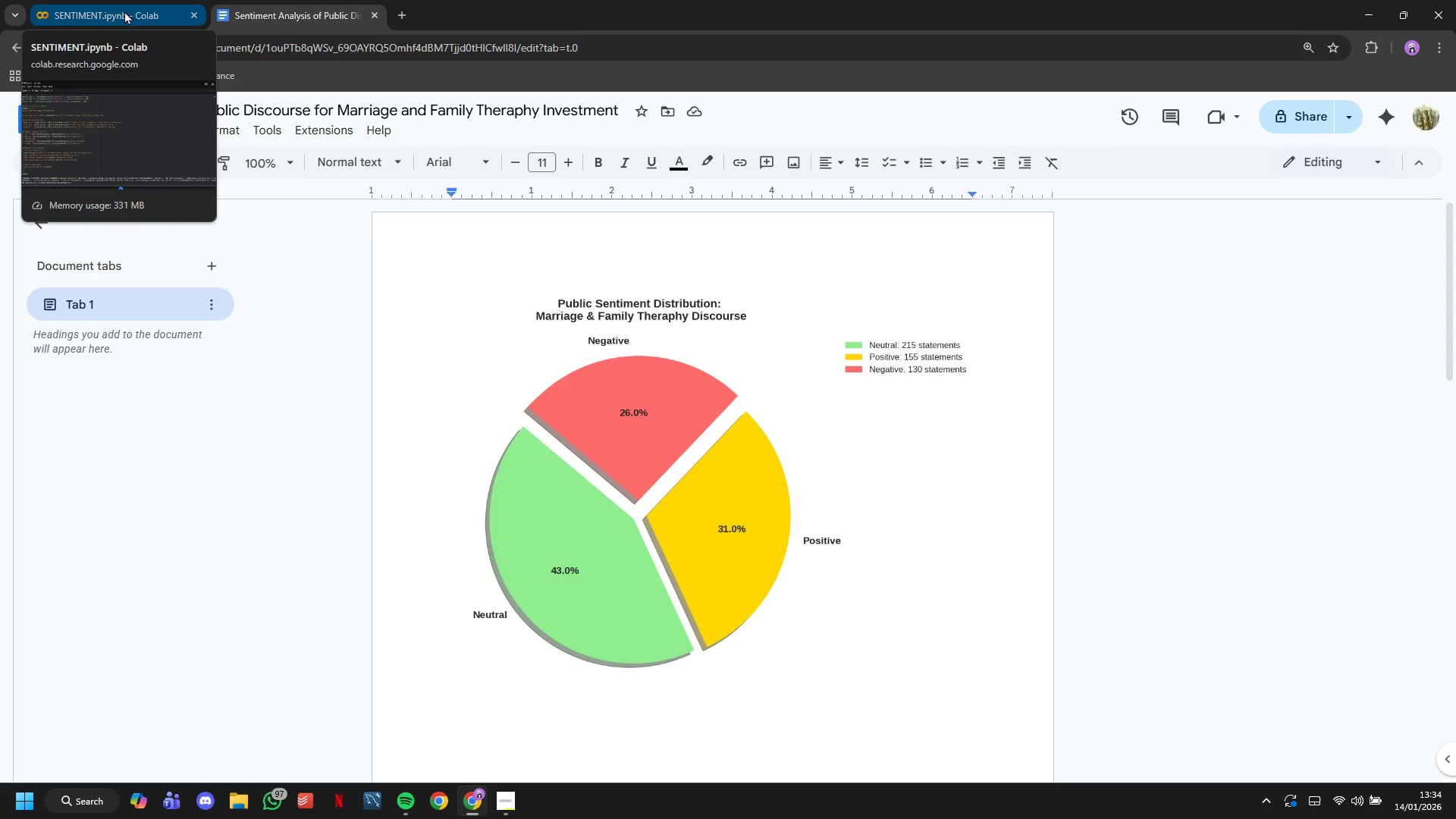 
left_click([124, 11])
 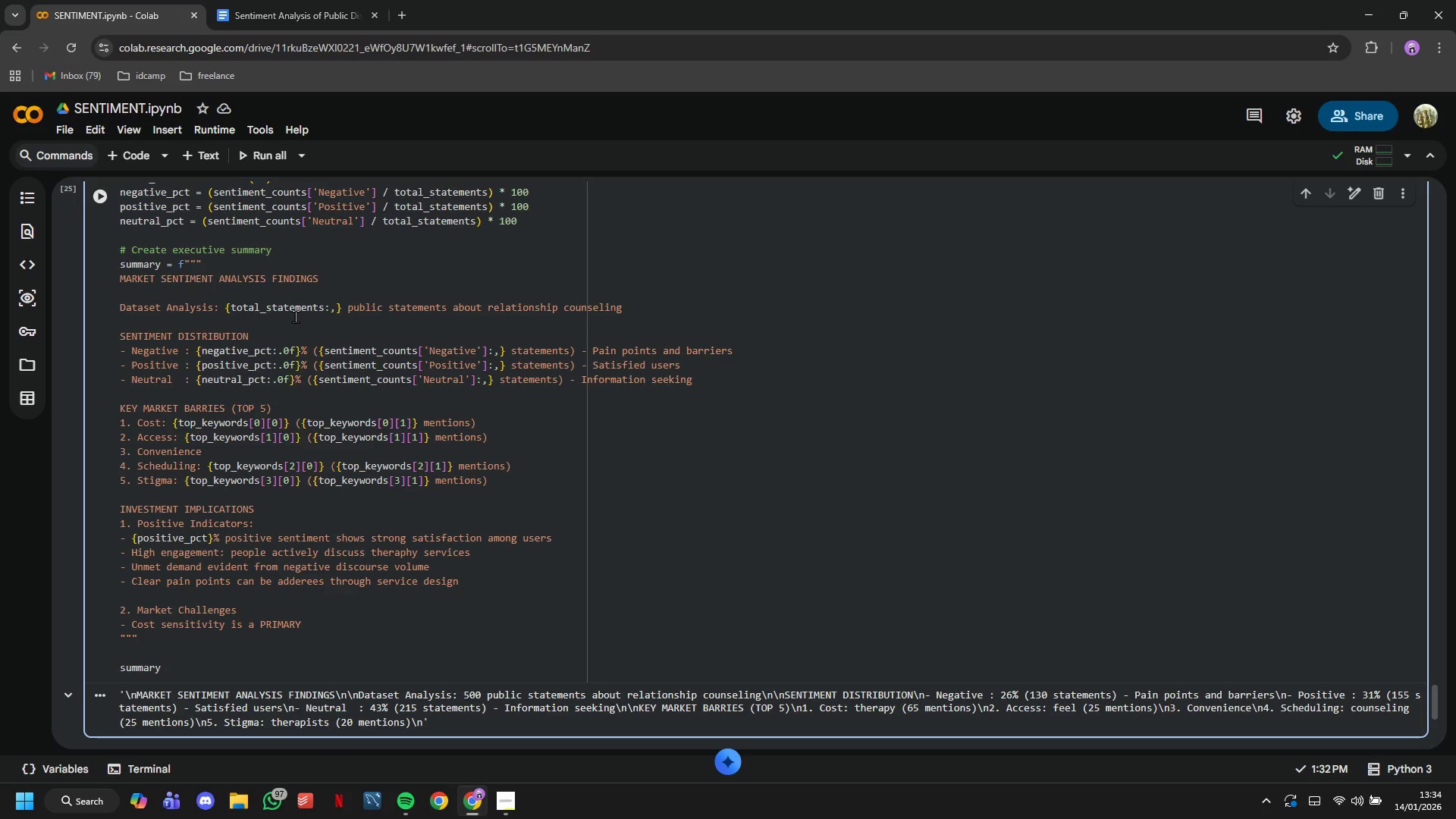 
wait(7.64)
 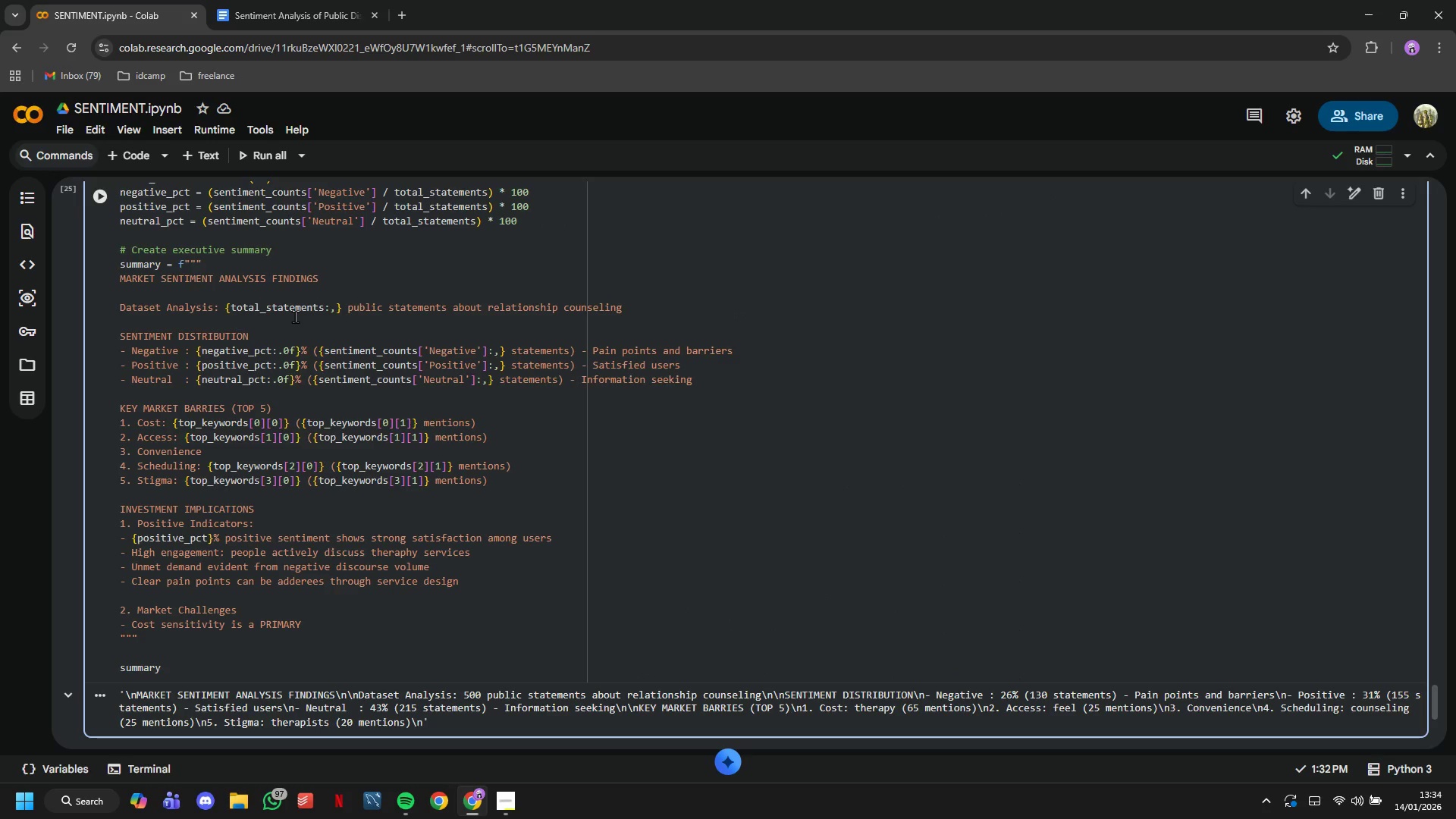 
key(Enter)
 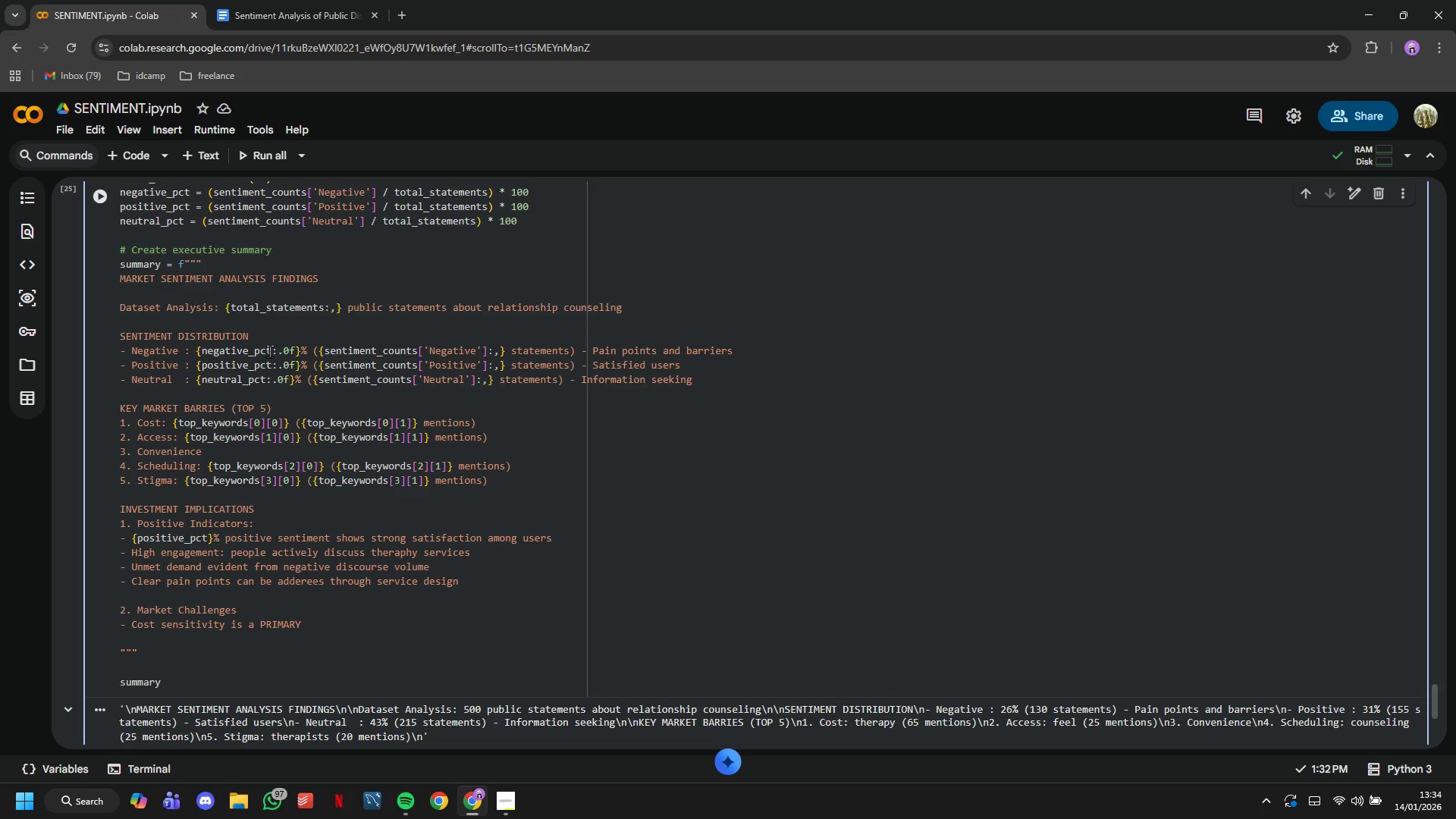 
scroll: coordinate [255, 369], scroll_direction: up, amount: 3.0
 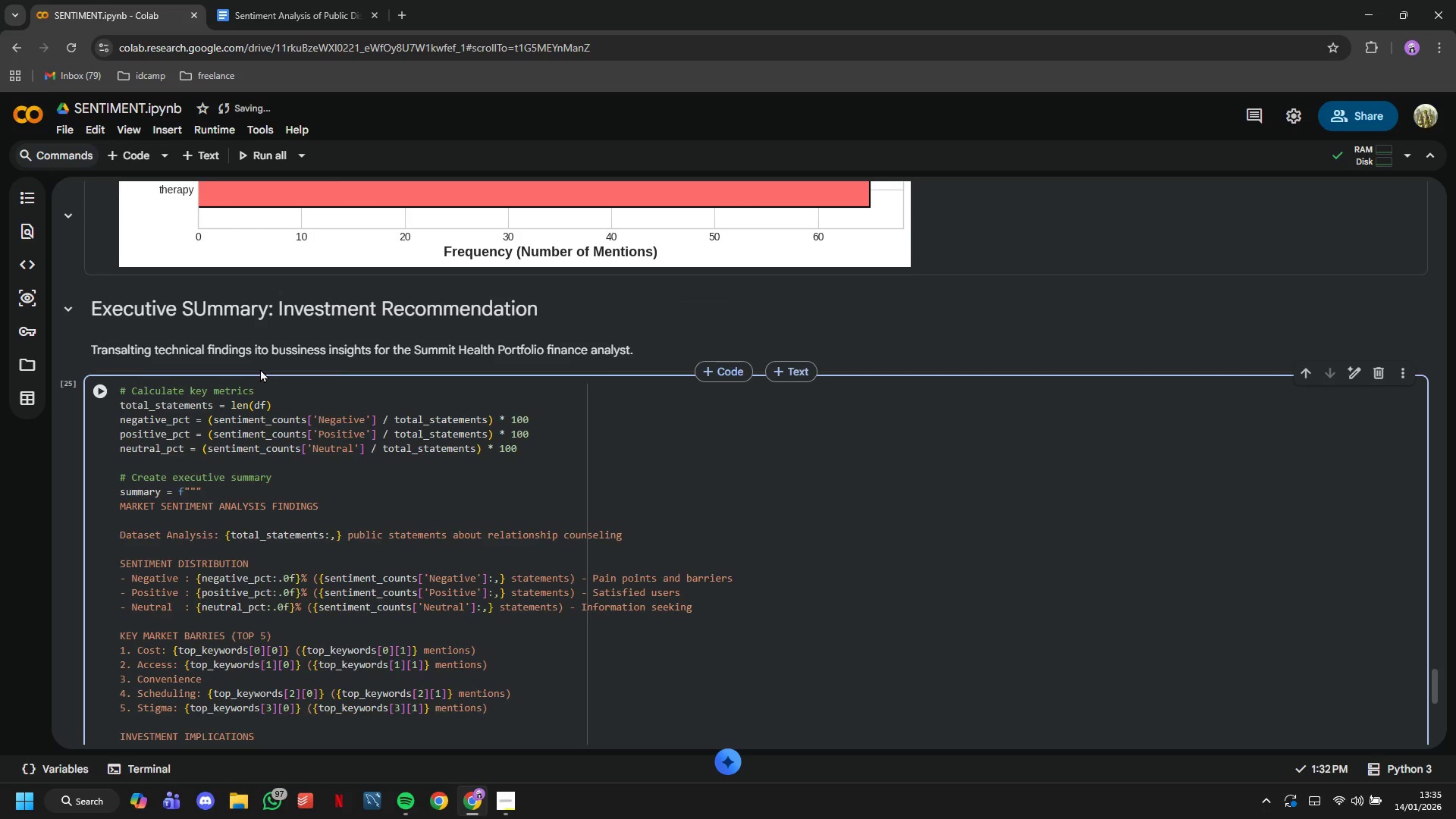 
scroll: coordinate [260, 369], scroll_direction: down, amount: 1.0
 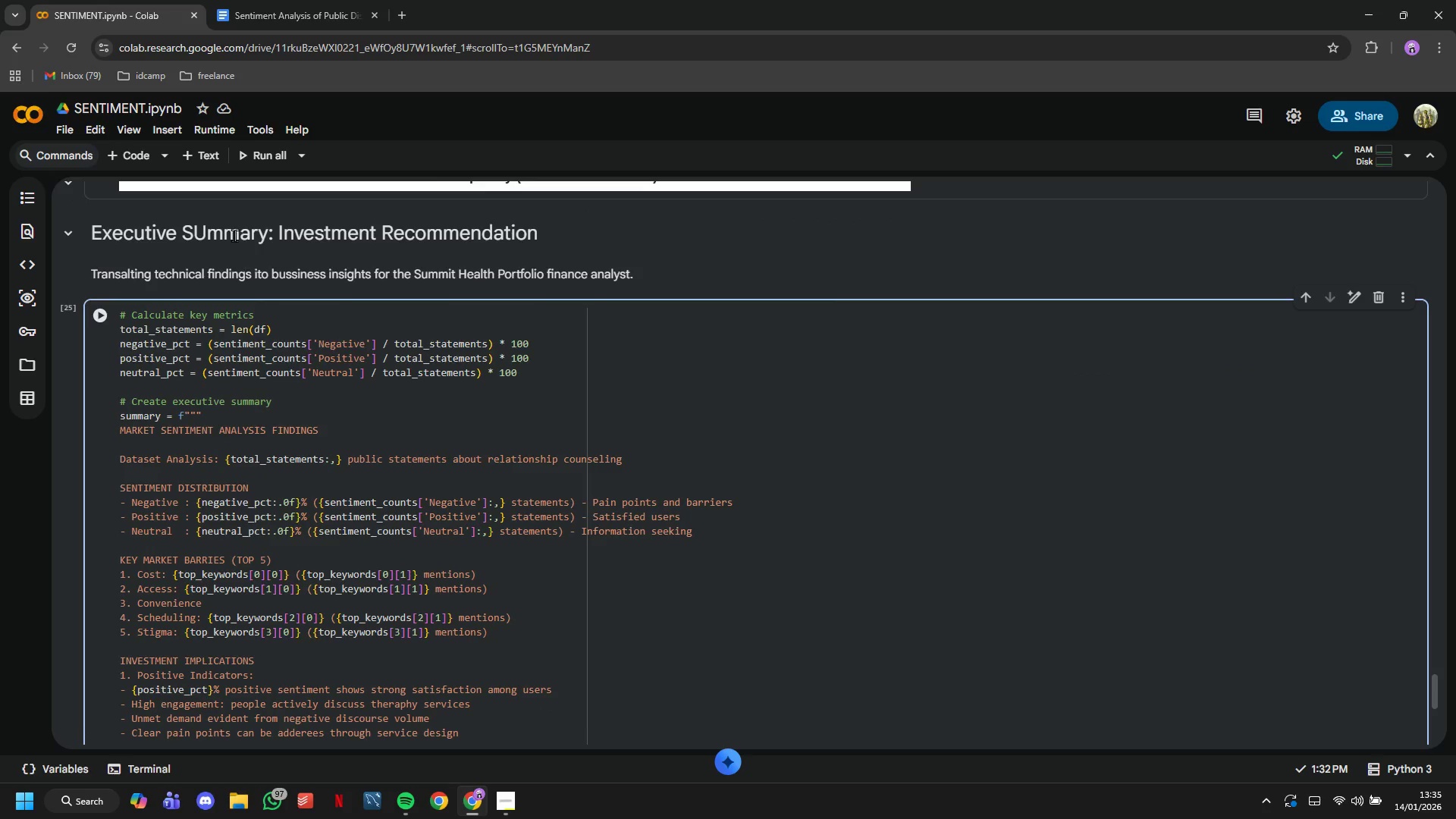 
double_click([221, 221])
 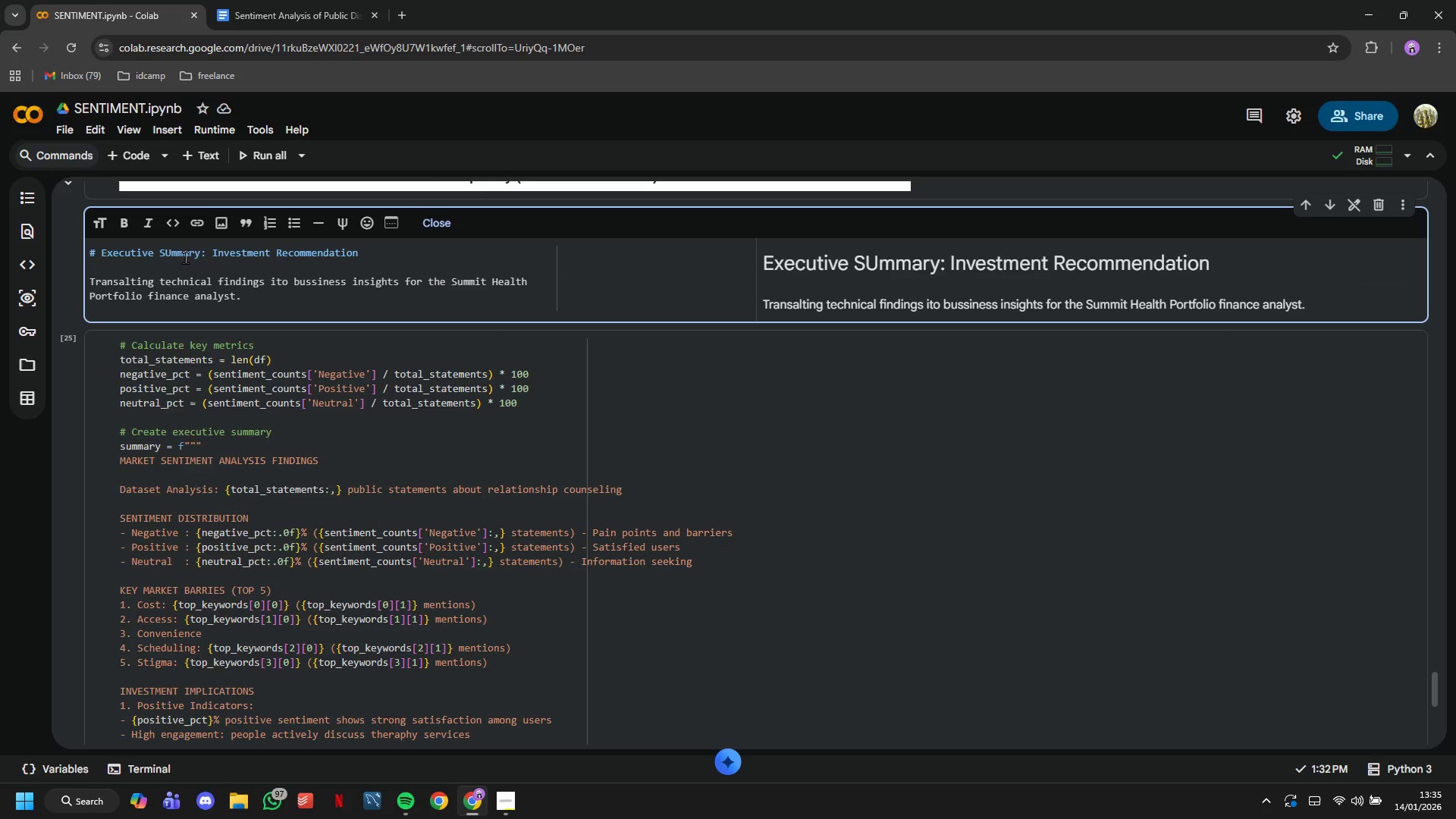 
left_click([174, 249])
 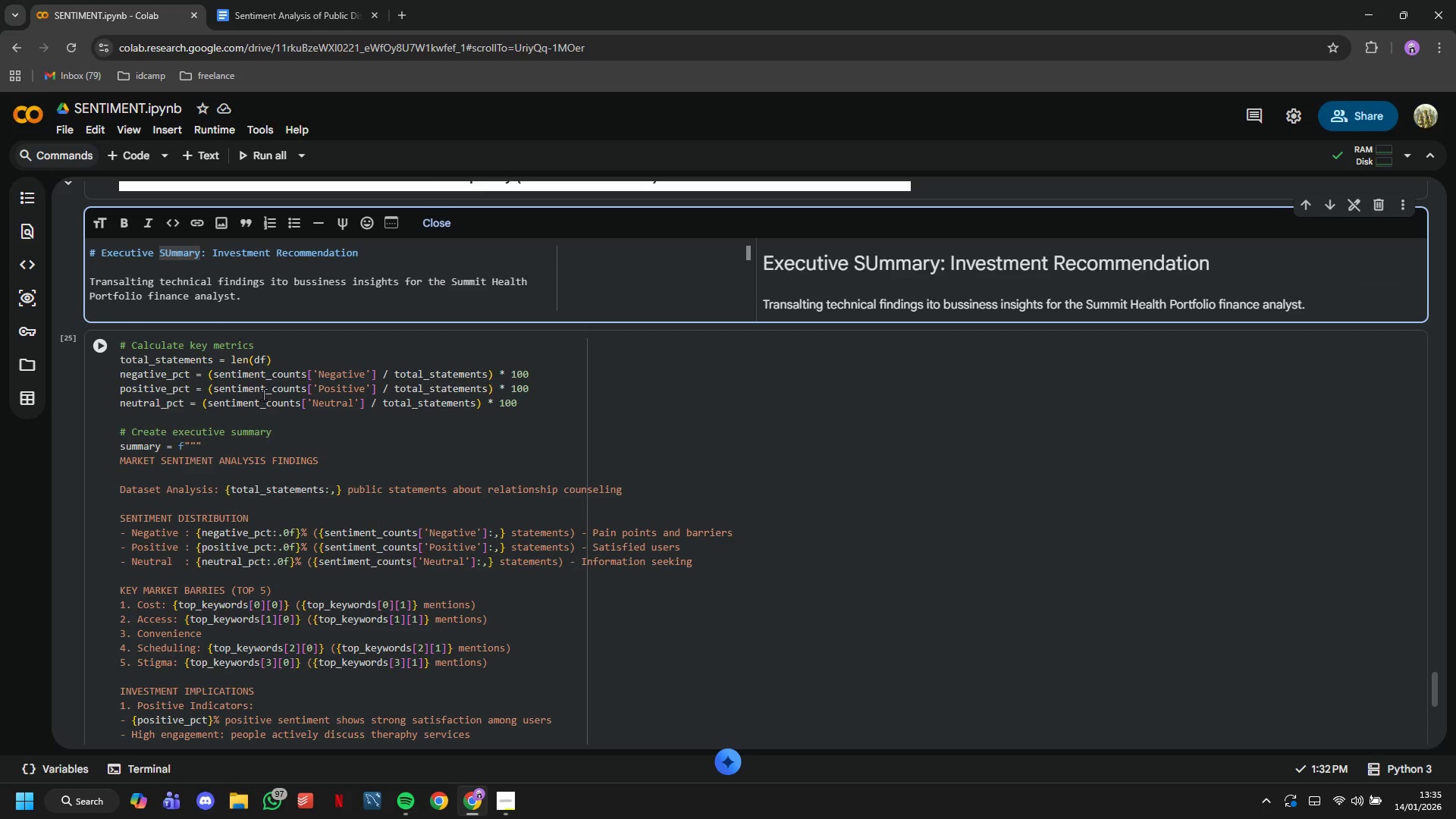 
key(ArrowLeft)
 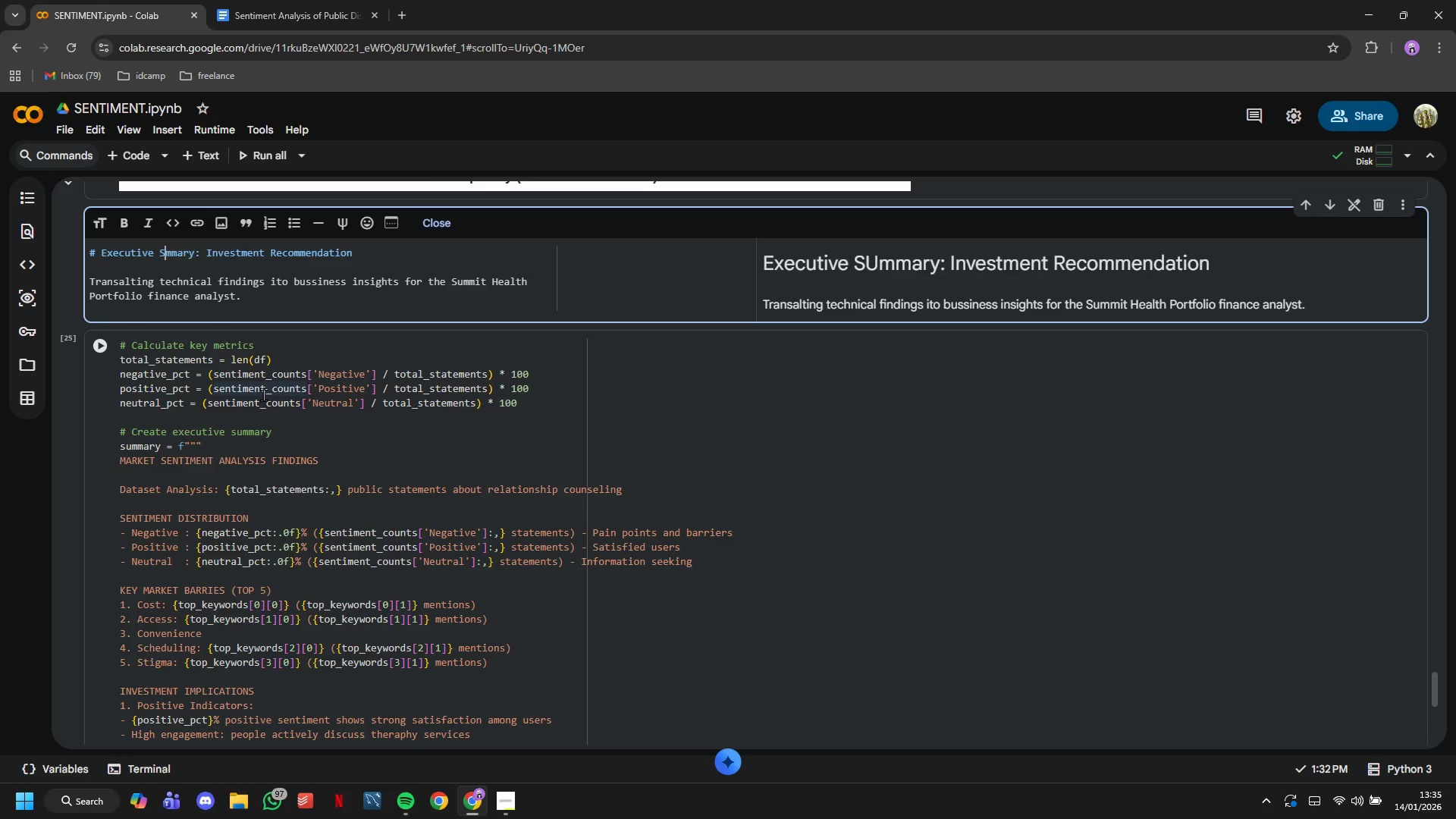 
key(Backspace)
 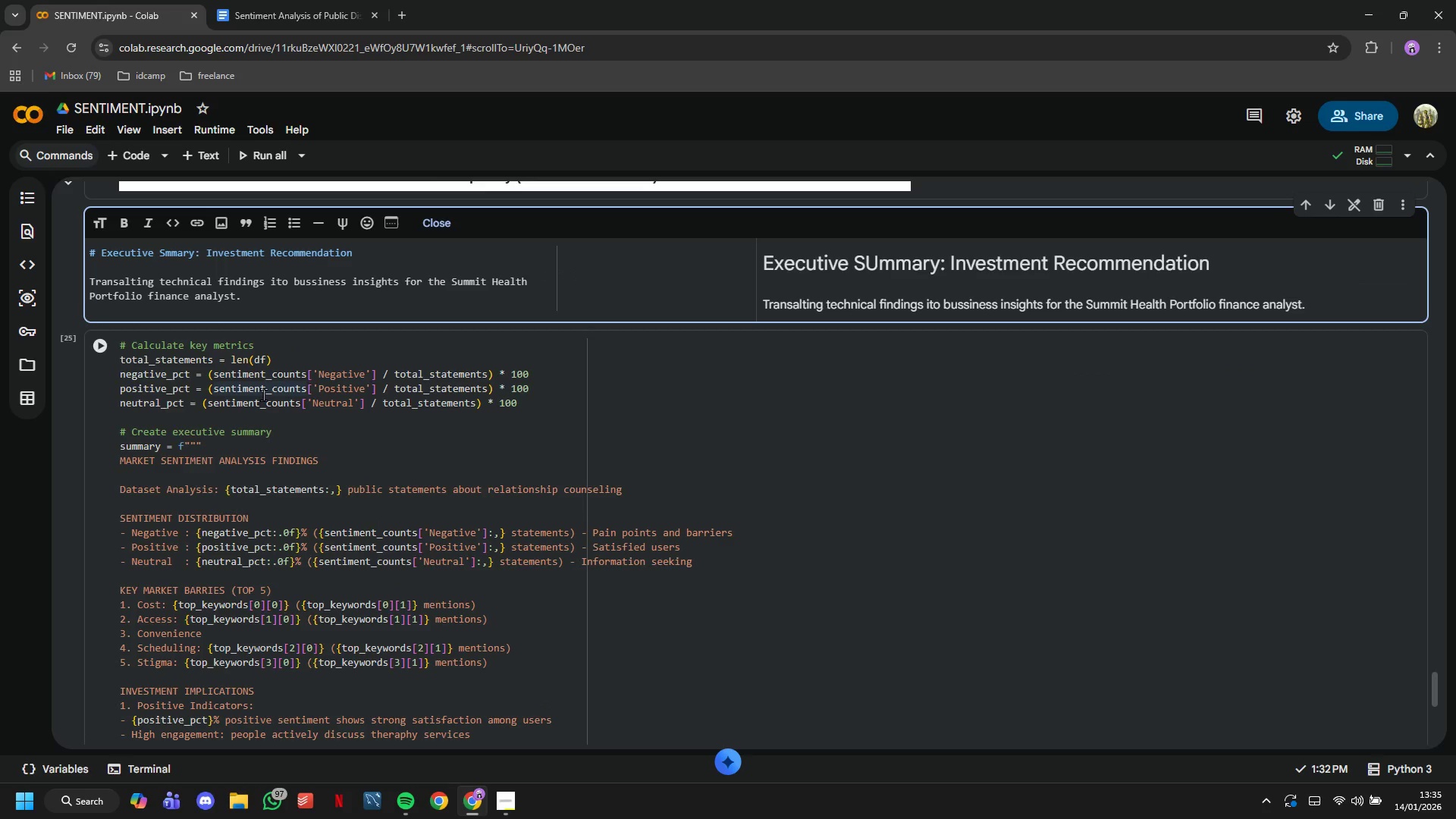 
key(U)
 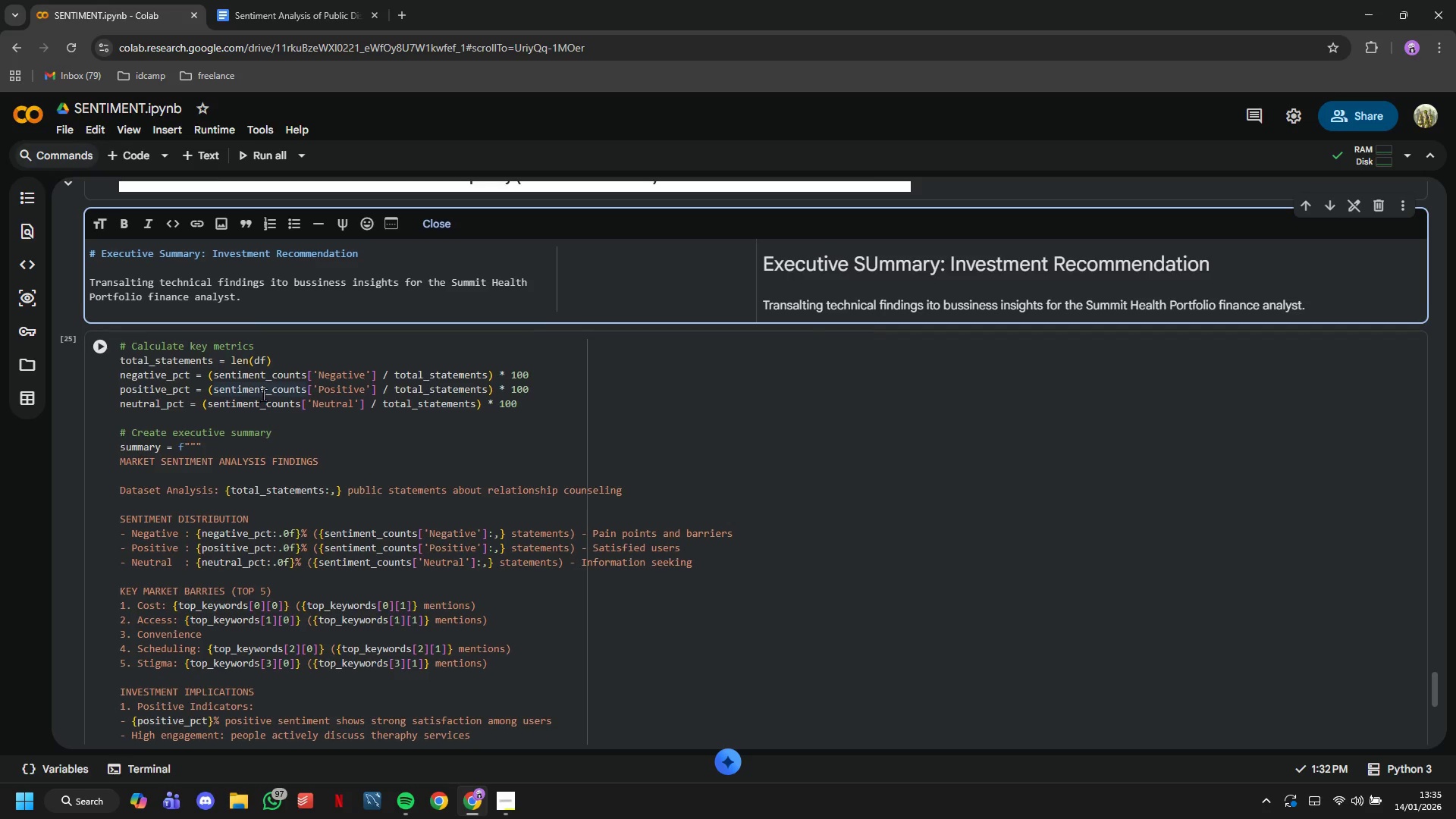 
scroll: coordinate [263, 394], scroll_direction: up, amount: 10.0
 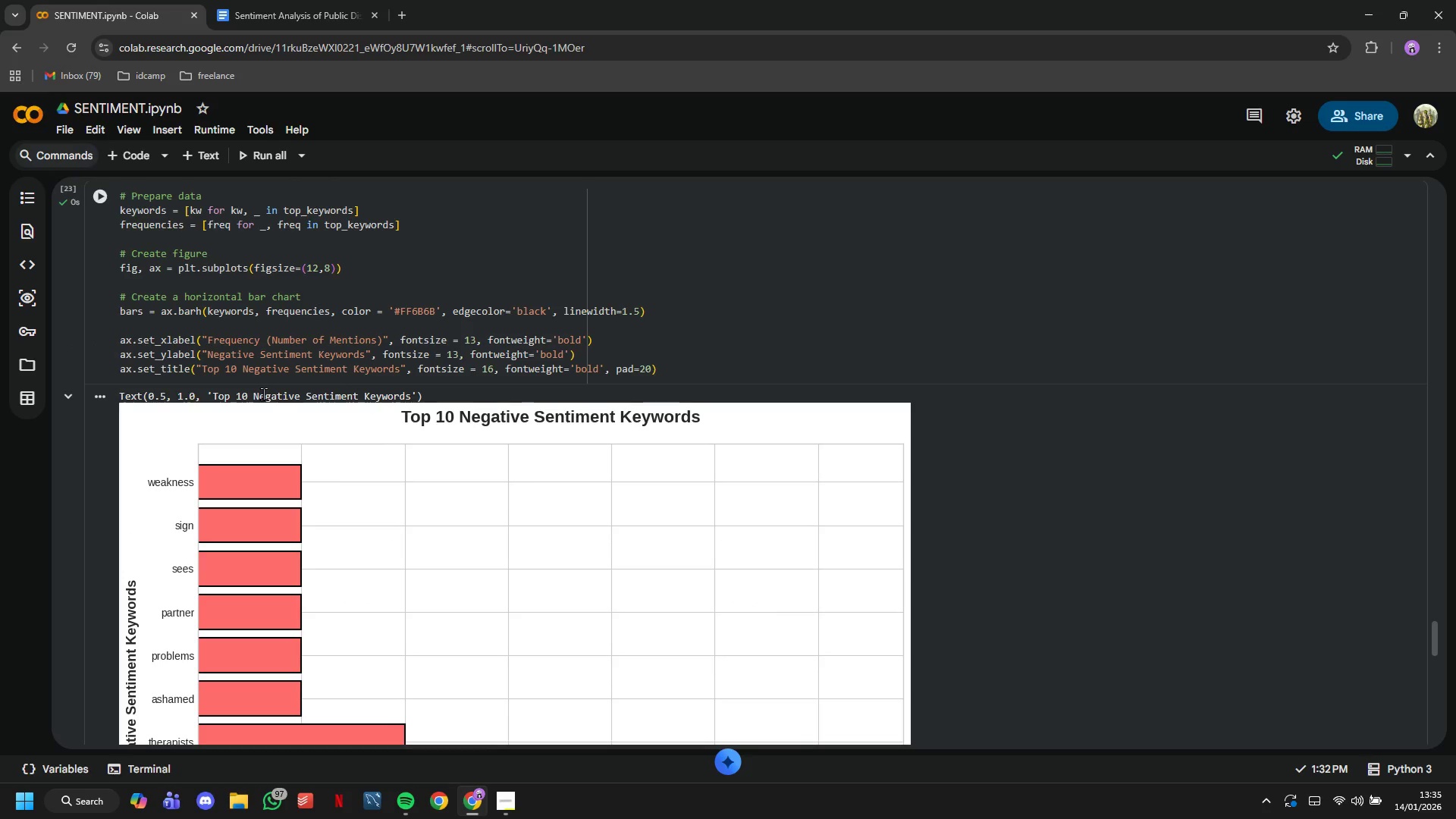 
left_click([263, 394])
 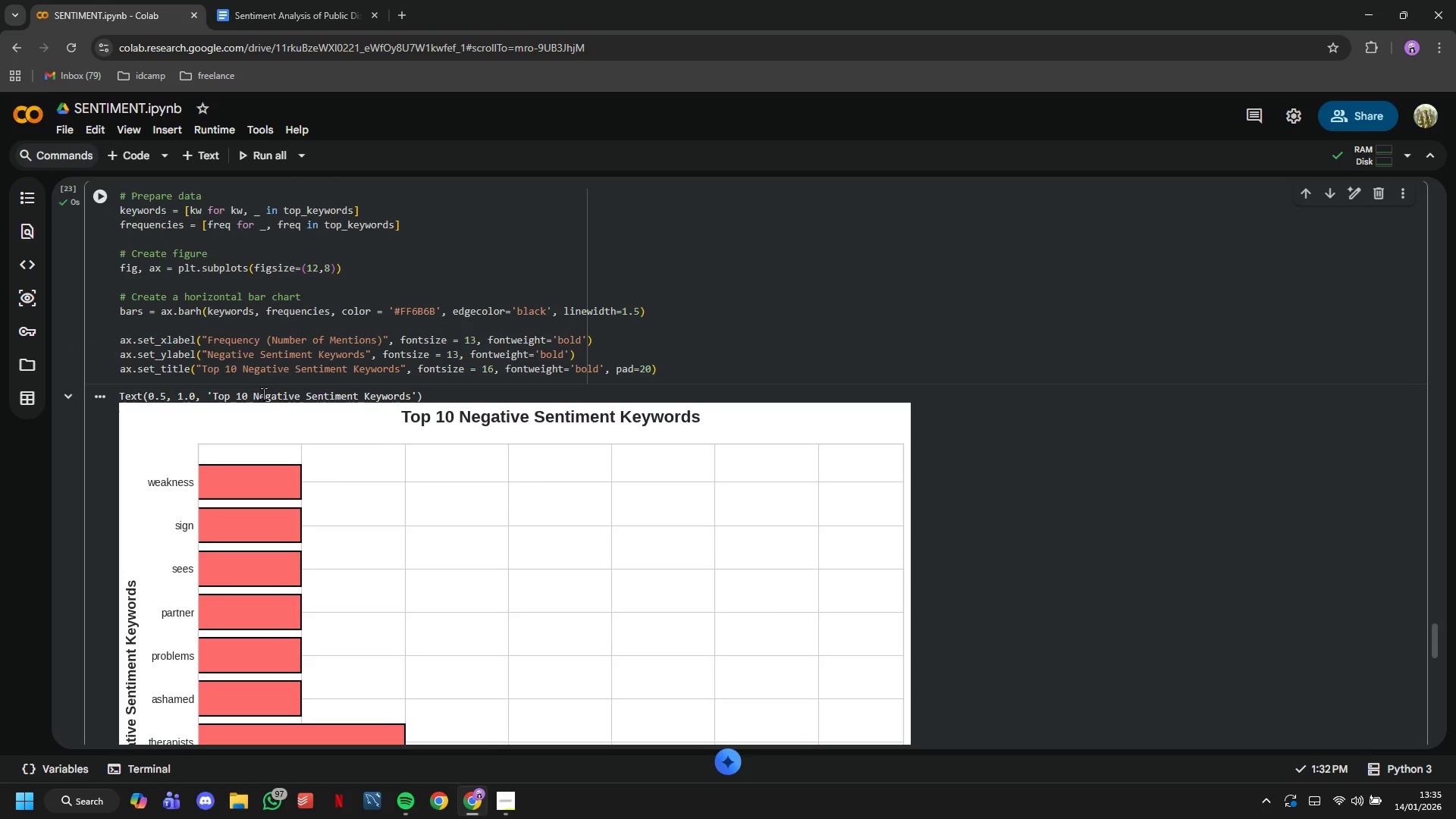 
scroll: coordinate [263, 394], scroll_direction: up, amount: 10.0
 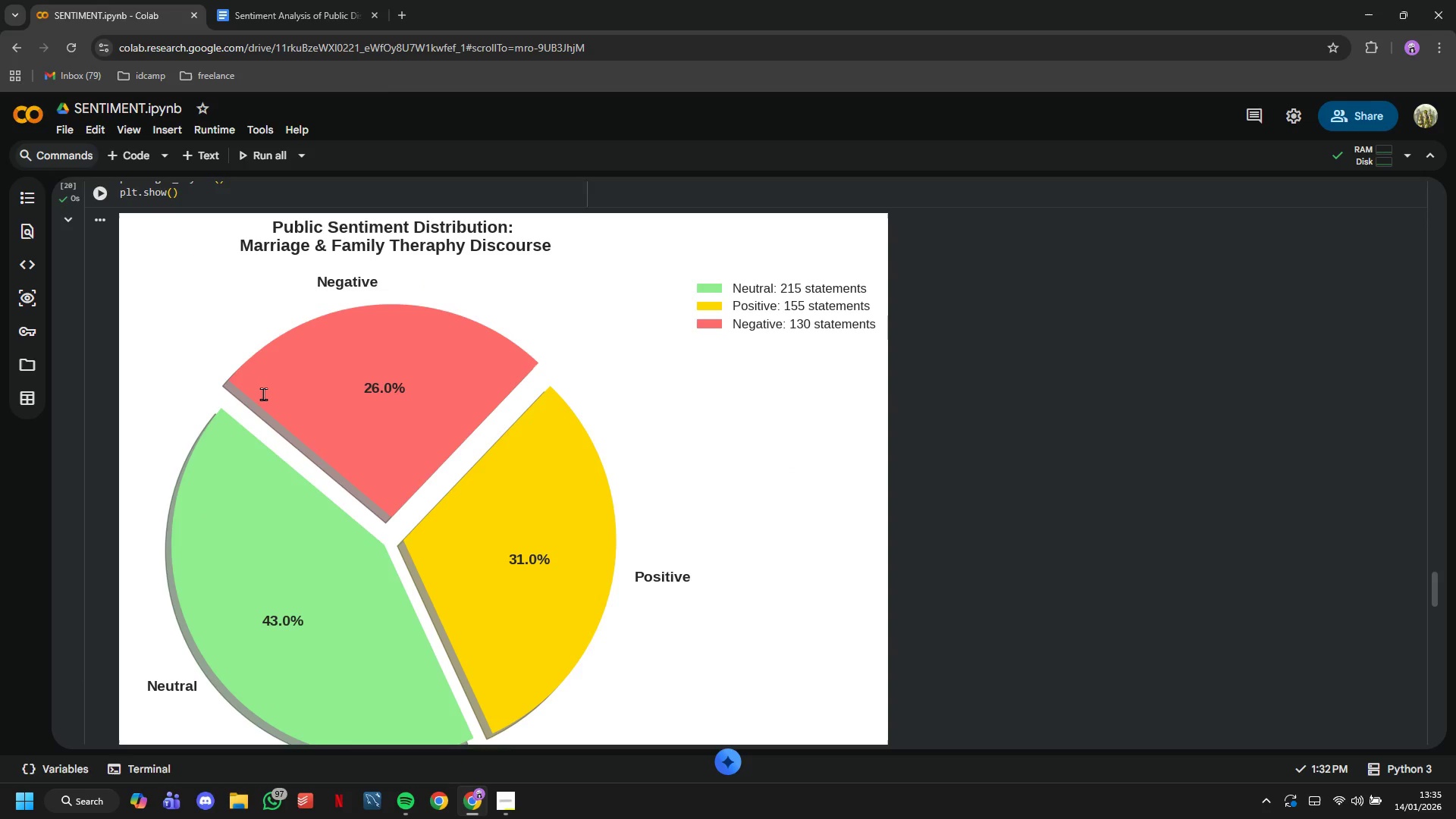 
wait(12.01)
 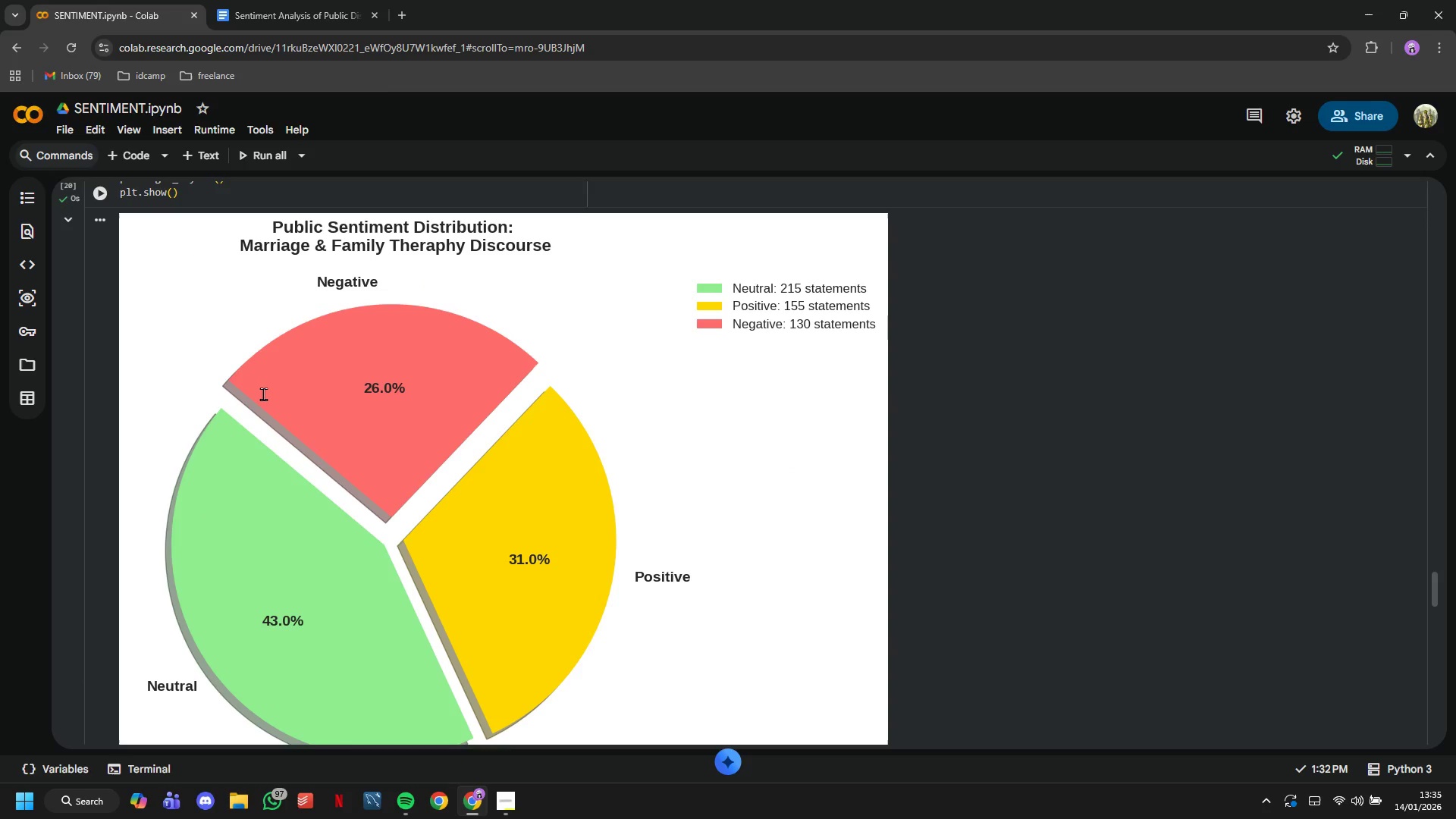 
scroll: coordinate [237, 443], scroll_direction: up, amount: 4.0
 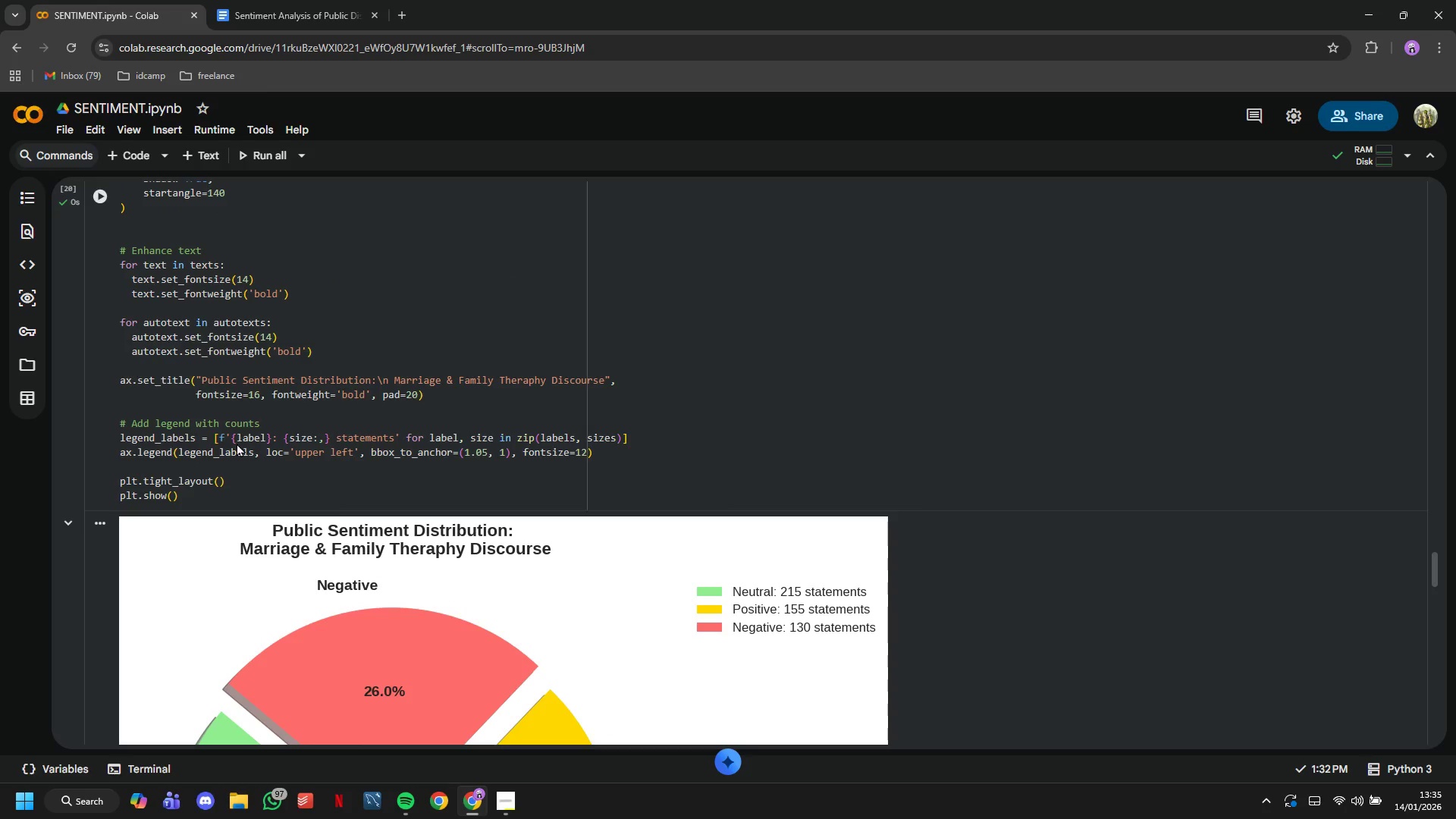 
scroll: coordinate [237, 443], scroll_direction: down, amount: 29.0
 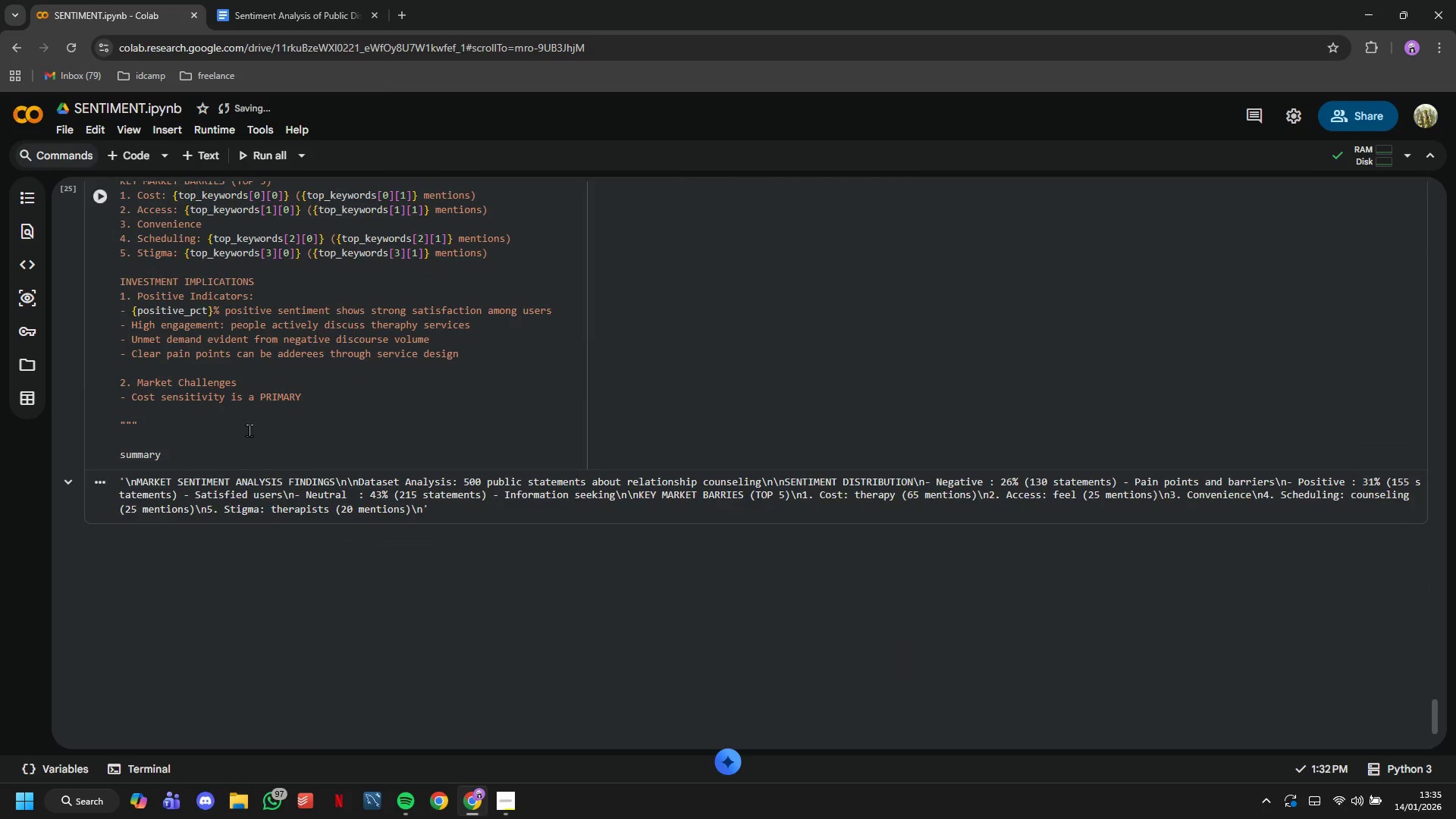 
left_click([249, 430])
 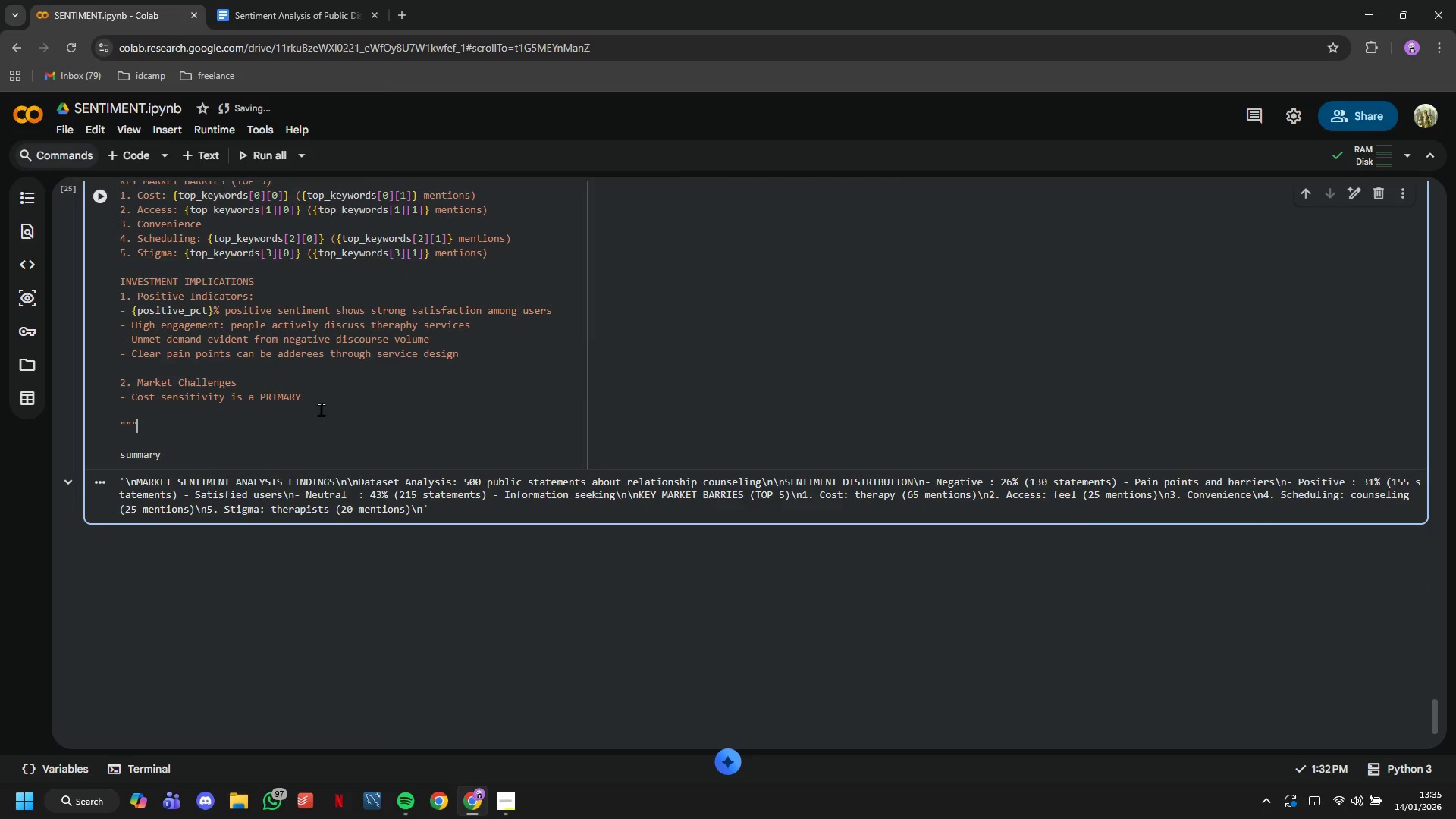 
left_click([321, 410])
 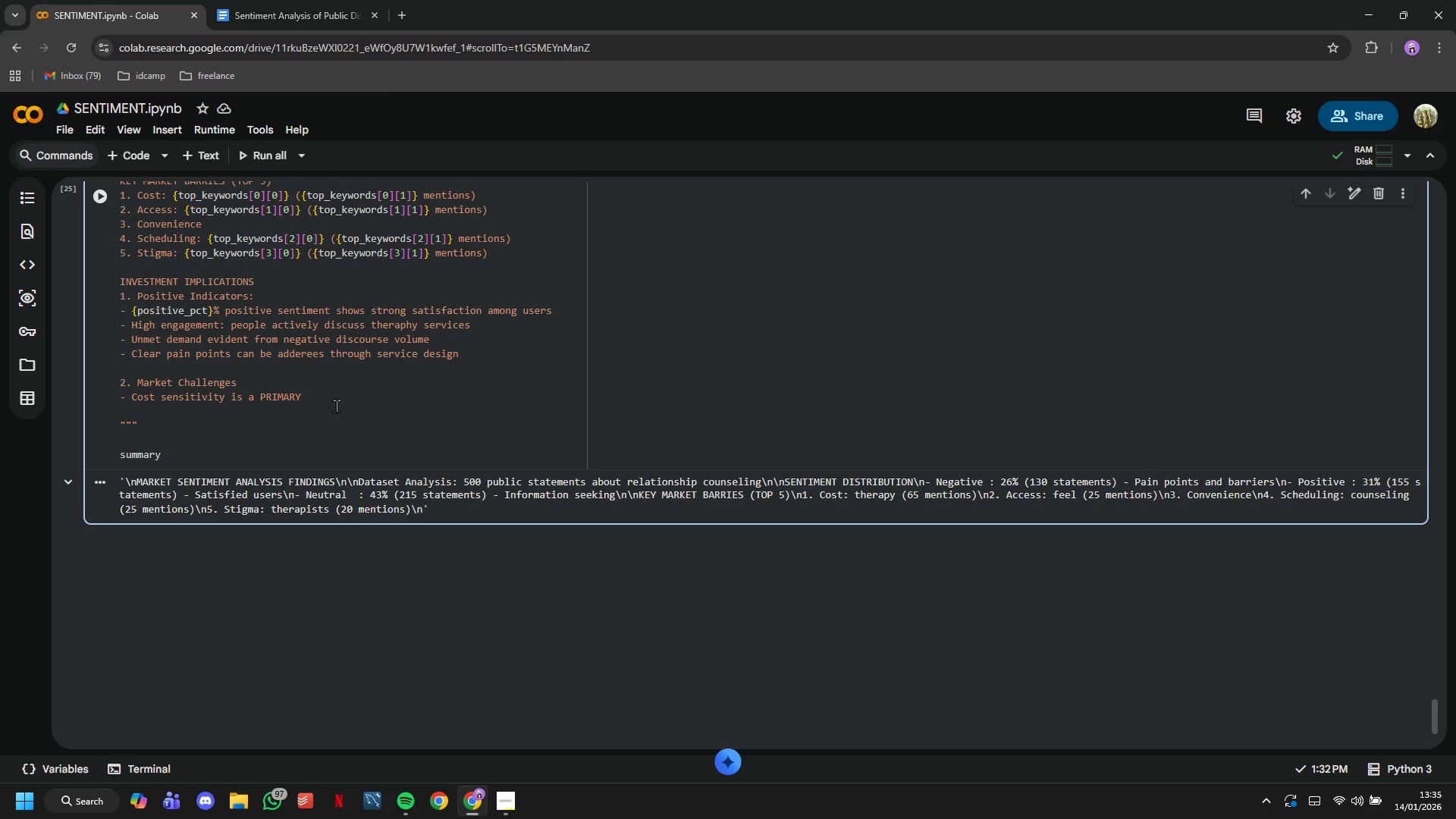 
wait(11.7)
 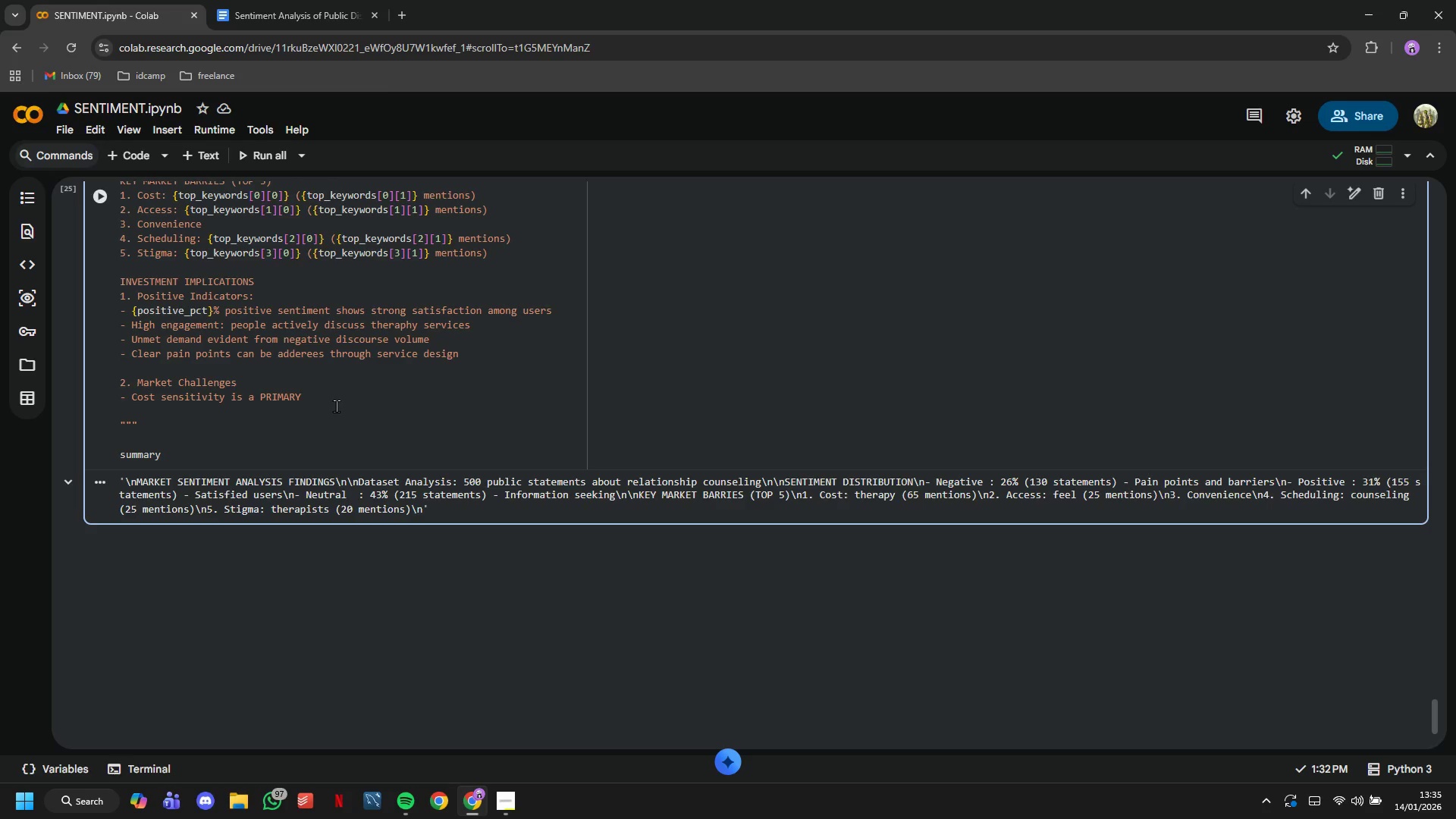 
key(ArrowLeft)
 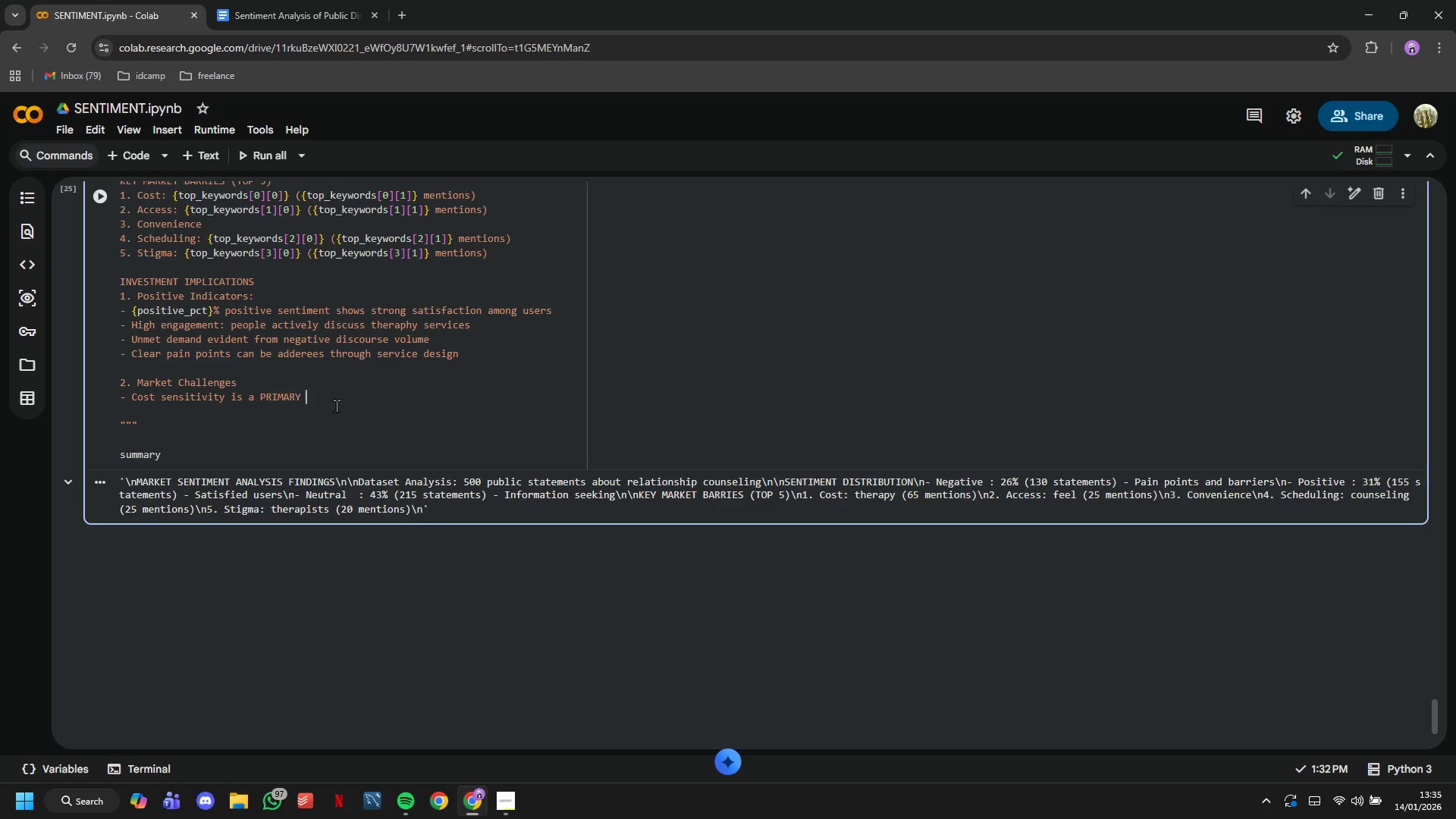 
type( barrier)
 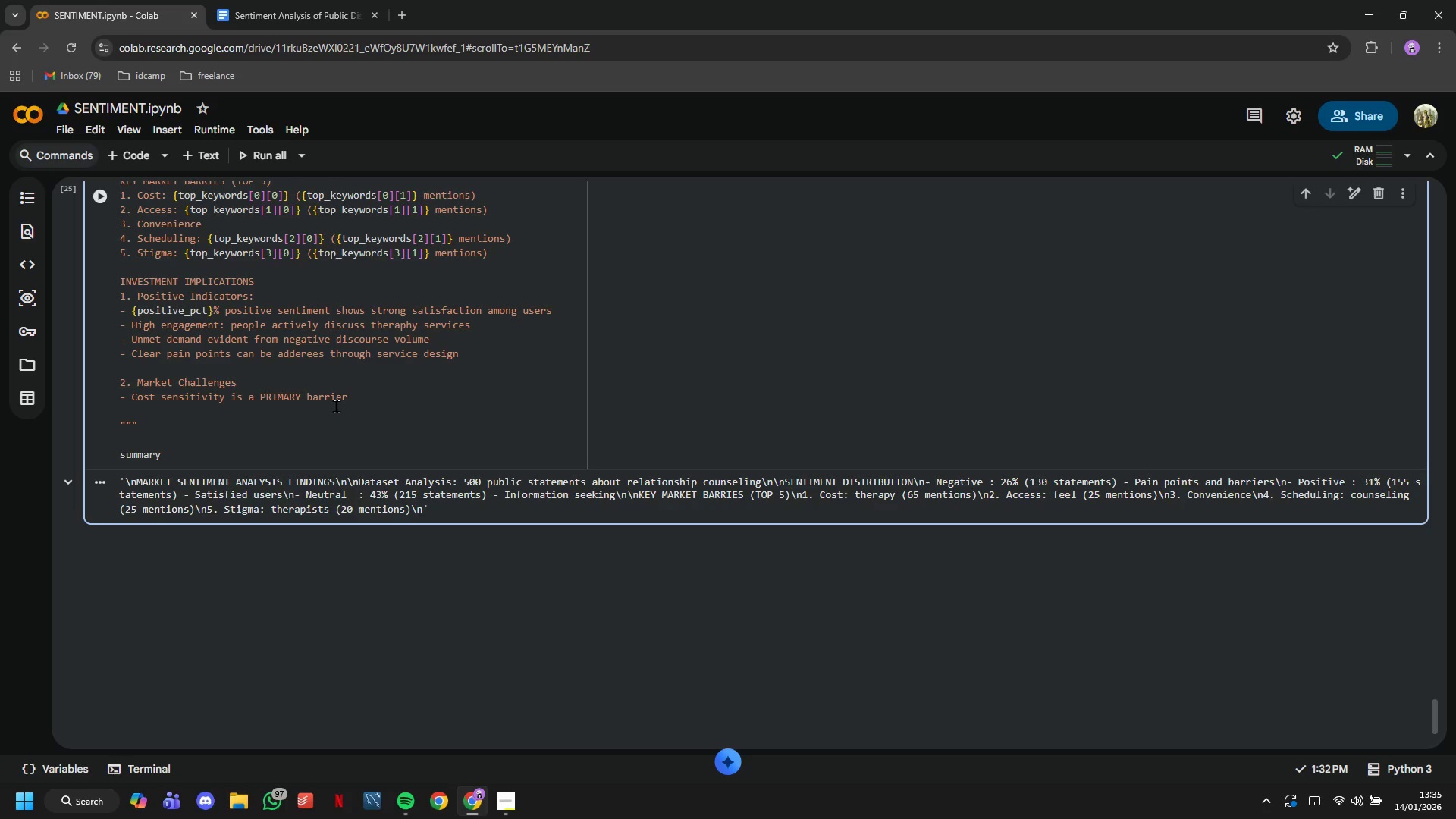 
key(Enter)
 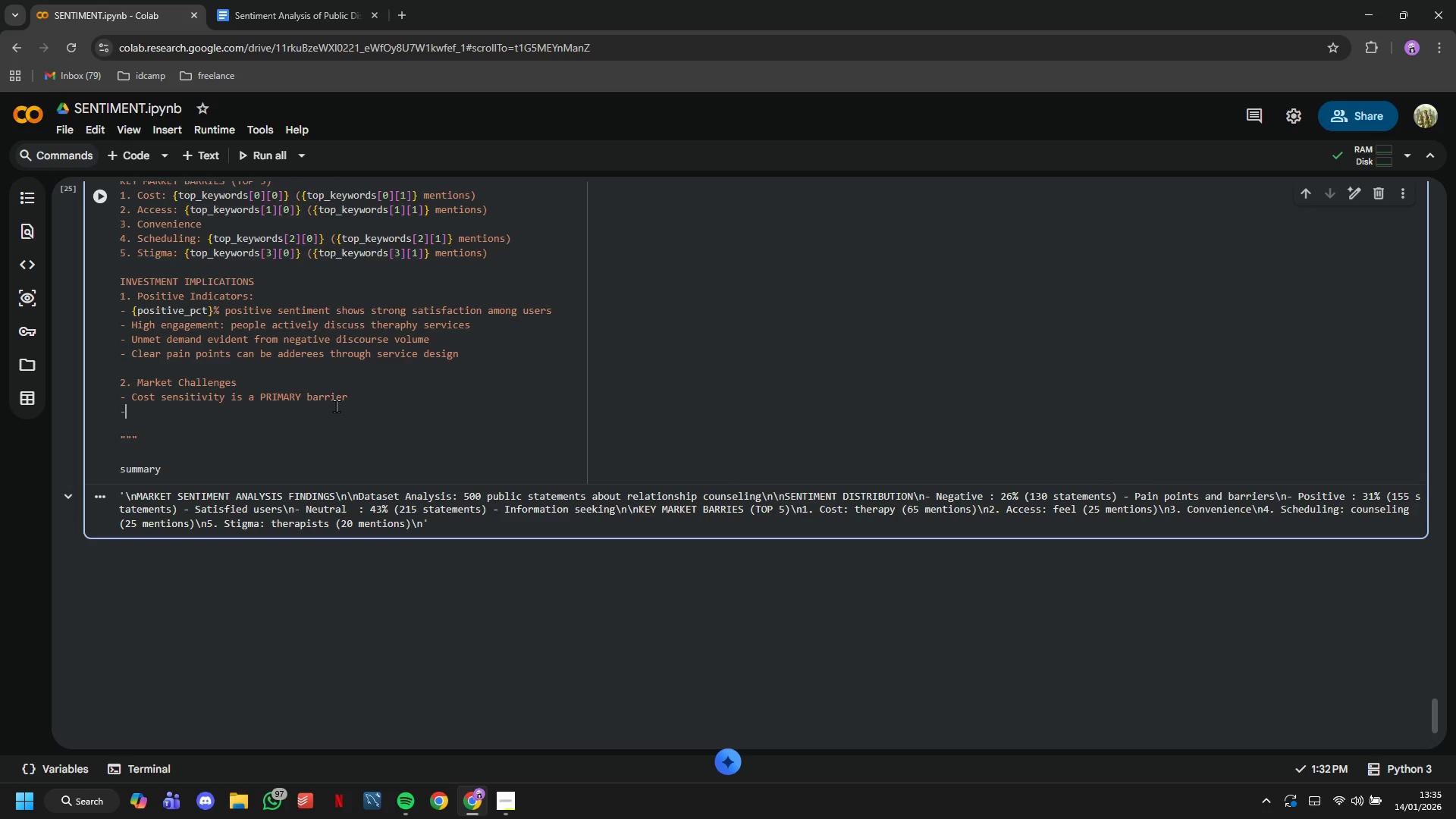 
type(- Insurance )
 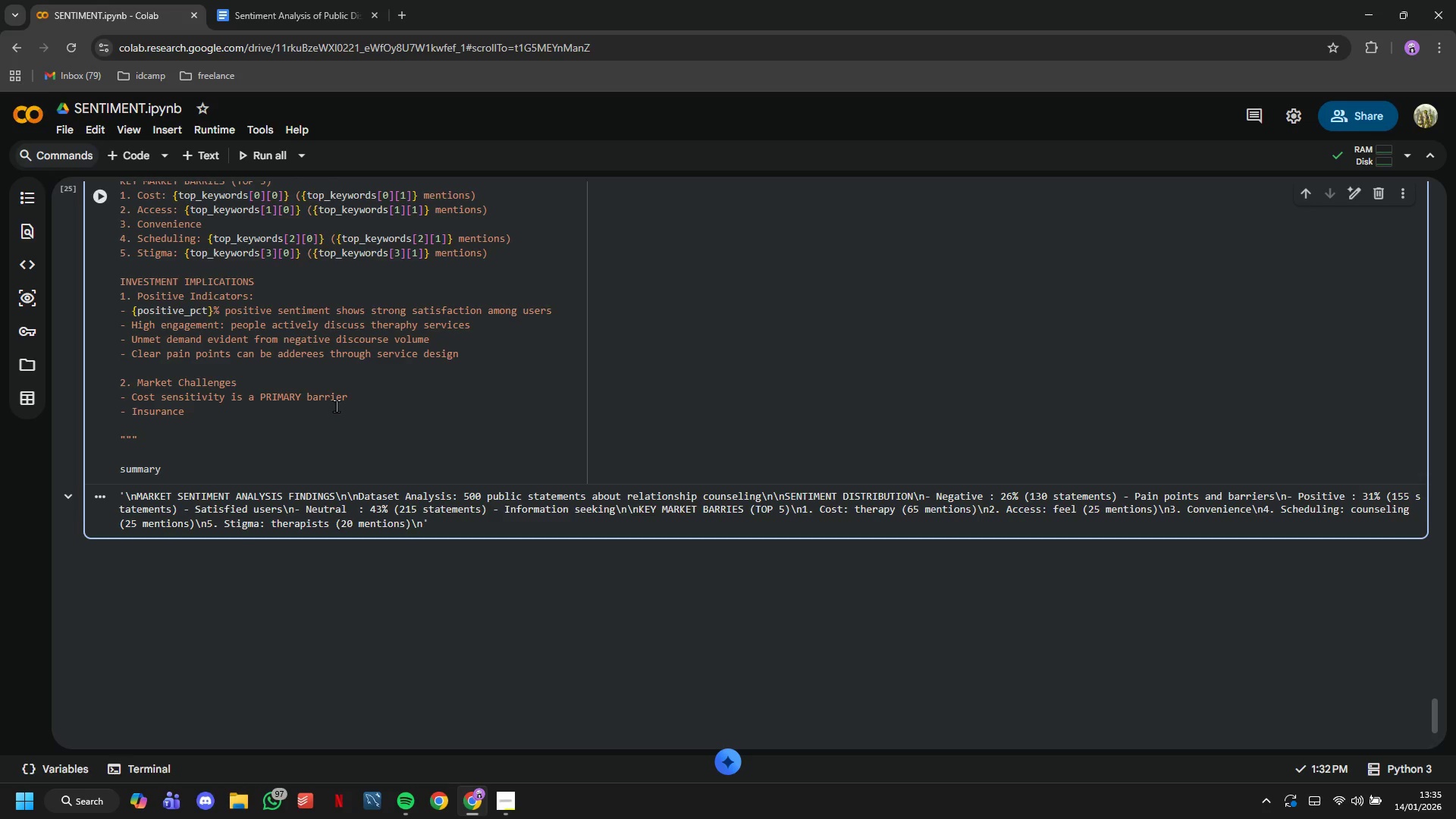 
wait(9.44)
 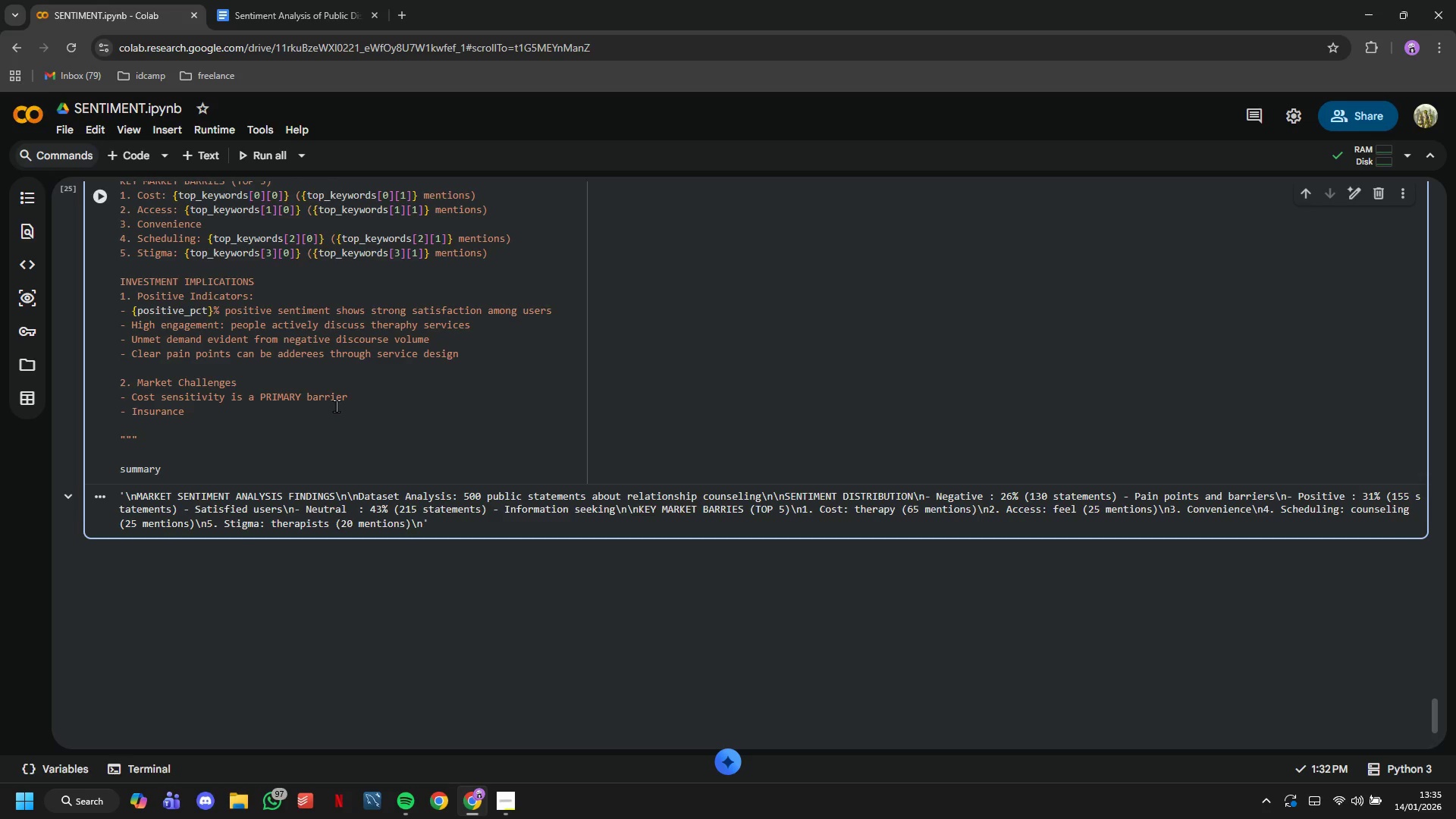 
type(accpe)
key(Backspace)
key(Backspace)
type(eptance is critical success factor)
 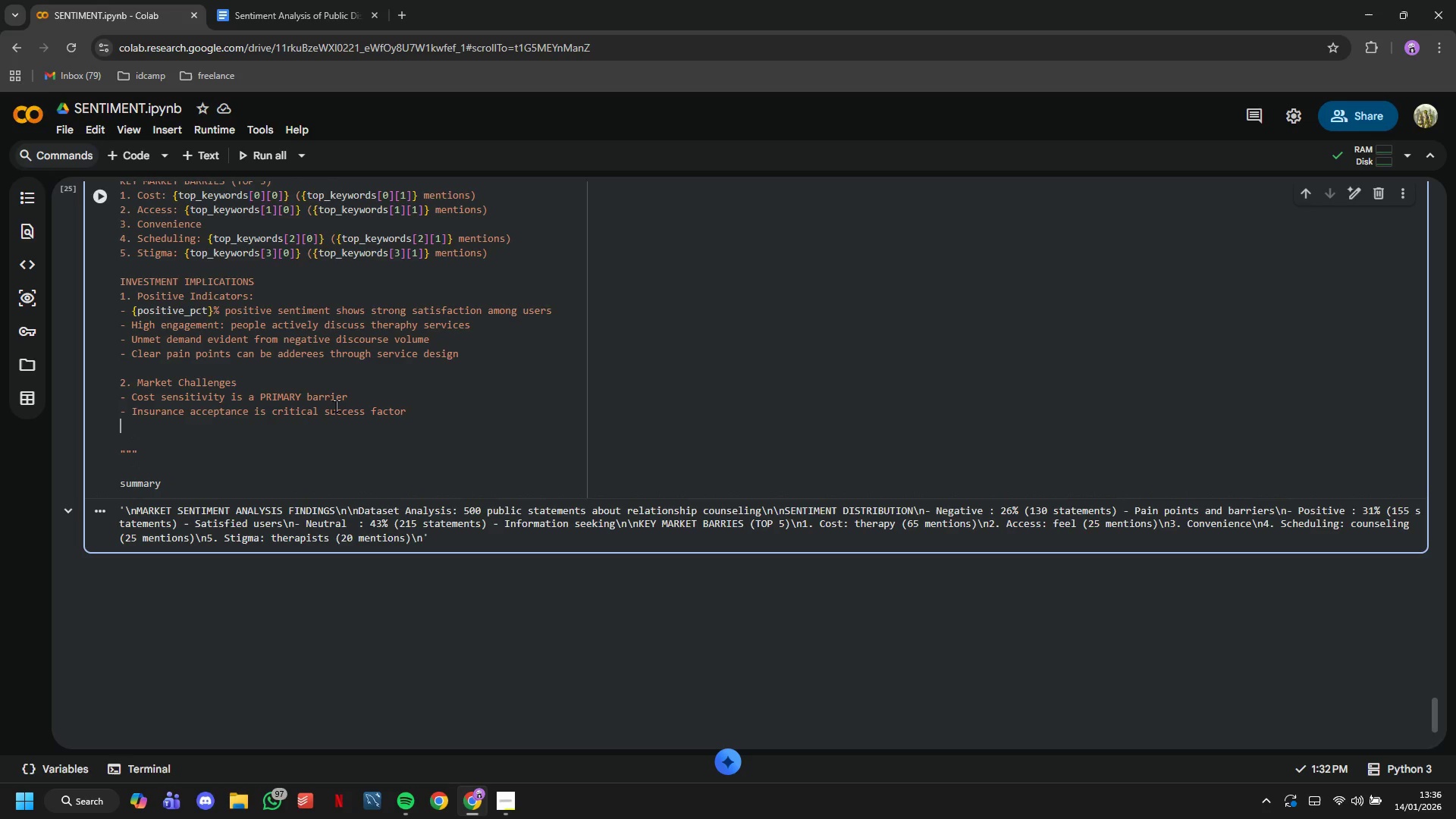 
key(Enter)
 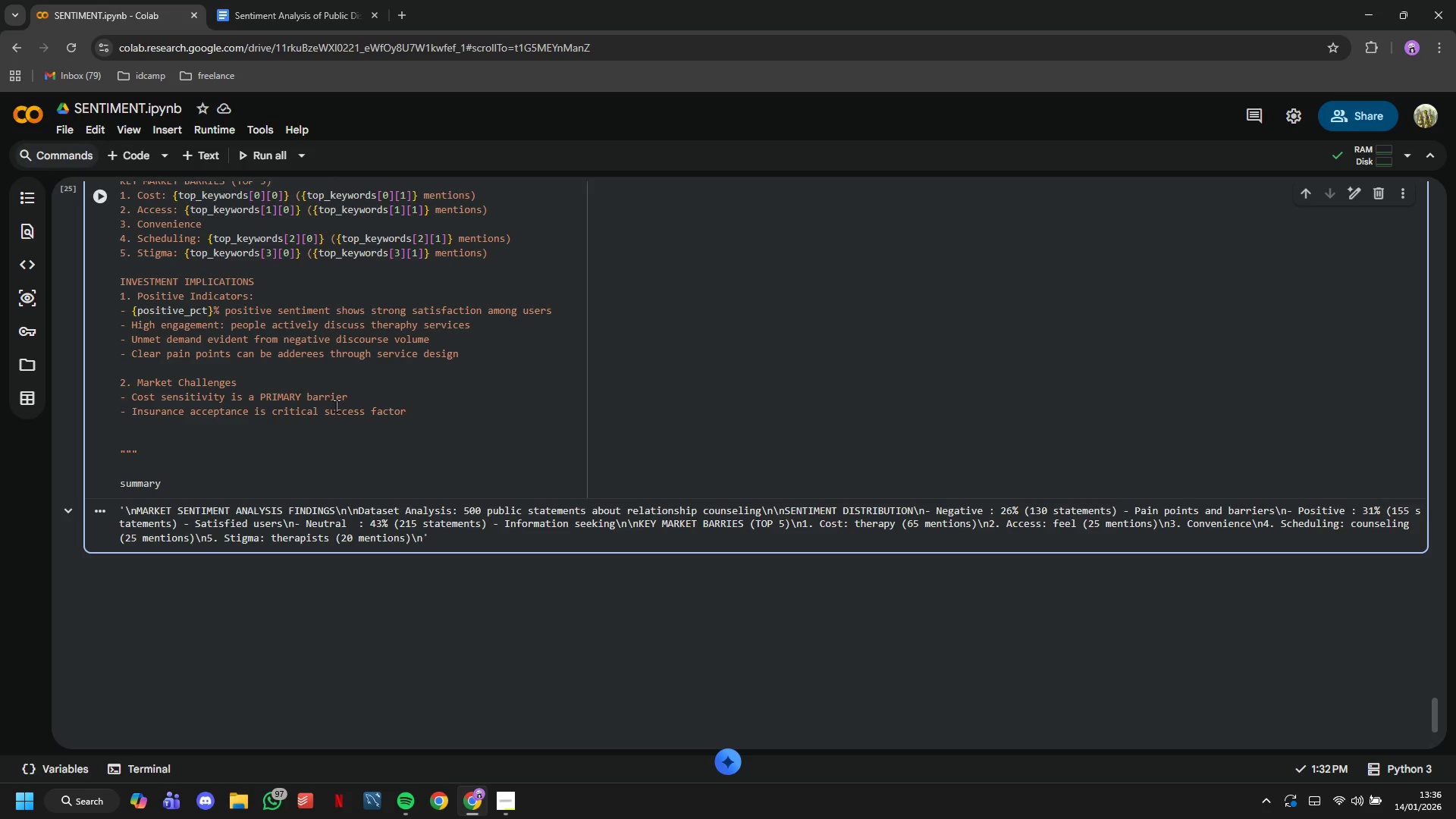 
key(Minus)
 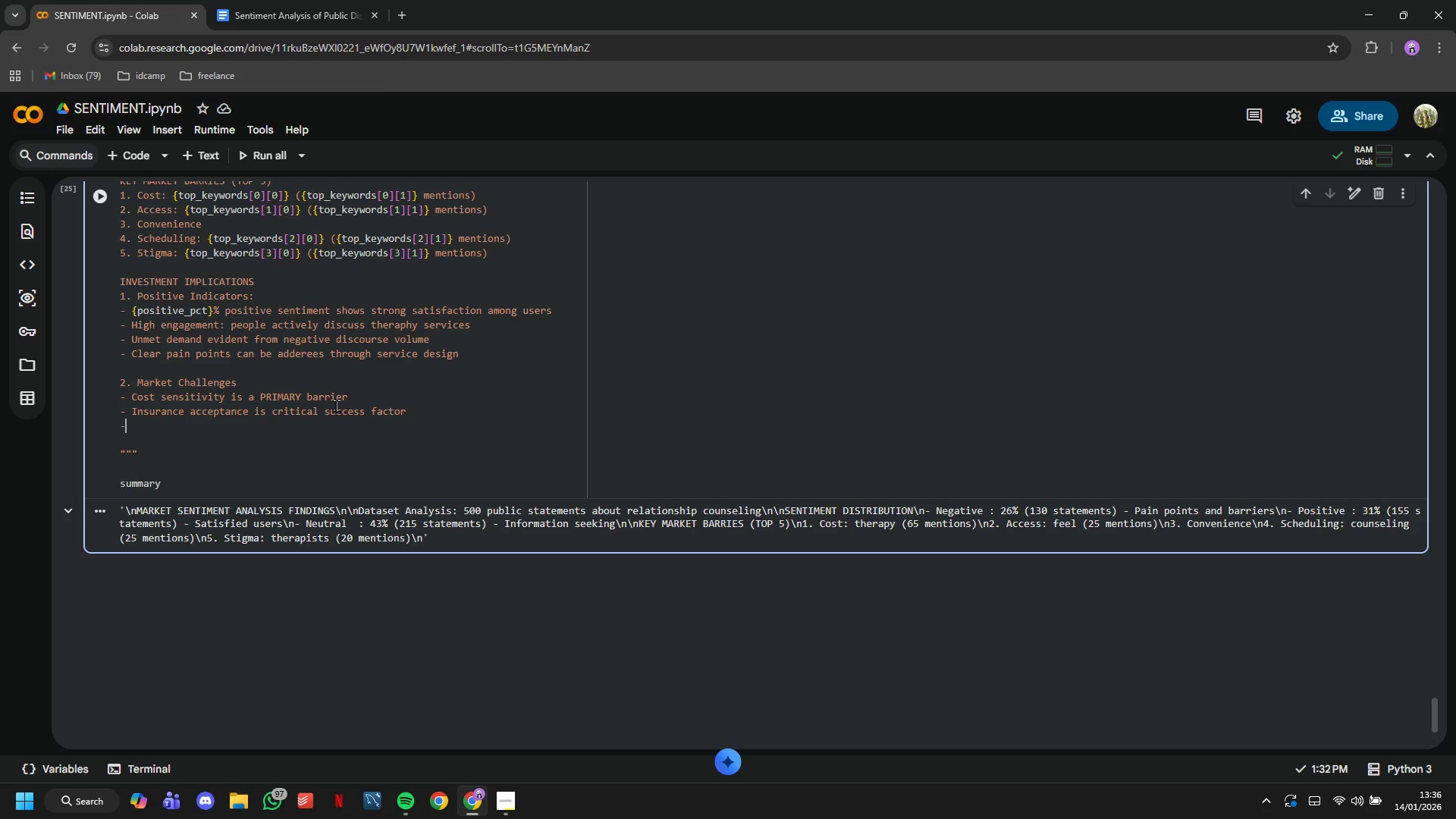 
key(Space)
 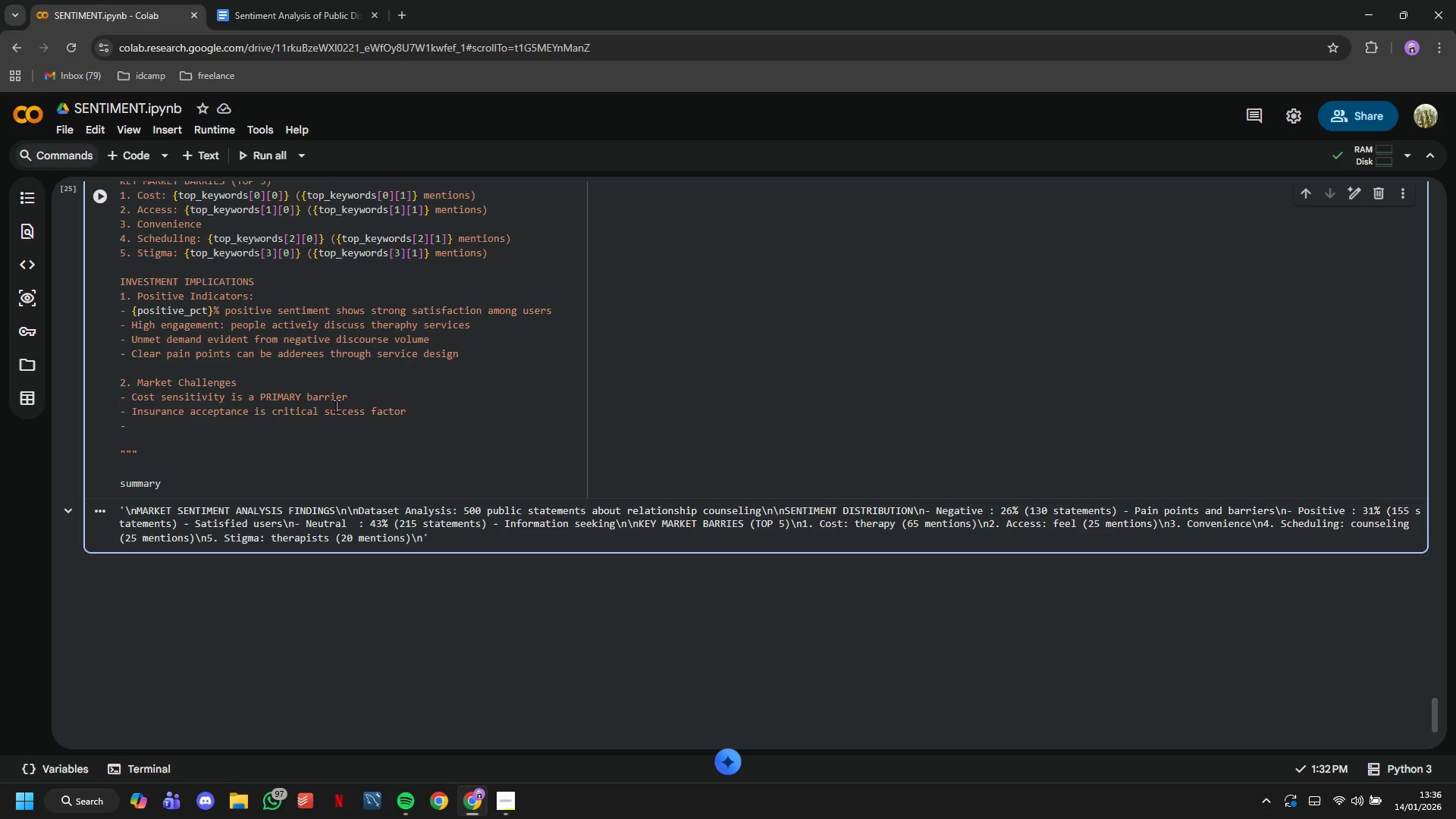 
type(Flexible scheduling is competeto)
key(Backspace)
type(ive advantage)
 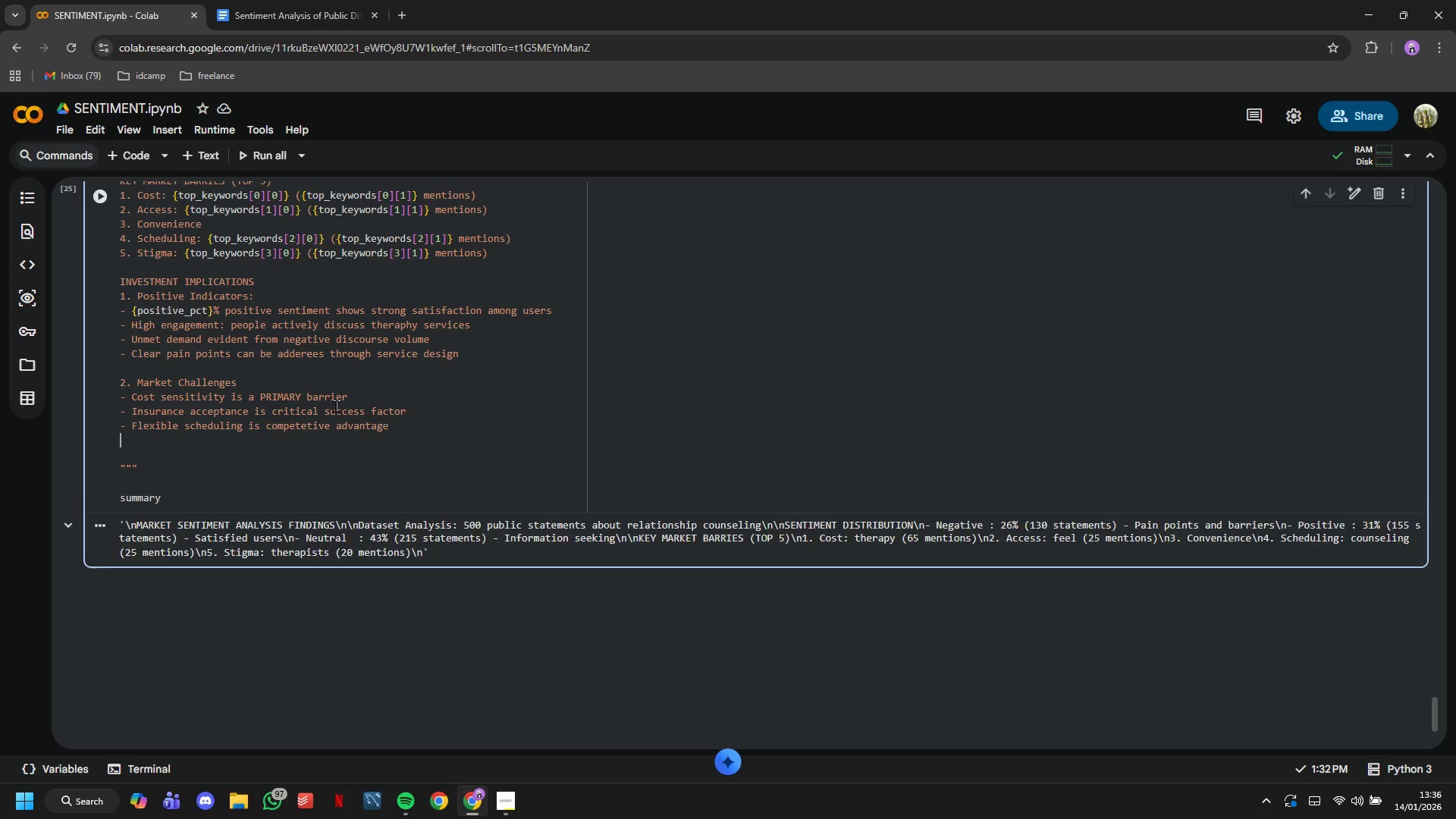 
key(Enter)
 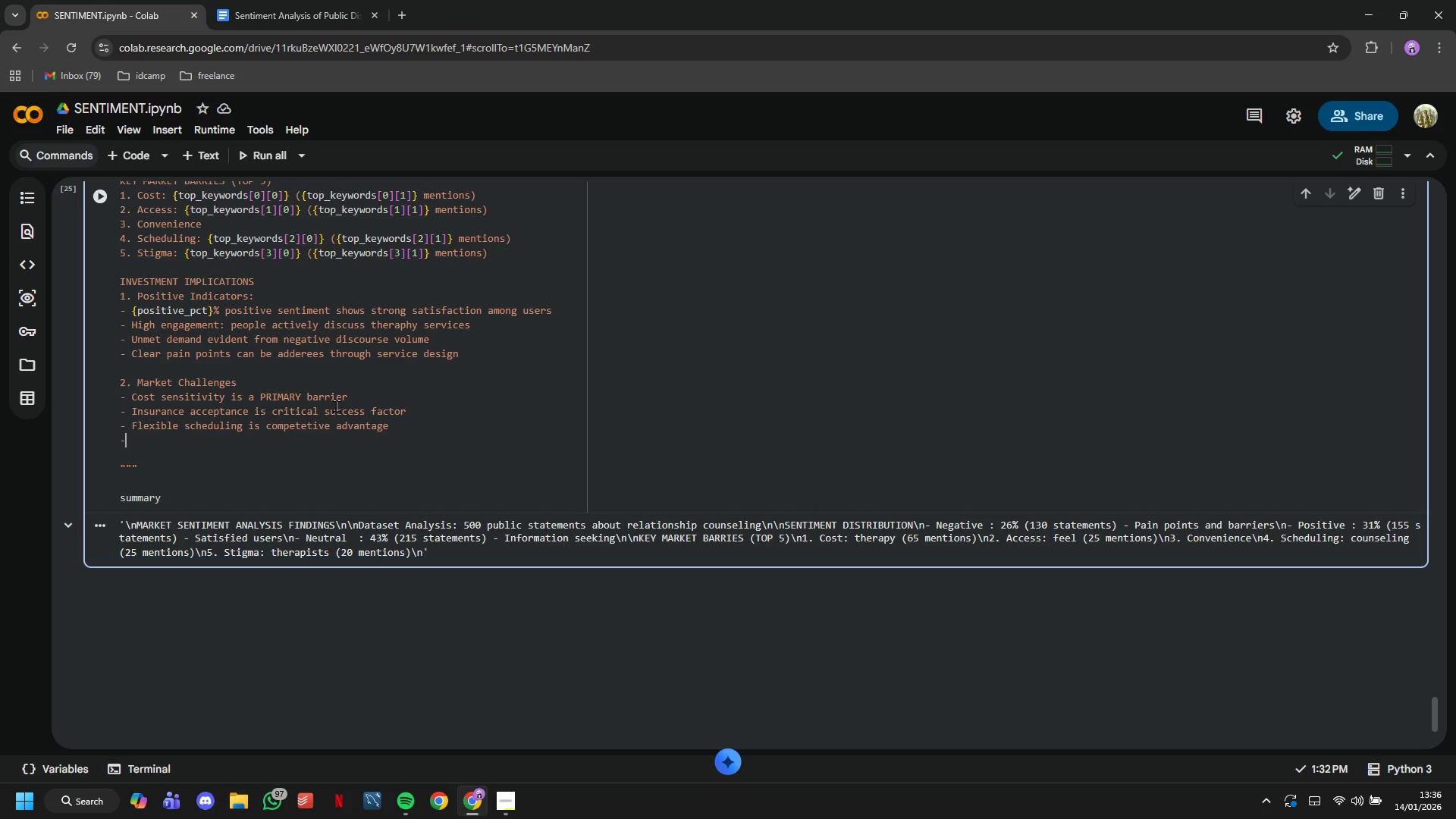 
type(- ANti stigm,)
key(Backspace)
type(a marketing wil )
key(Backspace)
type(l be impirtant)
 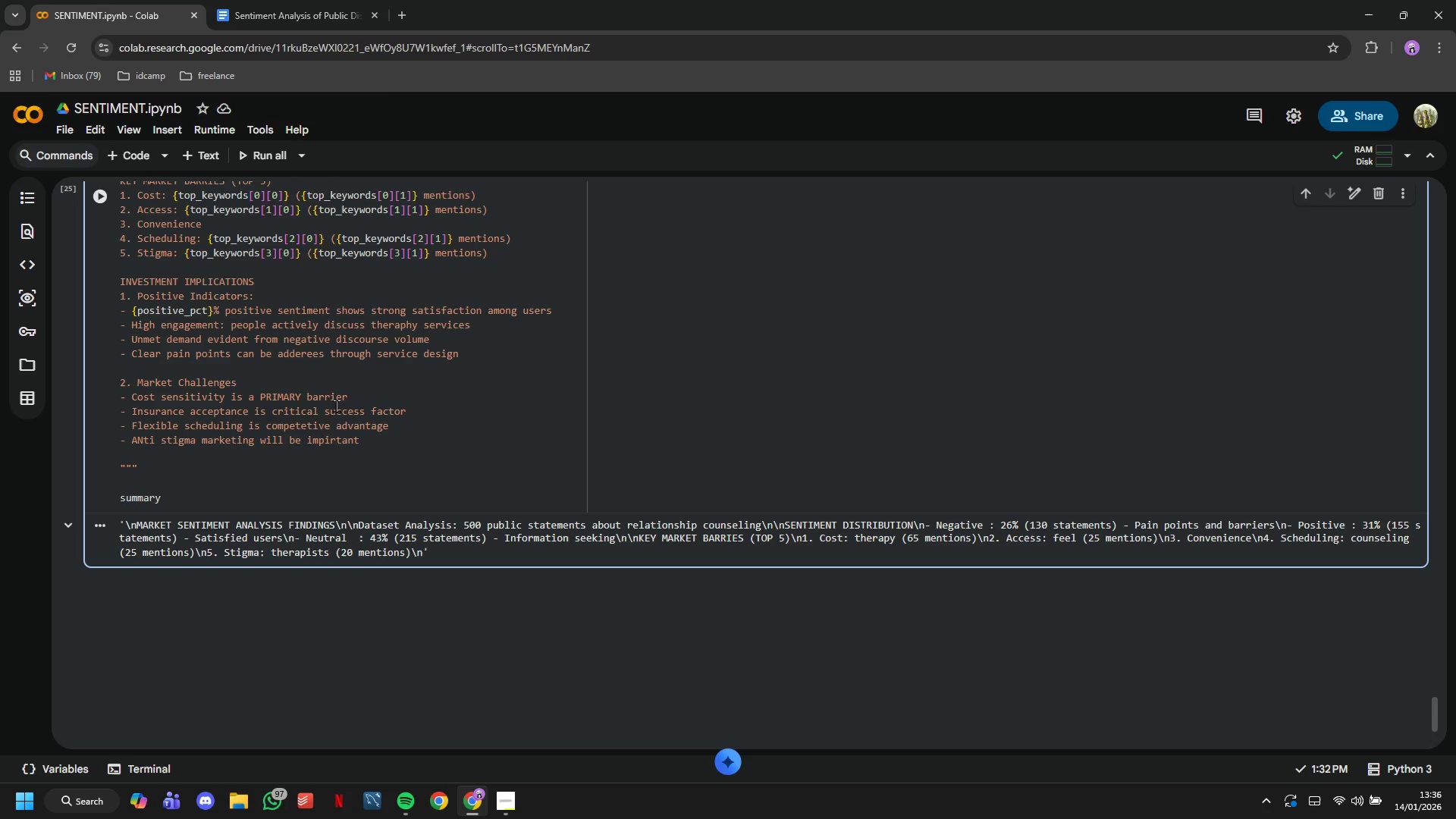 
wait(7.28)
 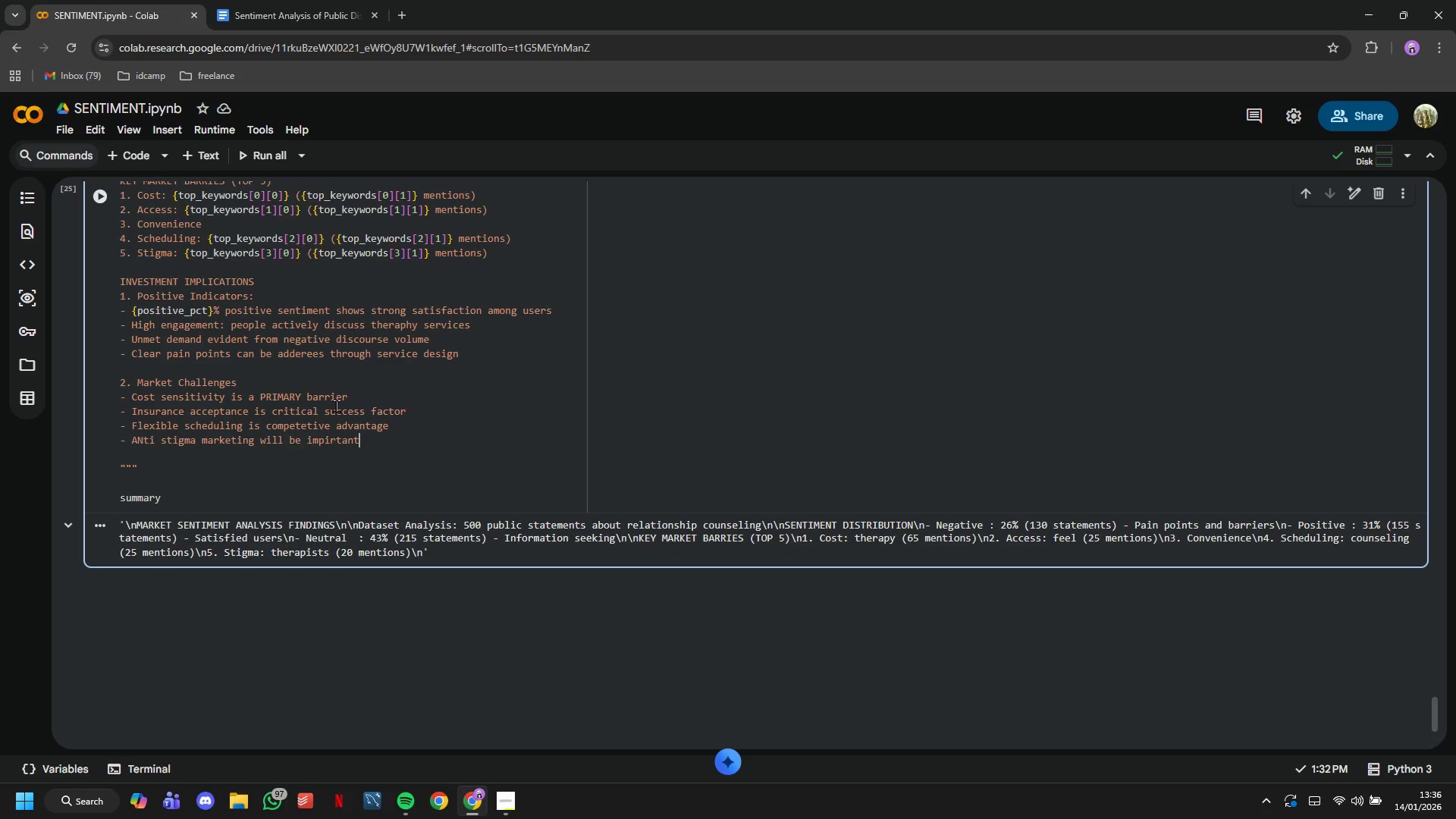 
left_click_drag(start_coordinate=[143, 510], to_coordinate=[139, 509])
 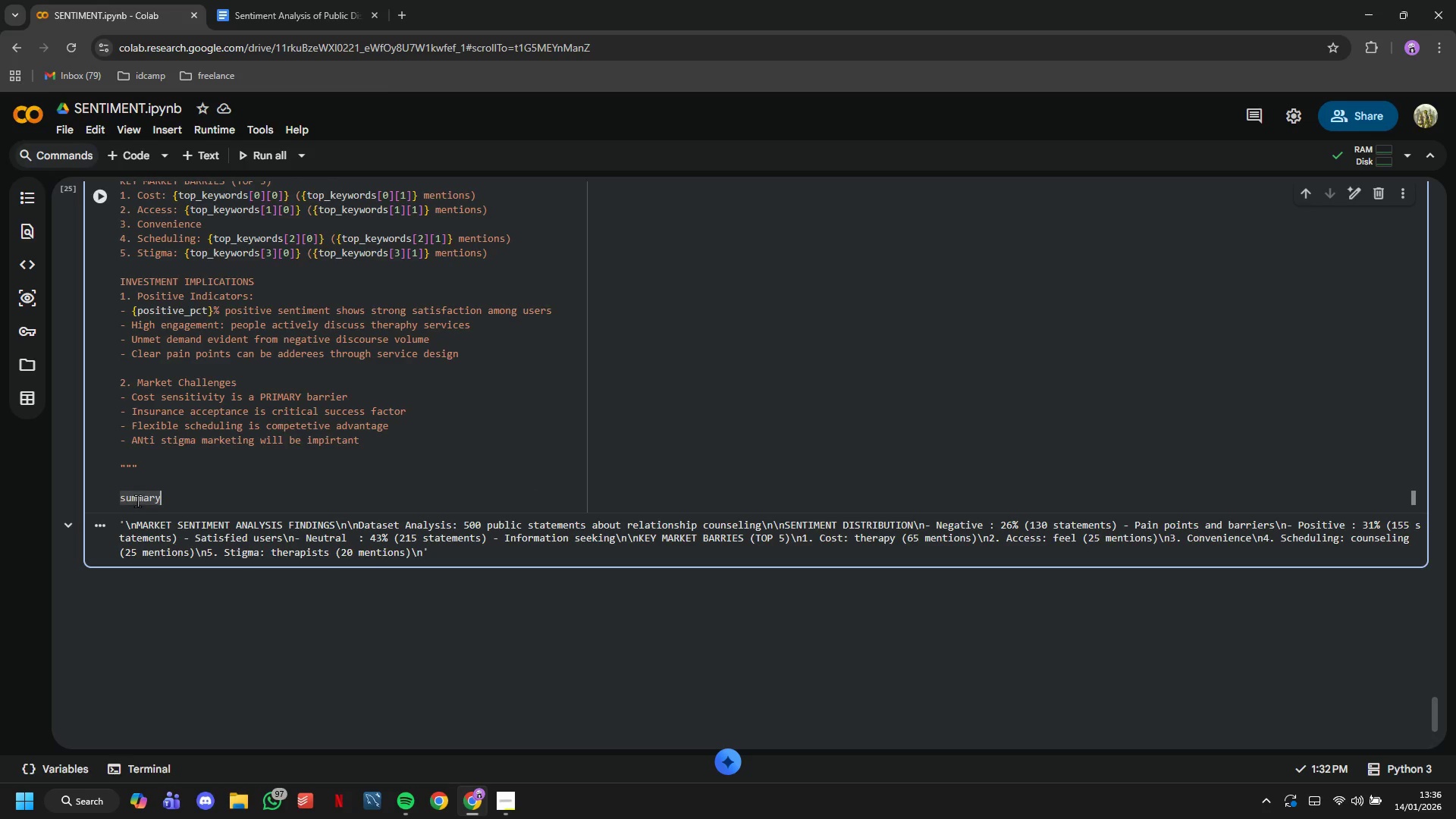 
double_click([137, 500])
 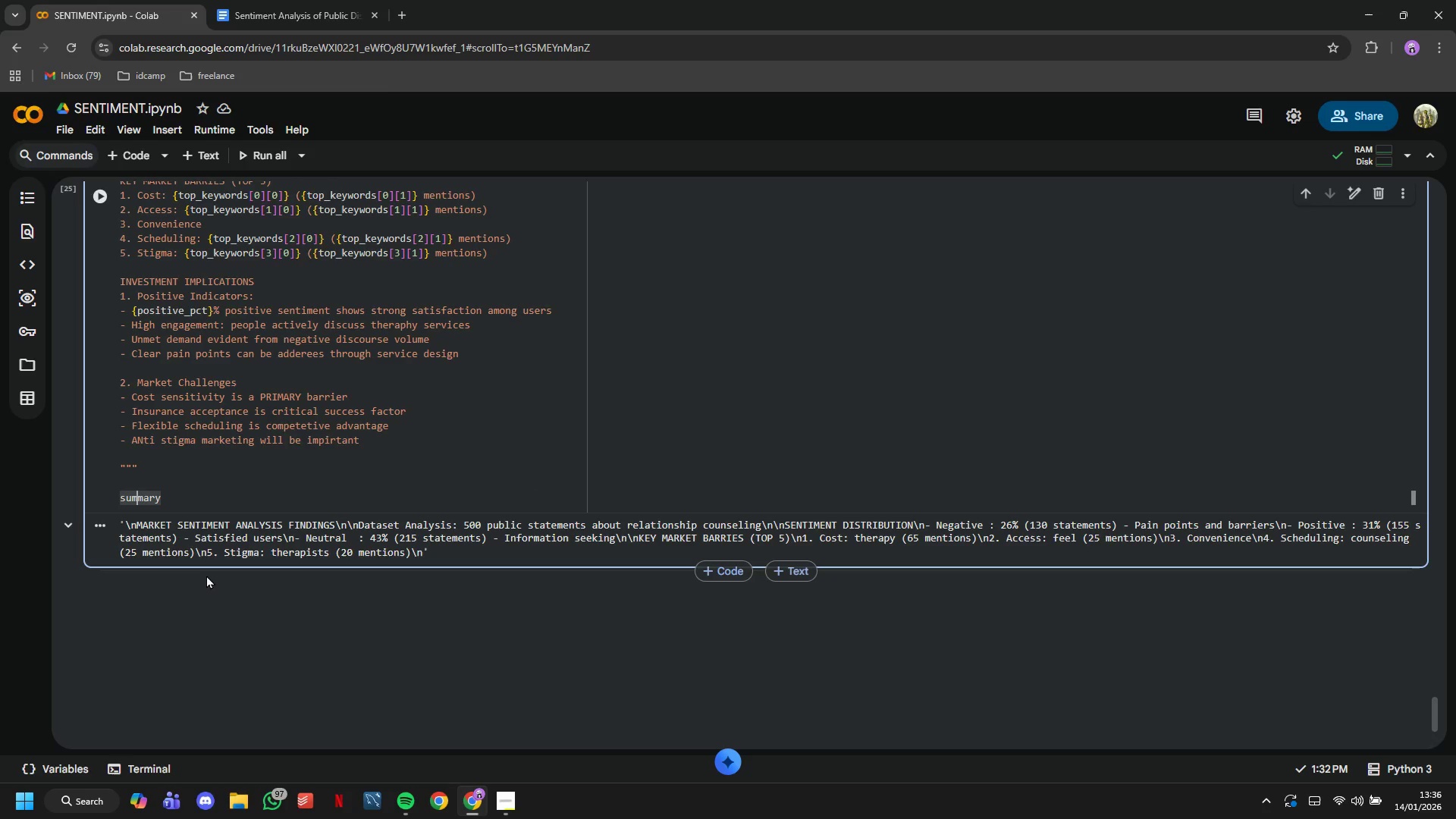 
key(ArrowLeft)
 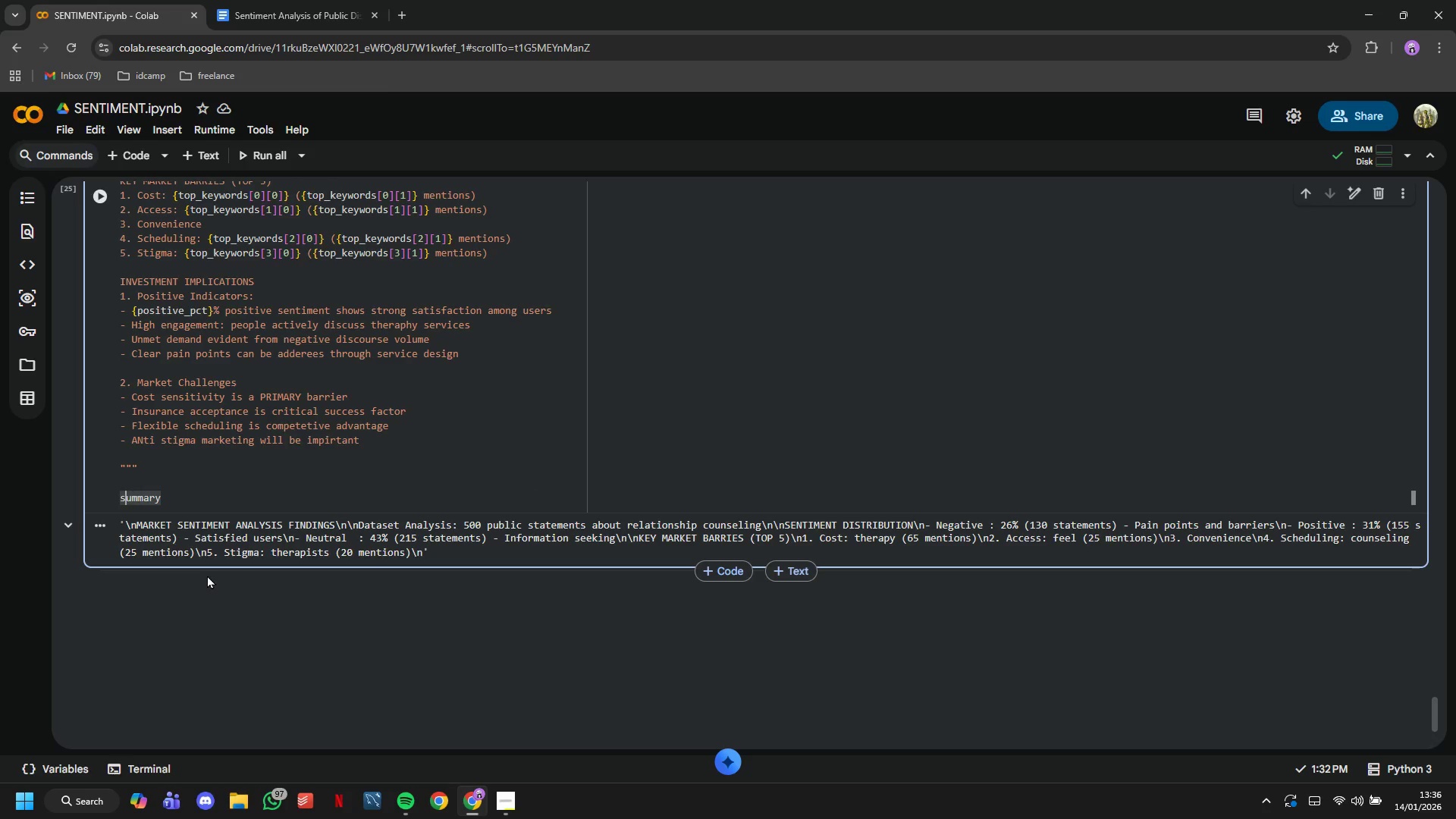 
key(ArrowLeft)
 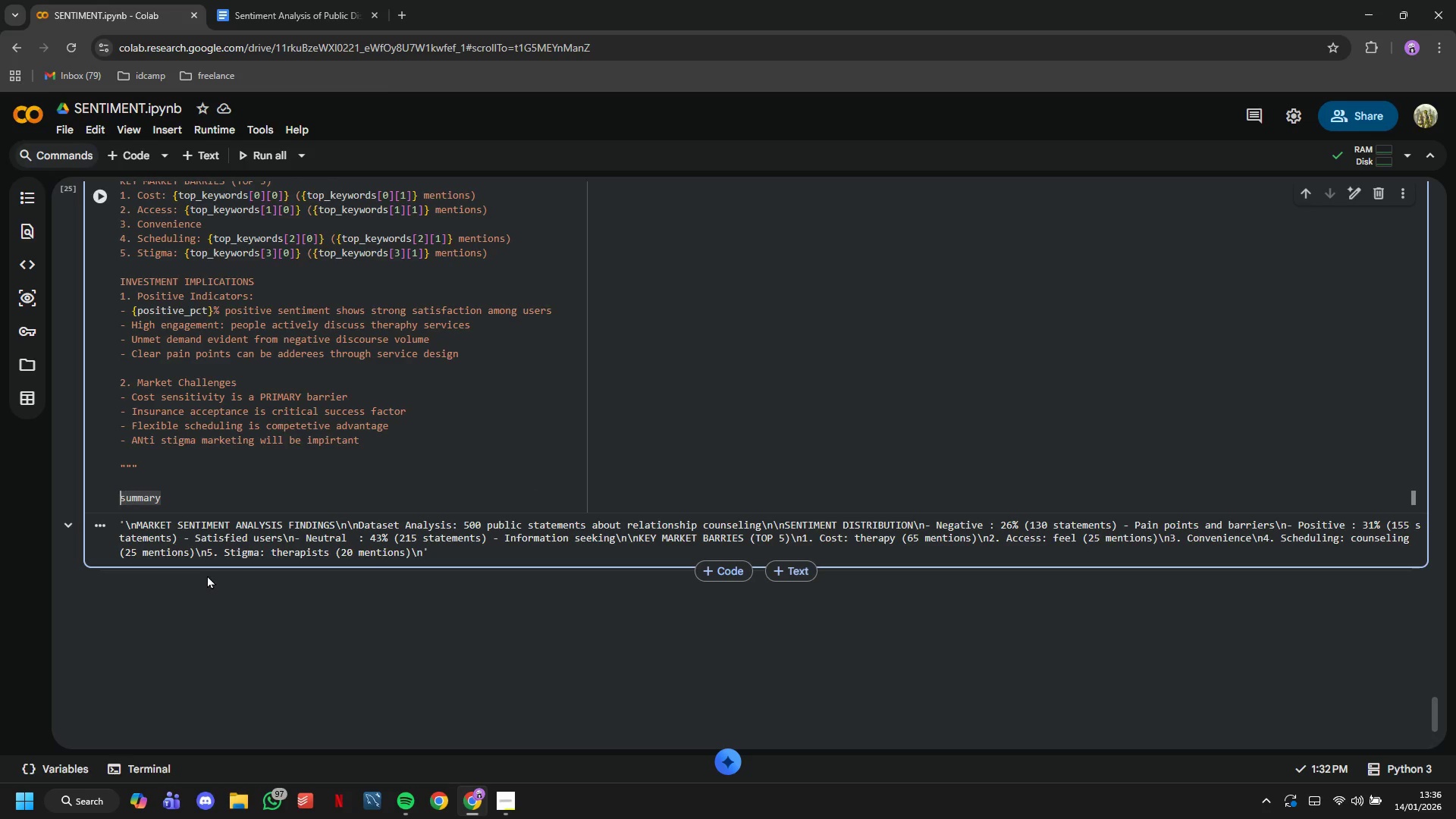 
key(ArrowLeft)
 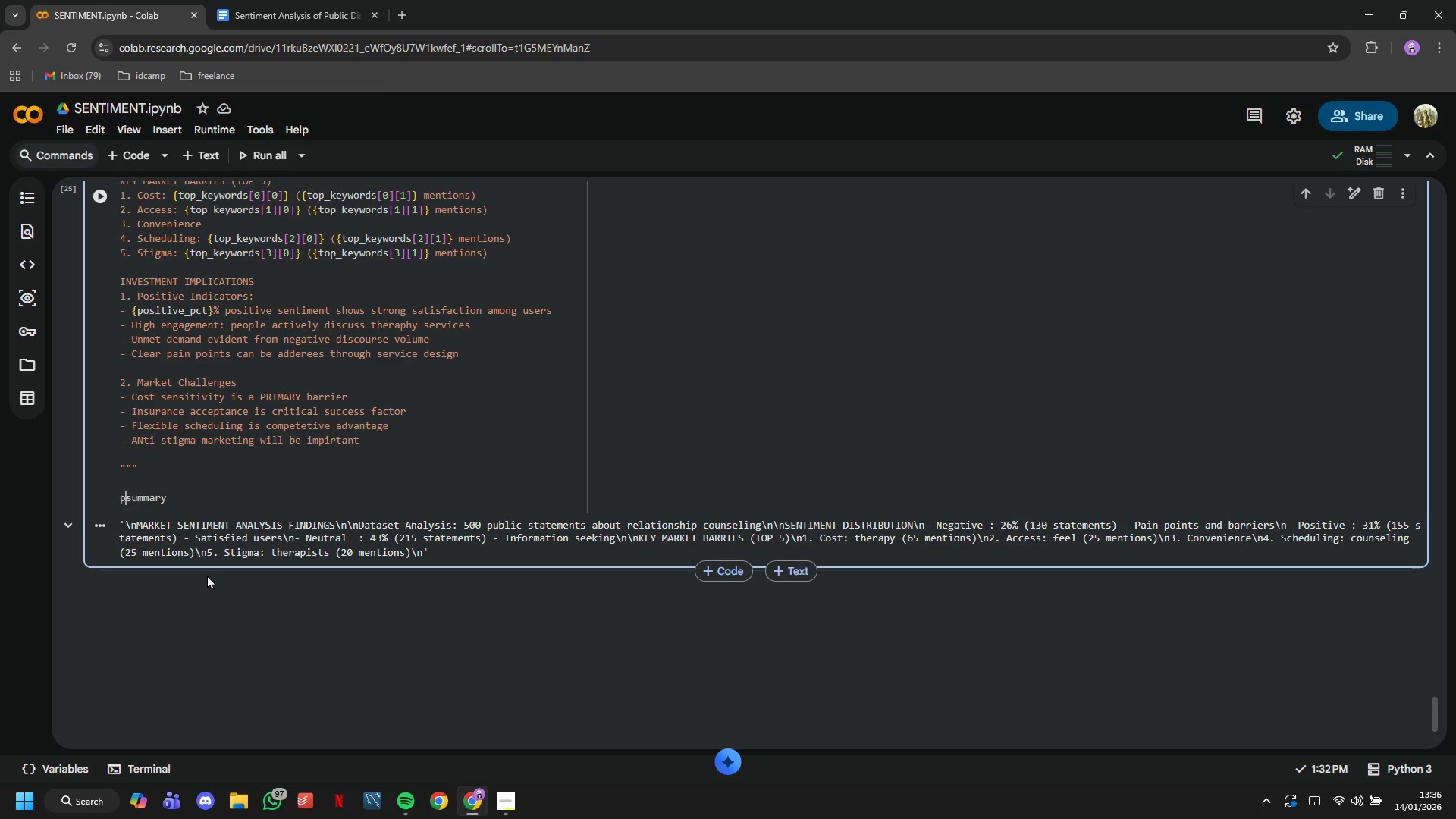 
type(print()
 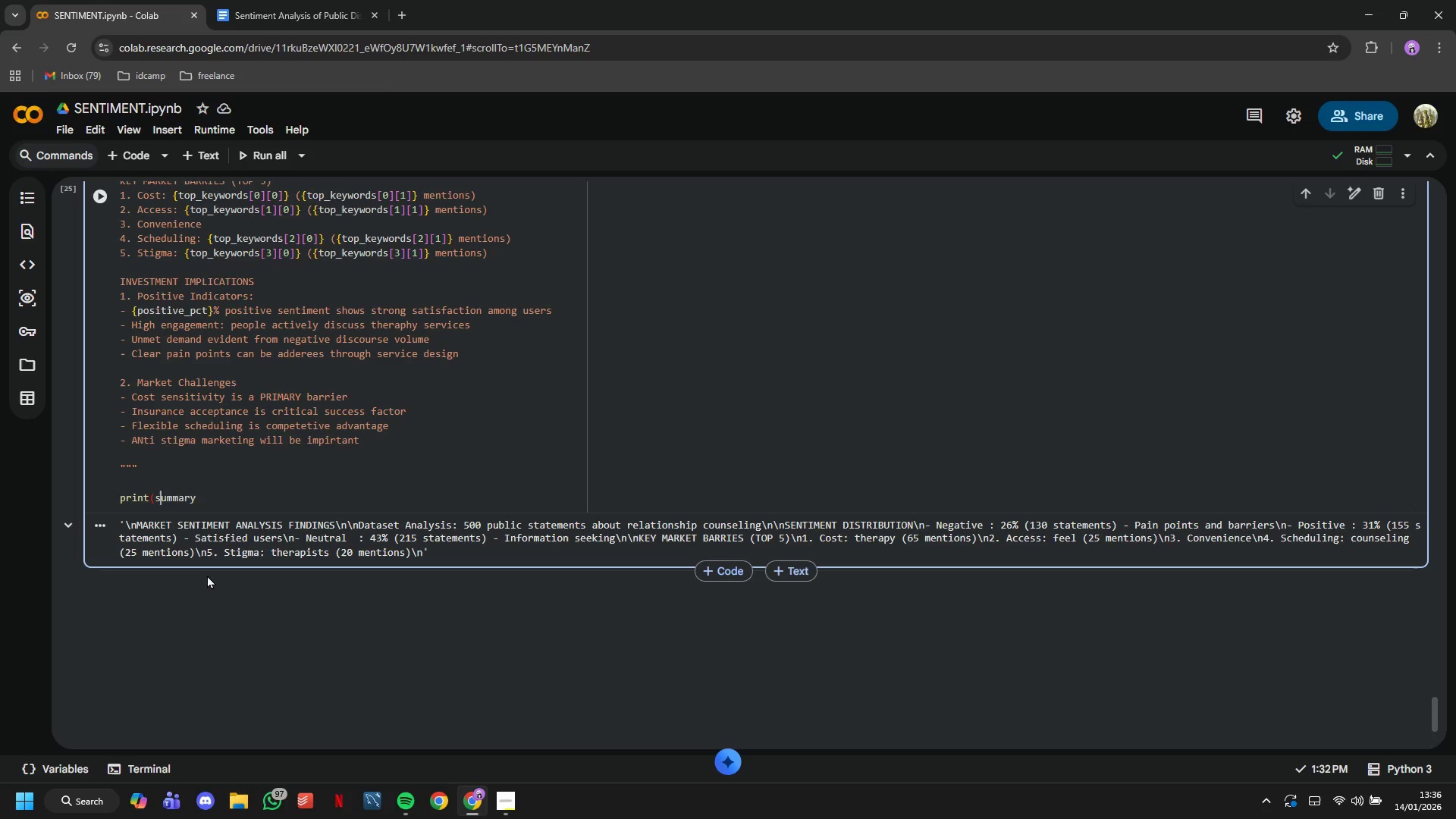 
key(ArrowRight)
 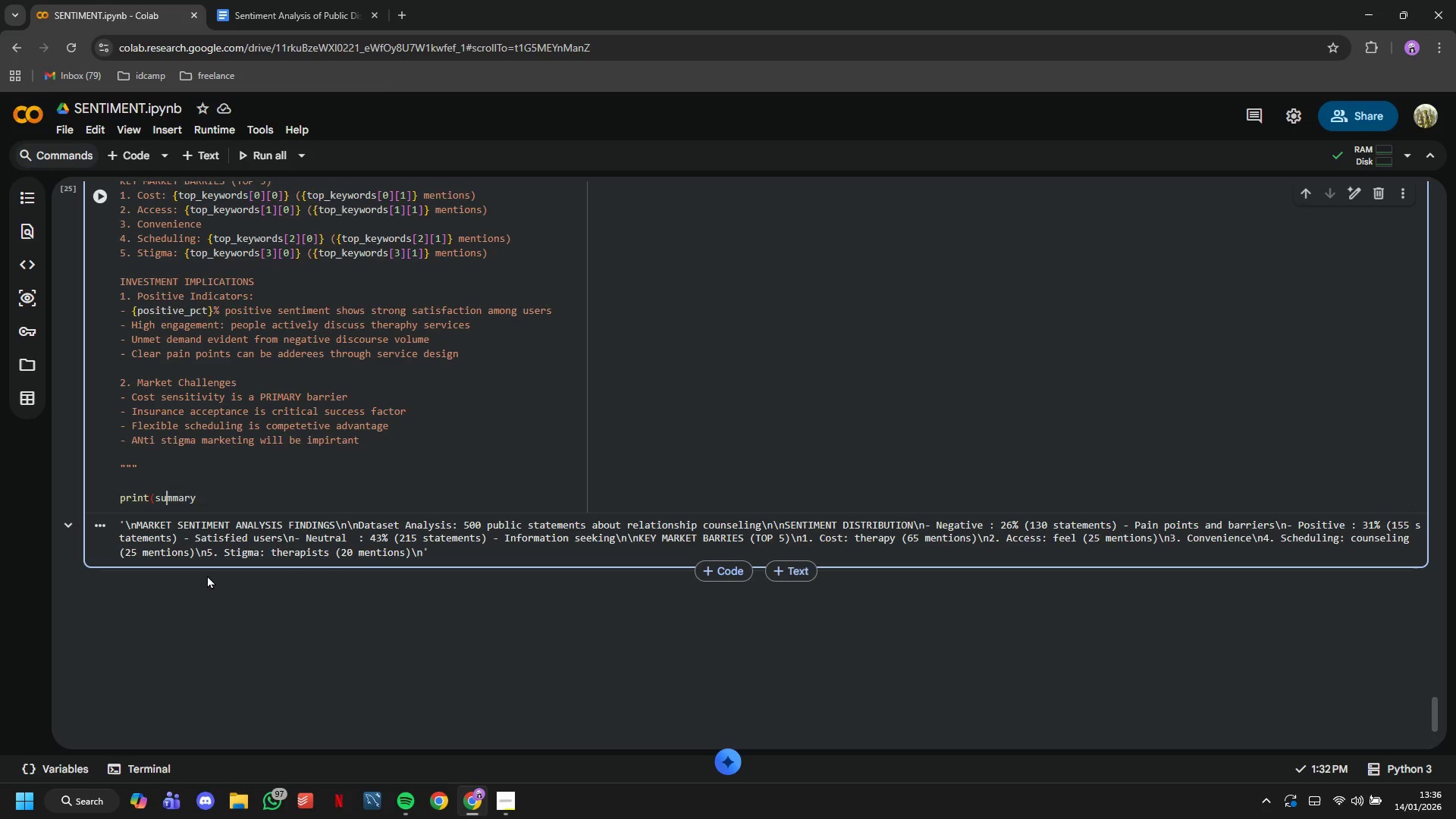 
key(ArrowRight)
 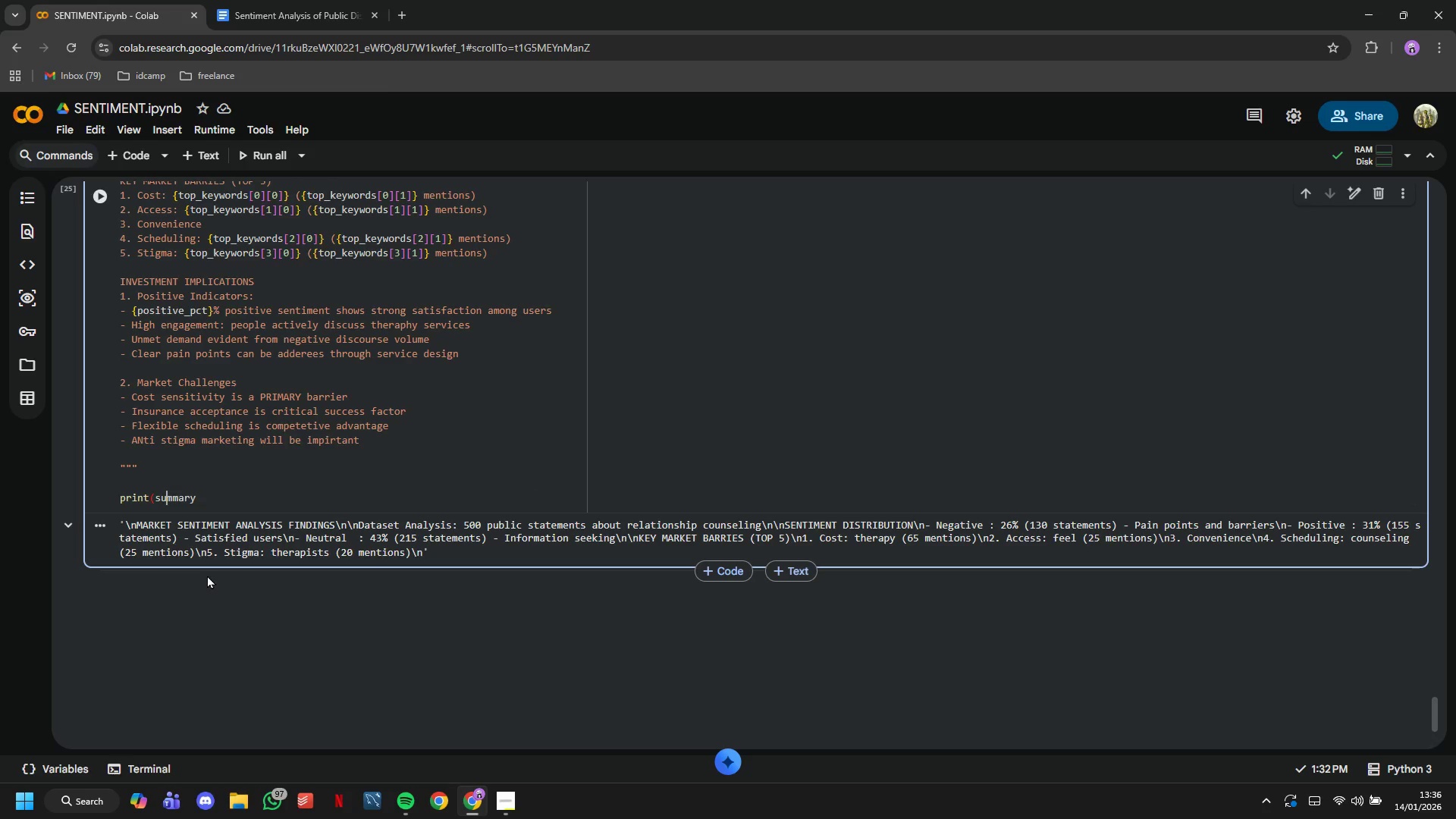 
key(ArrowRight)
 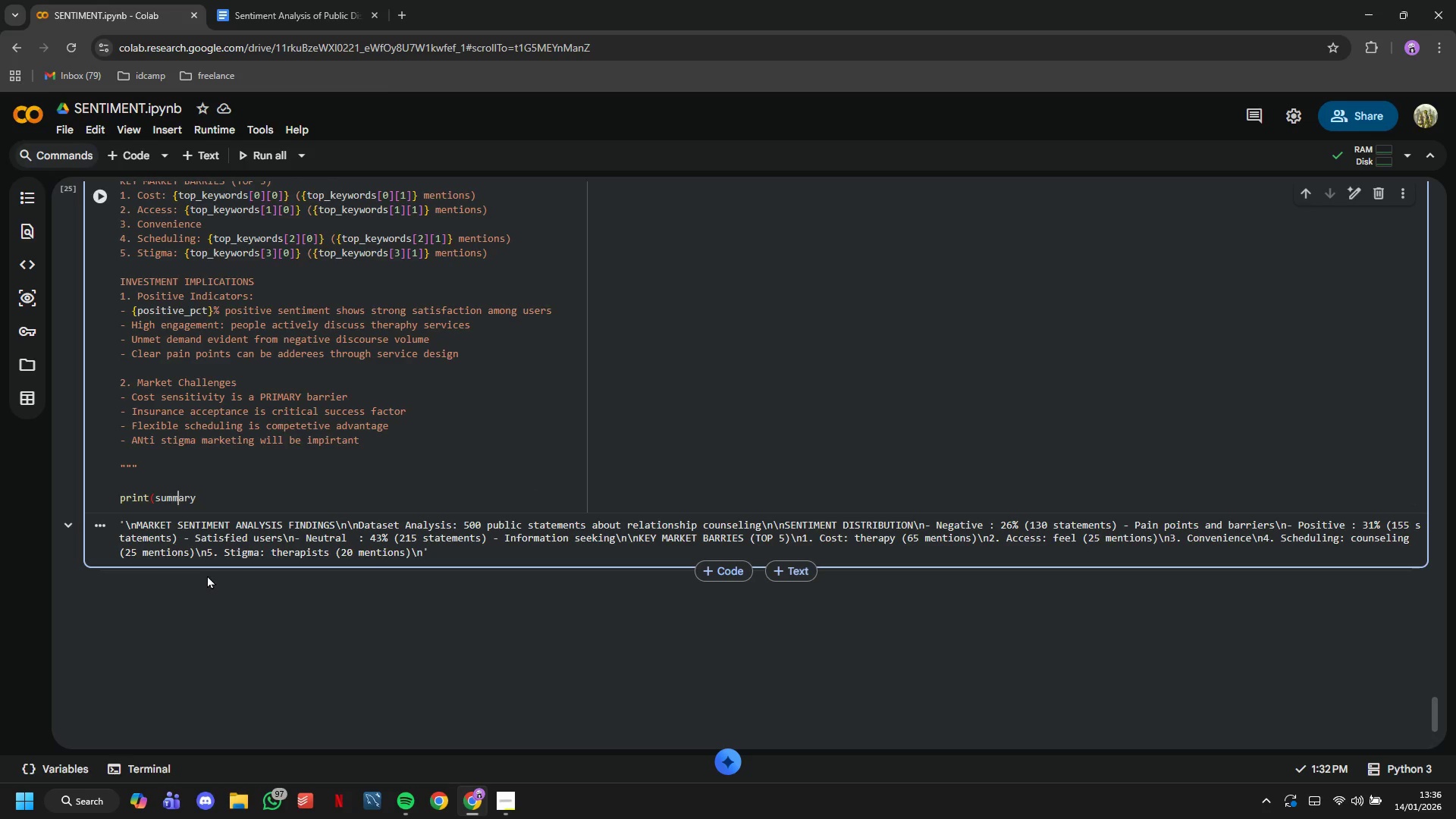 
key(ArrowRight)
 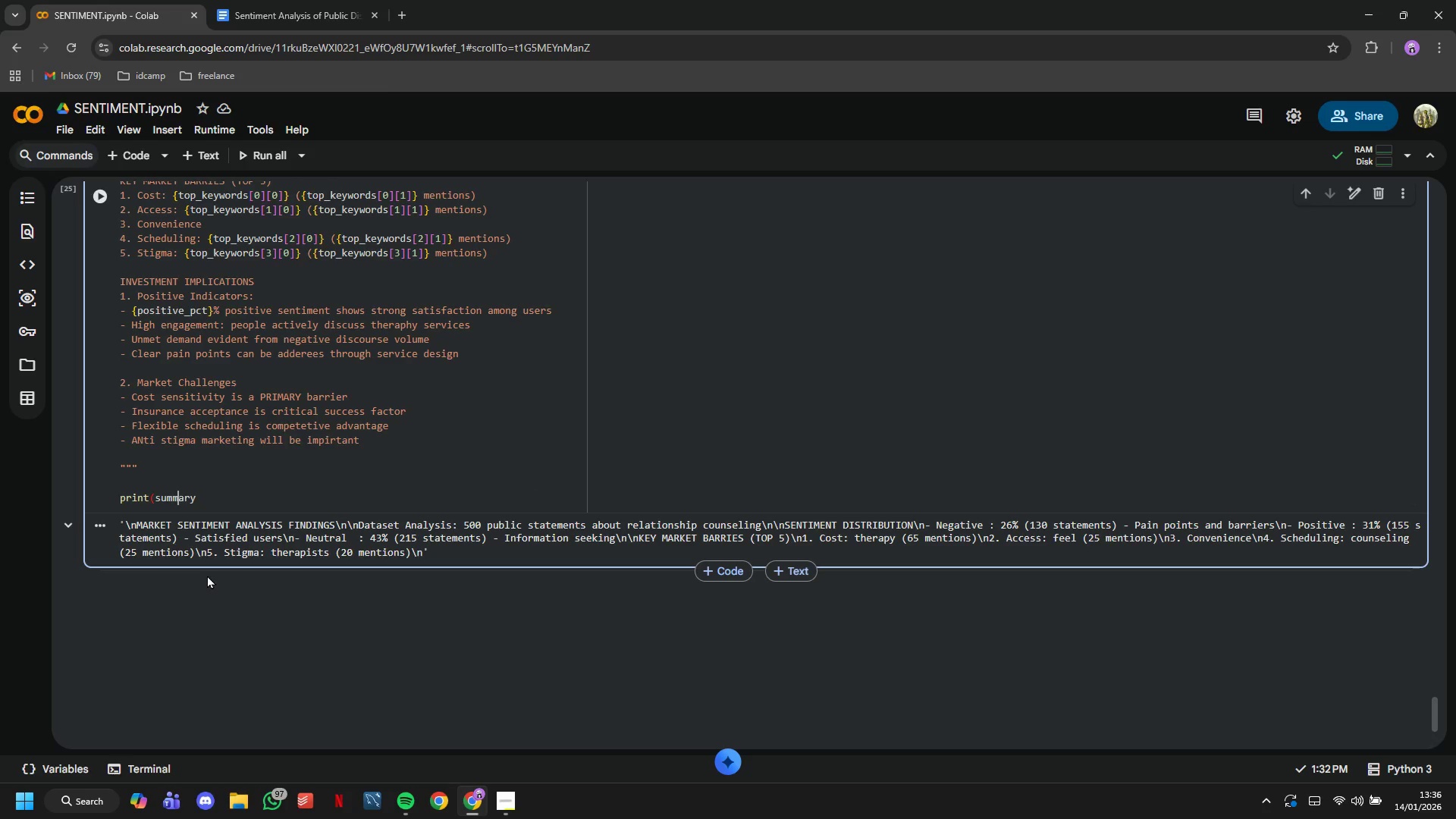 
key(ArrowRight)
 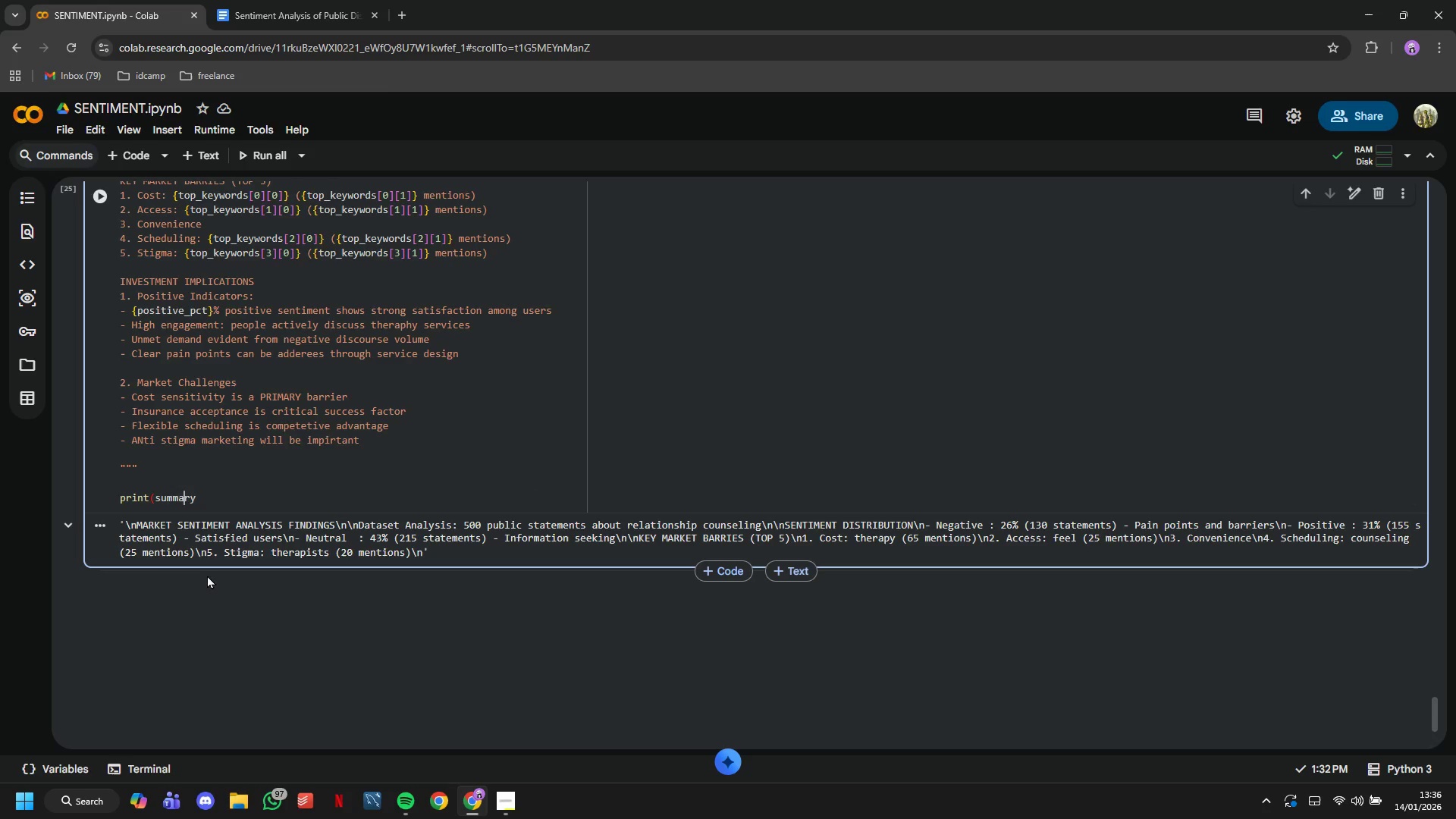 
key(ArrowRight)
 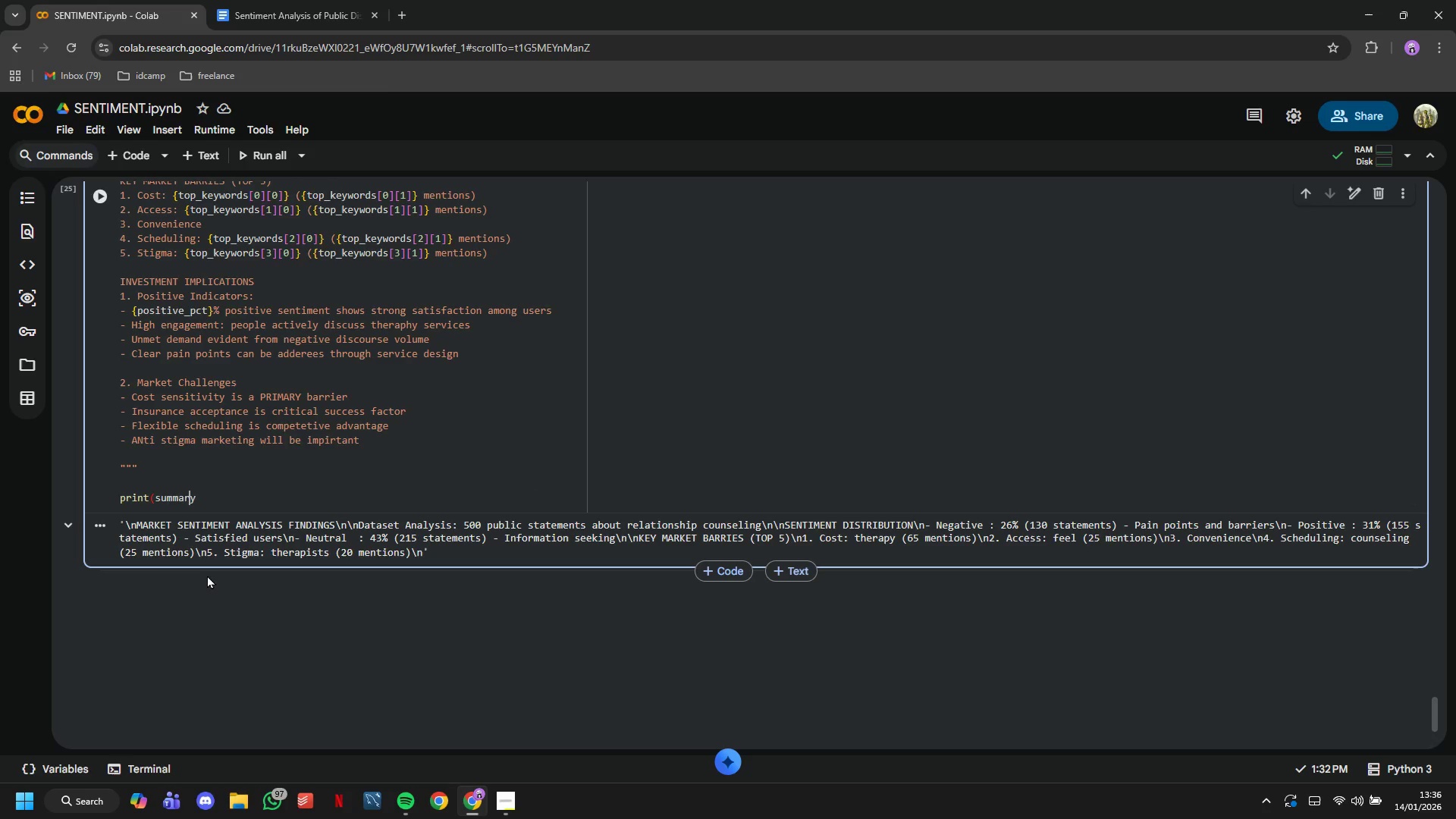 
key(ArrowRight)
 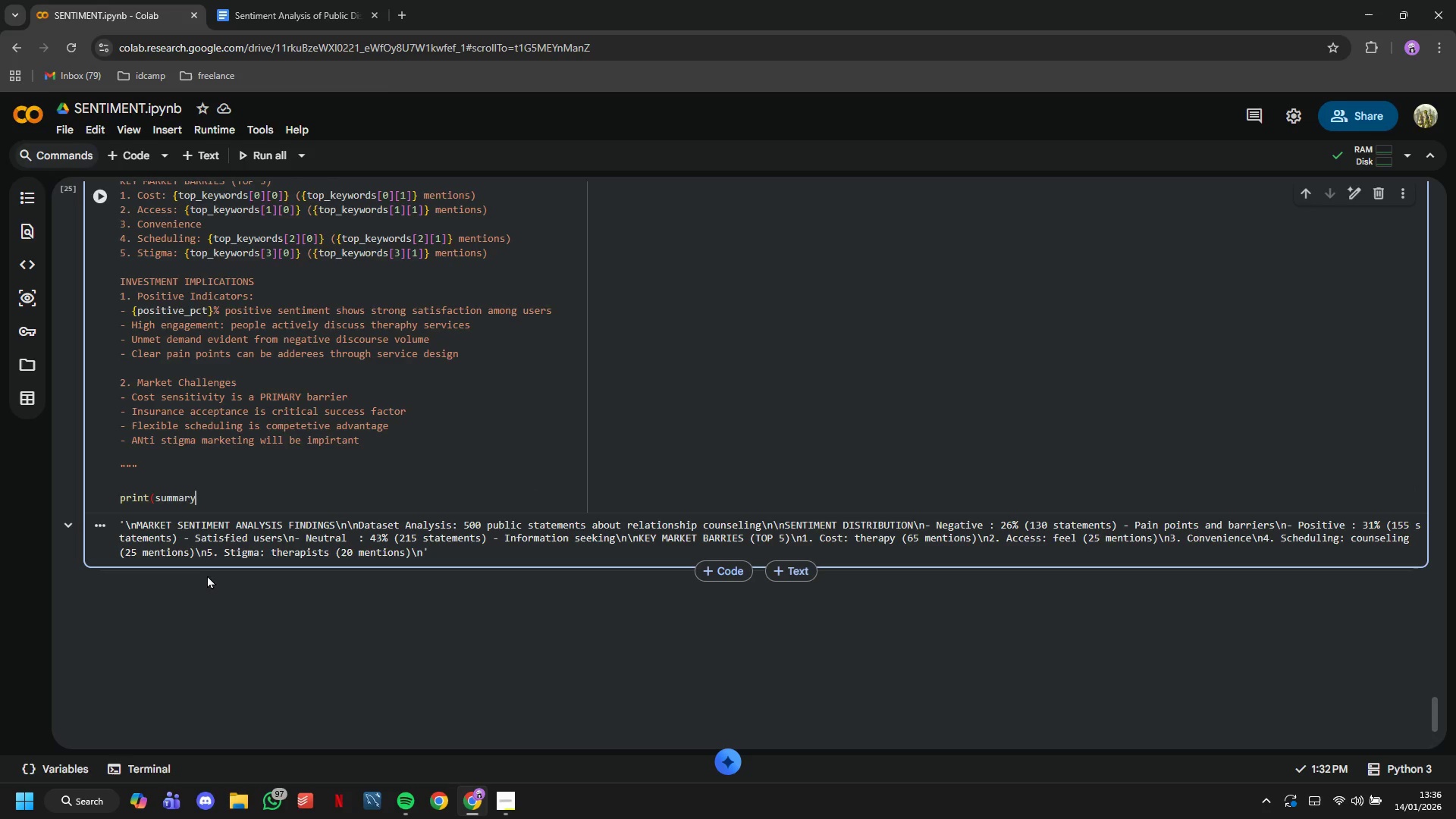 
key(Shift+0)
 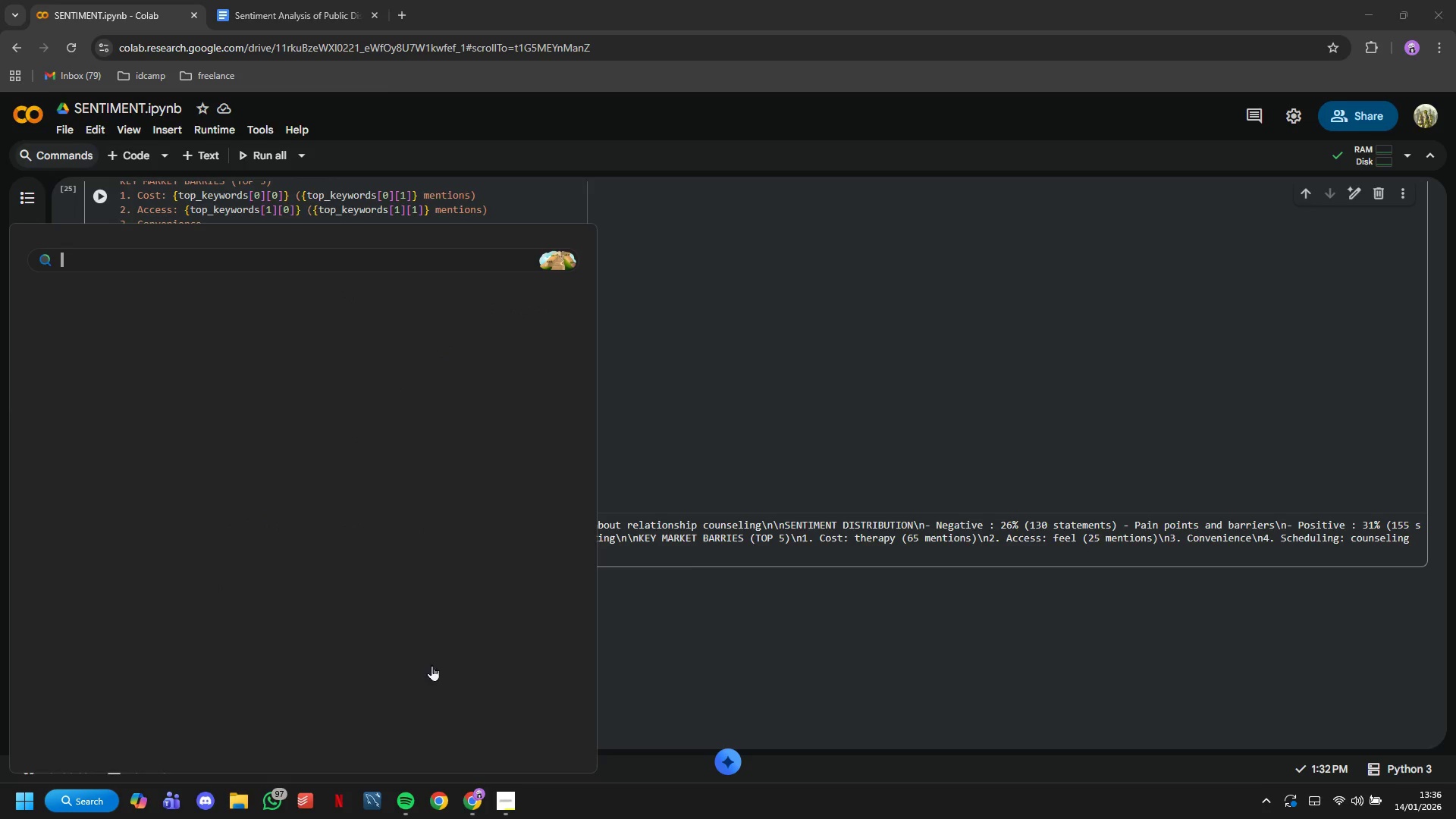 
left_click([736, 481])
 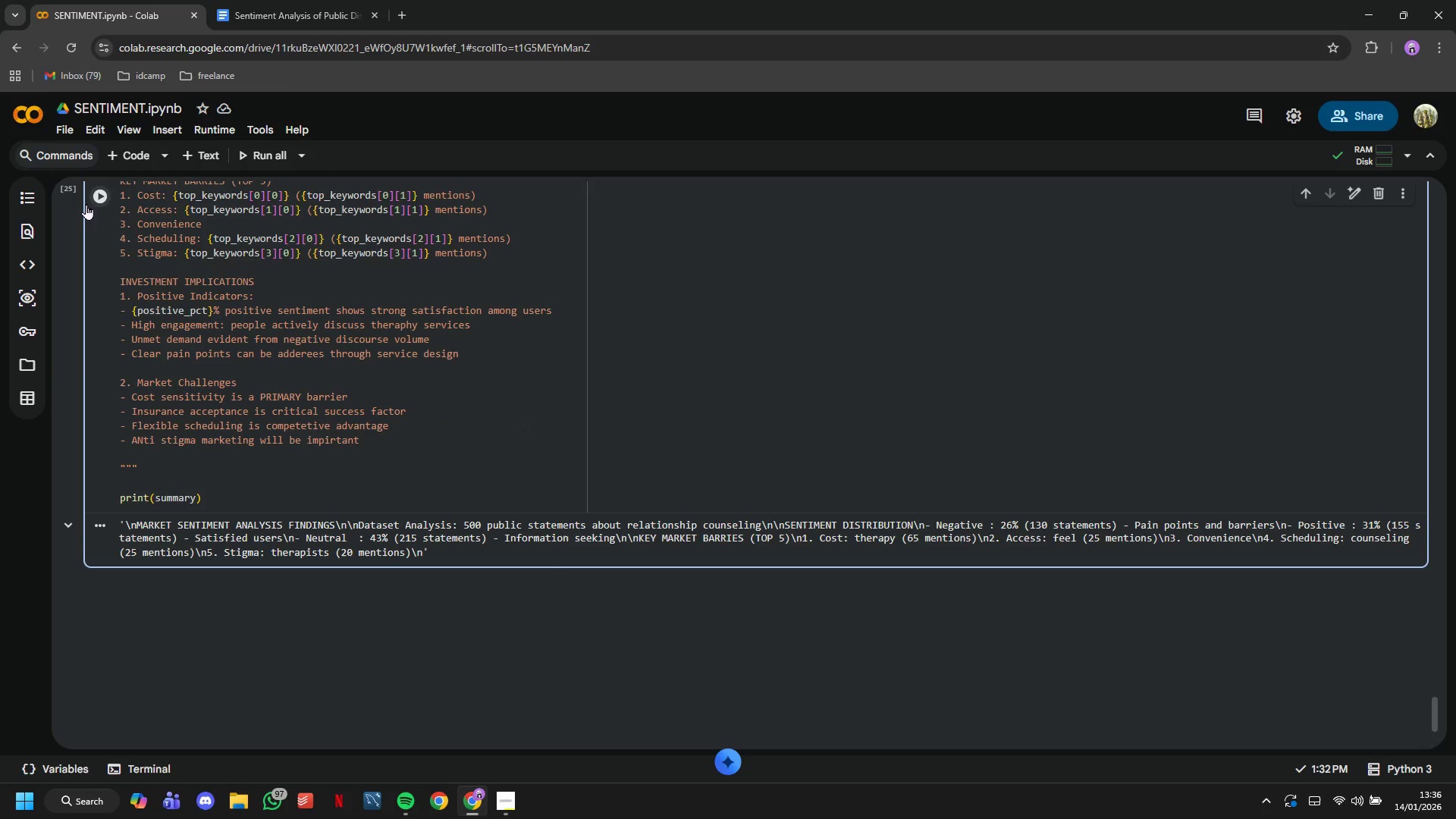 
left_click([89, 201])
 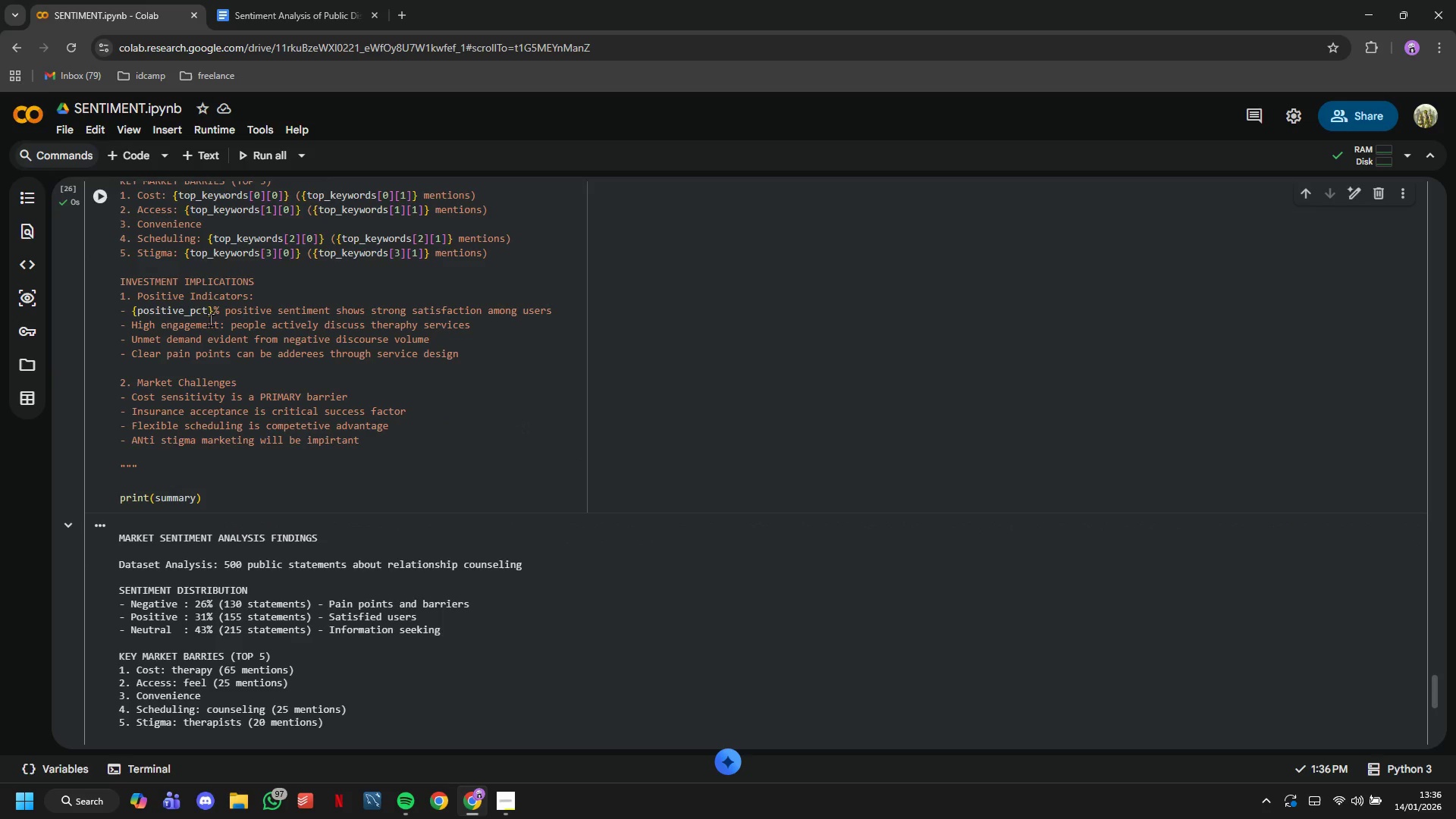 
scroll: coordinate [214, 324], scroll_direction: down, amount: 4.0
 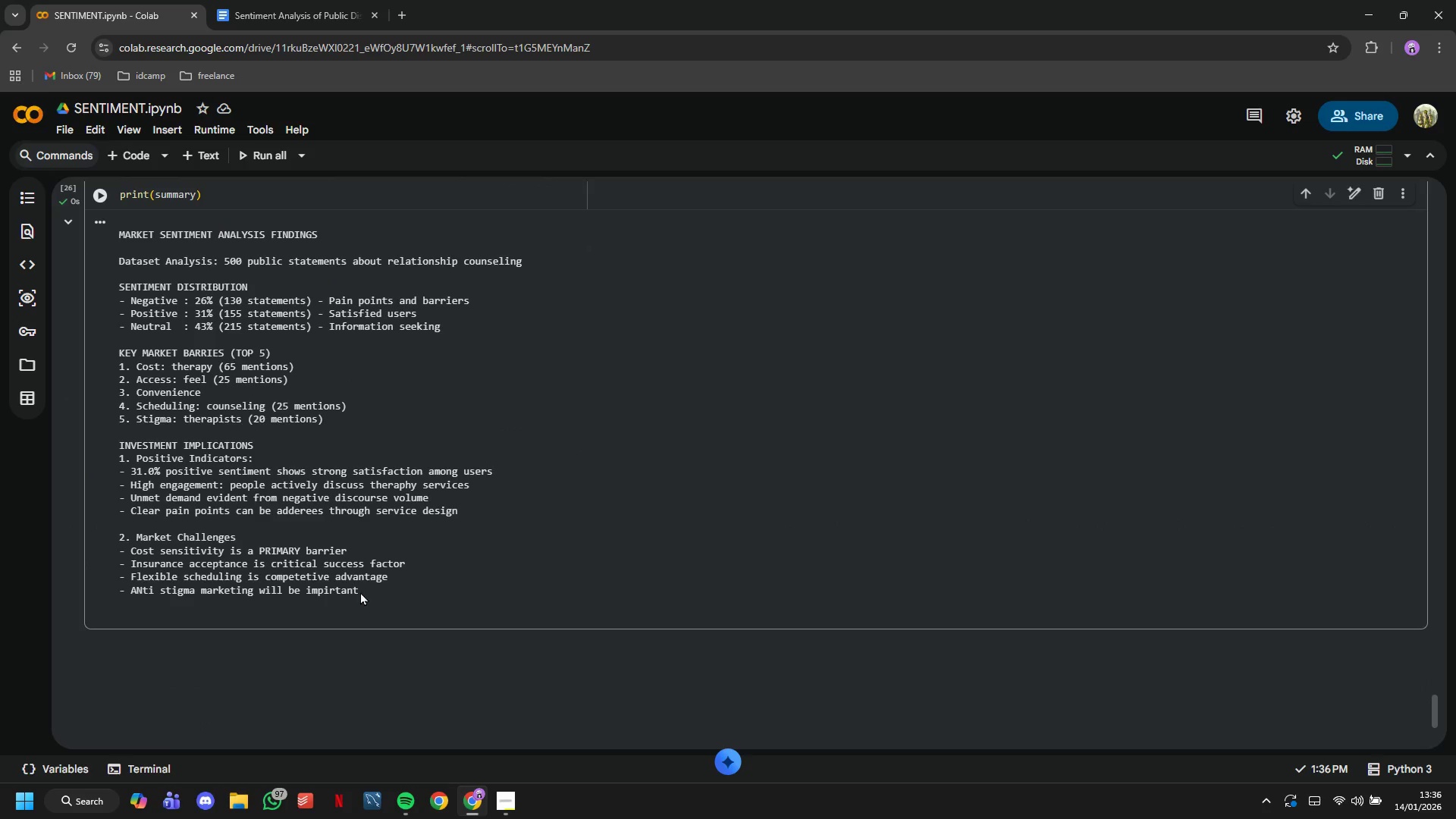 
scroll: coordinate [322, 517], scroll_direction: up, amount: 3.0
 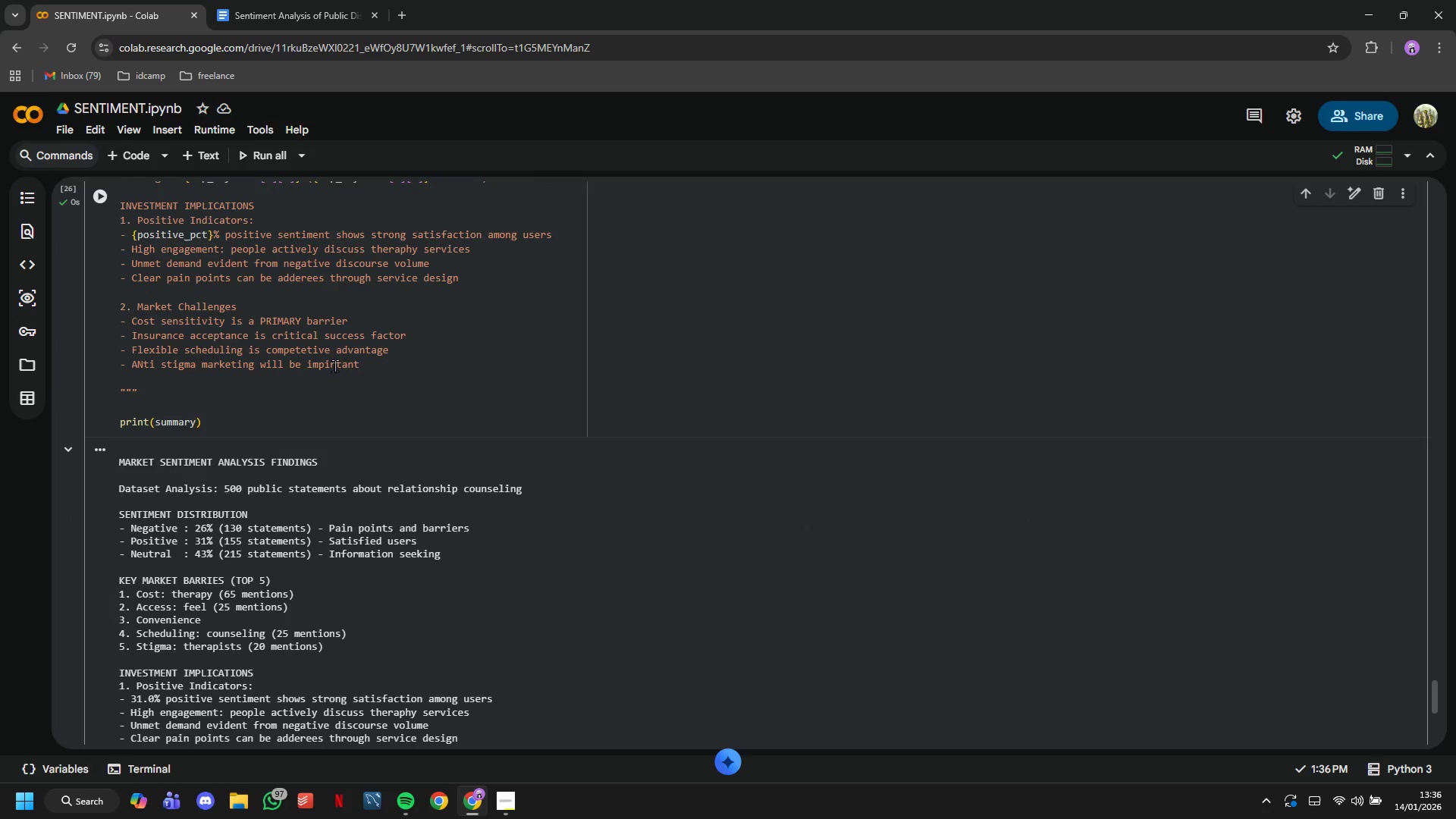 
left_click([329, 362])
 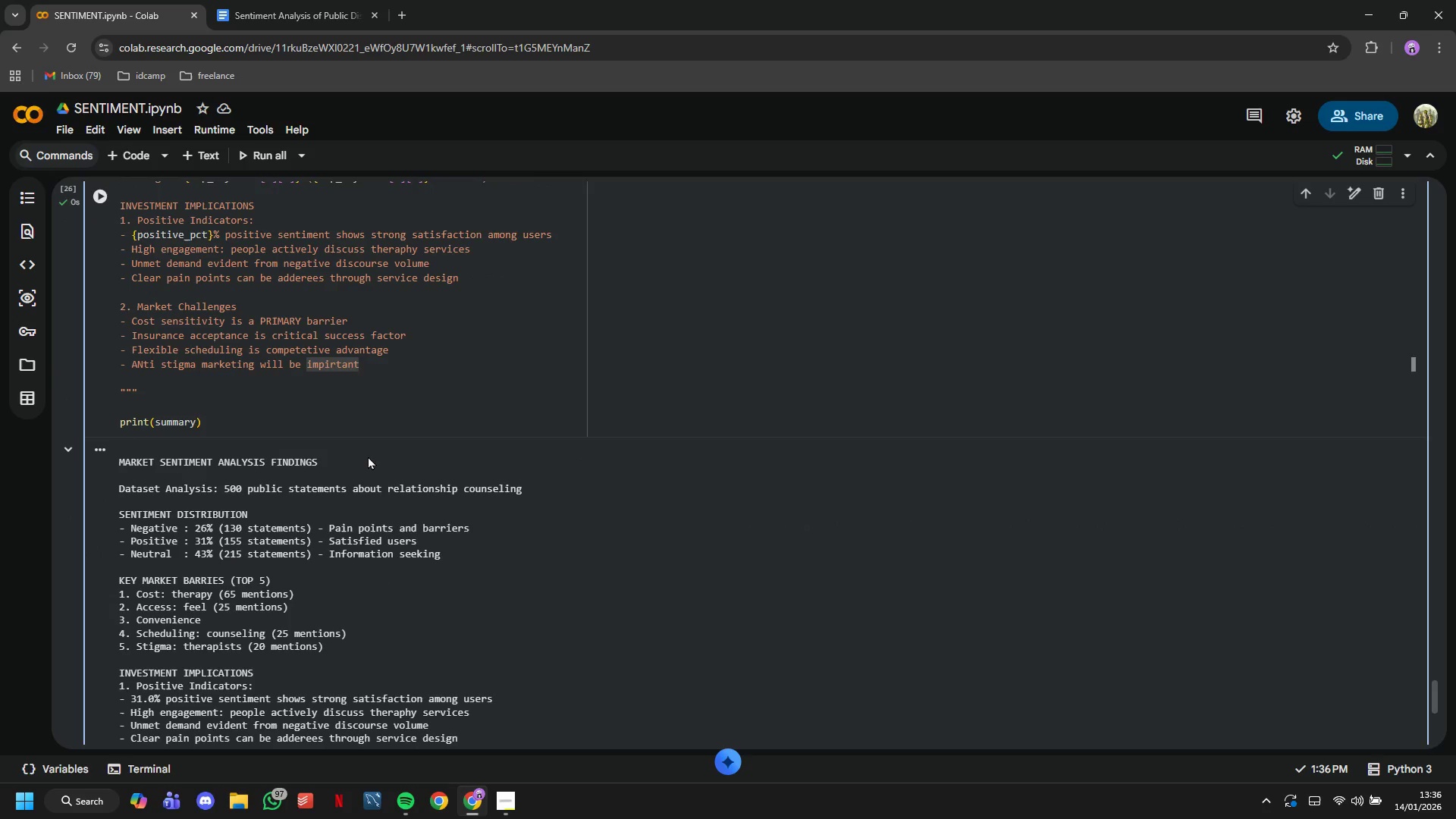 
key(Backspace)
 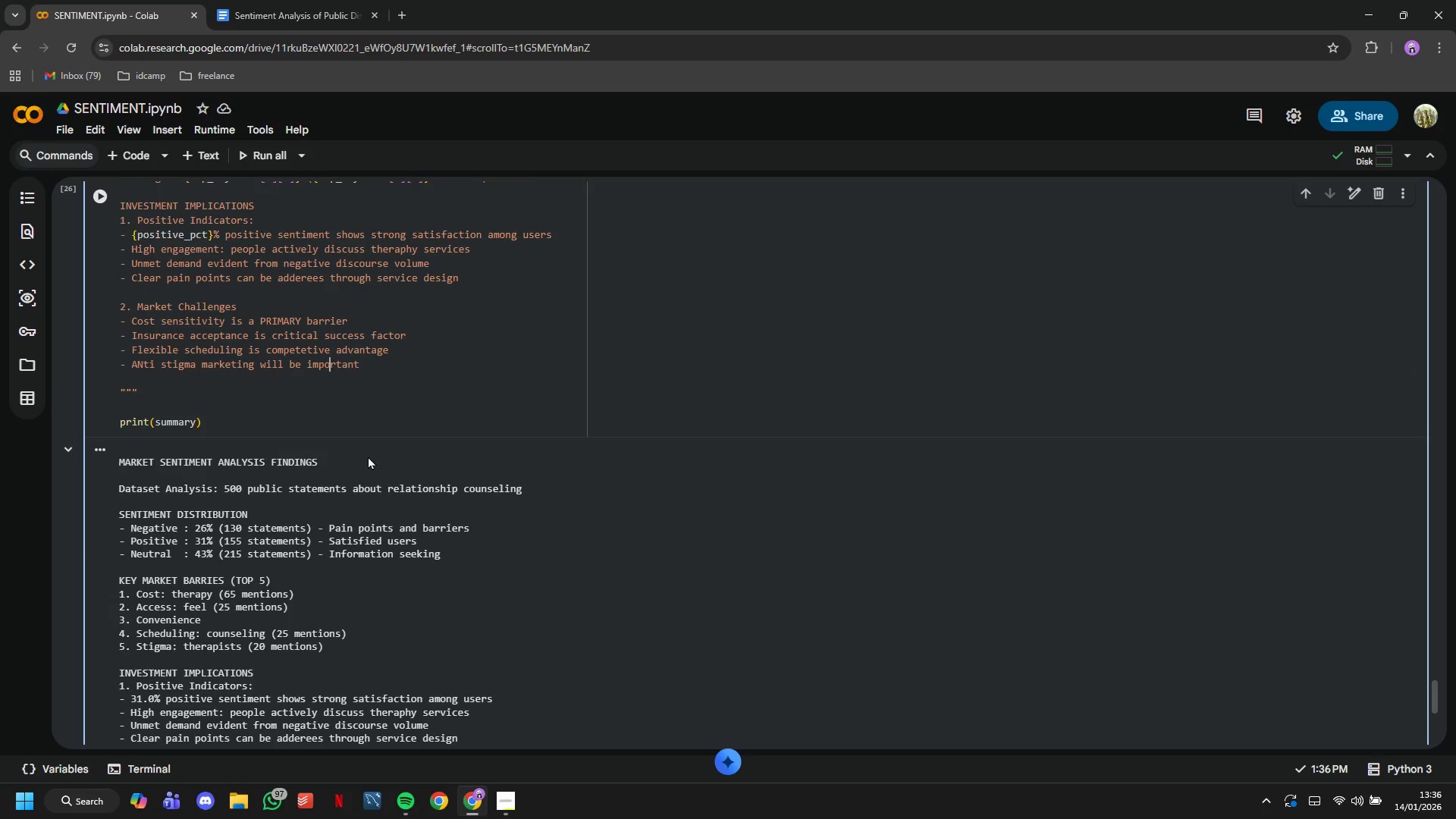 
key(O)
 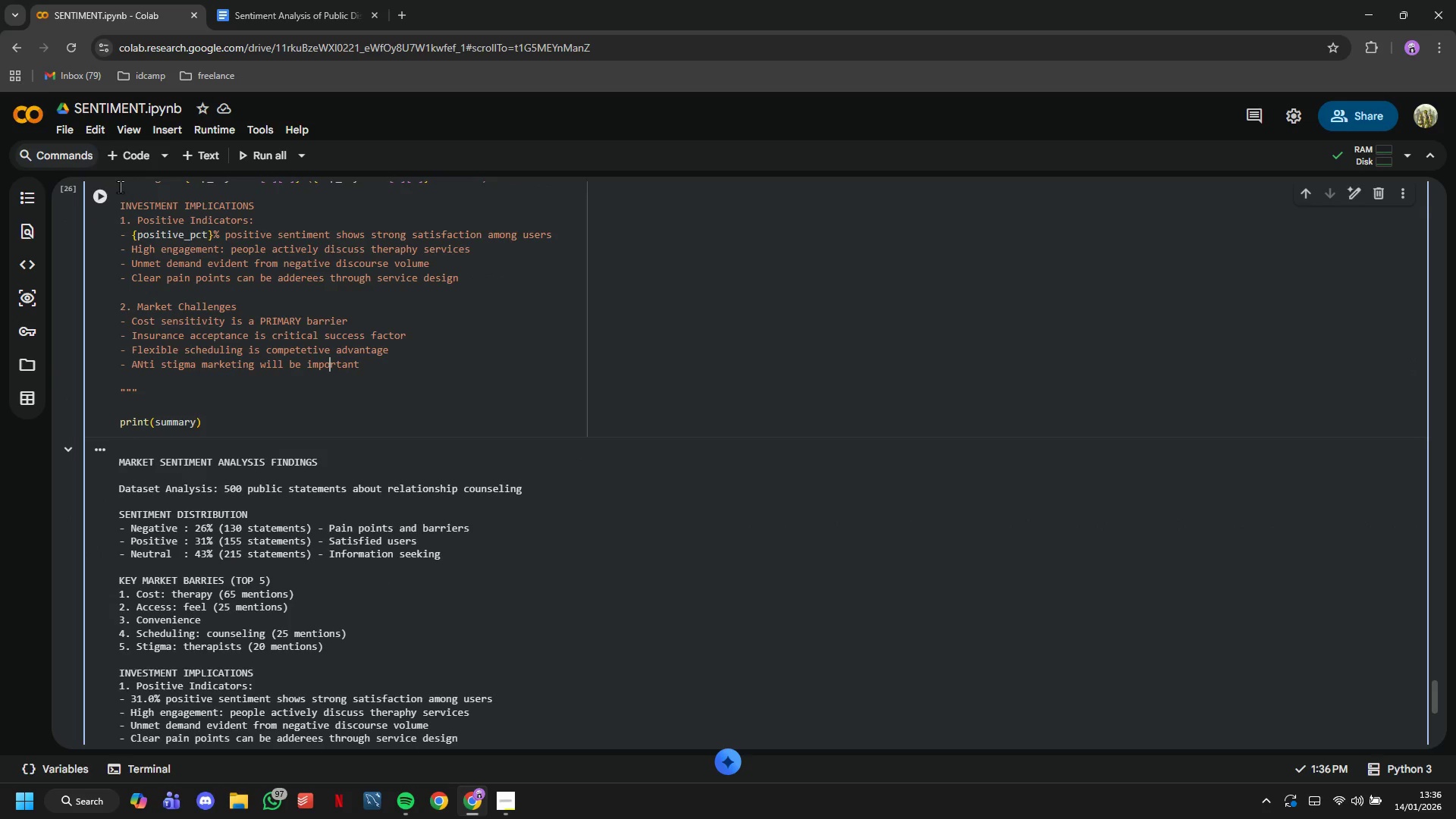 
left_click([115, 193])
 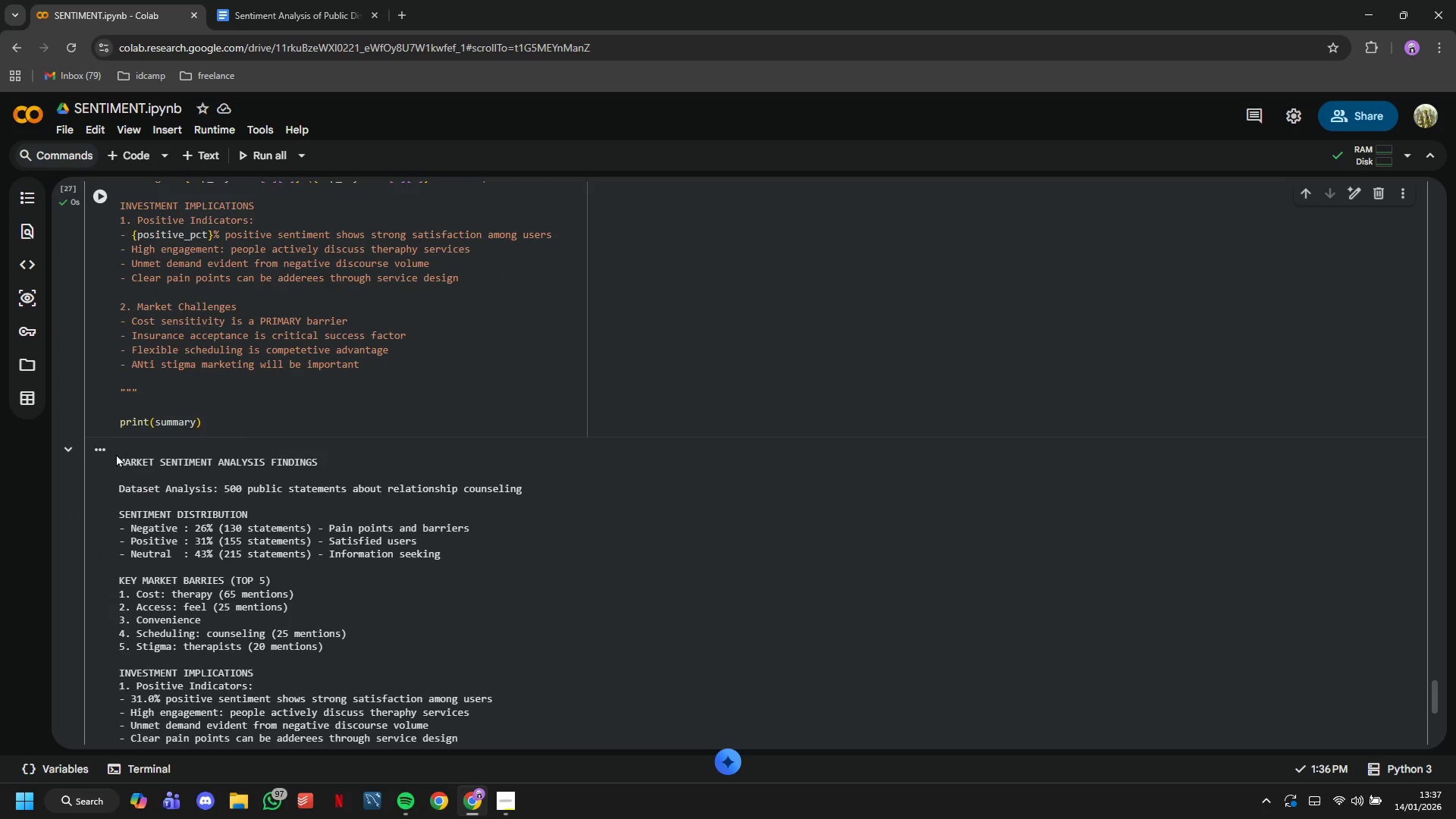 
left_click_drag(start_coordinate=[115, 453], to_coordinate=[453, 608])
 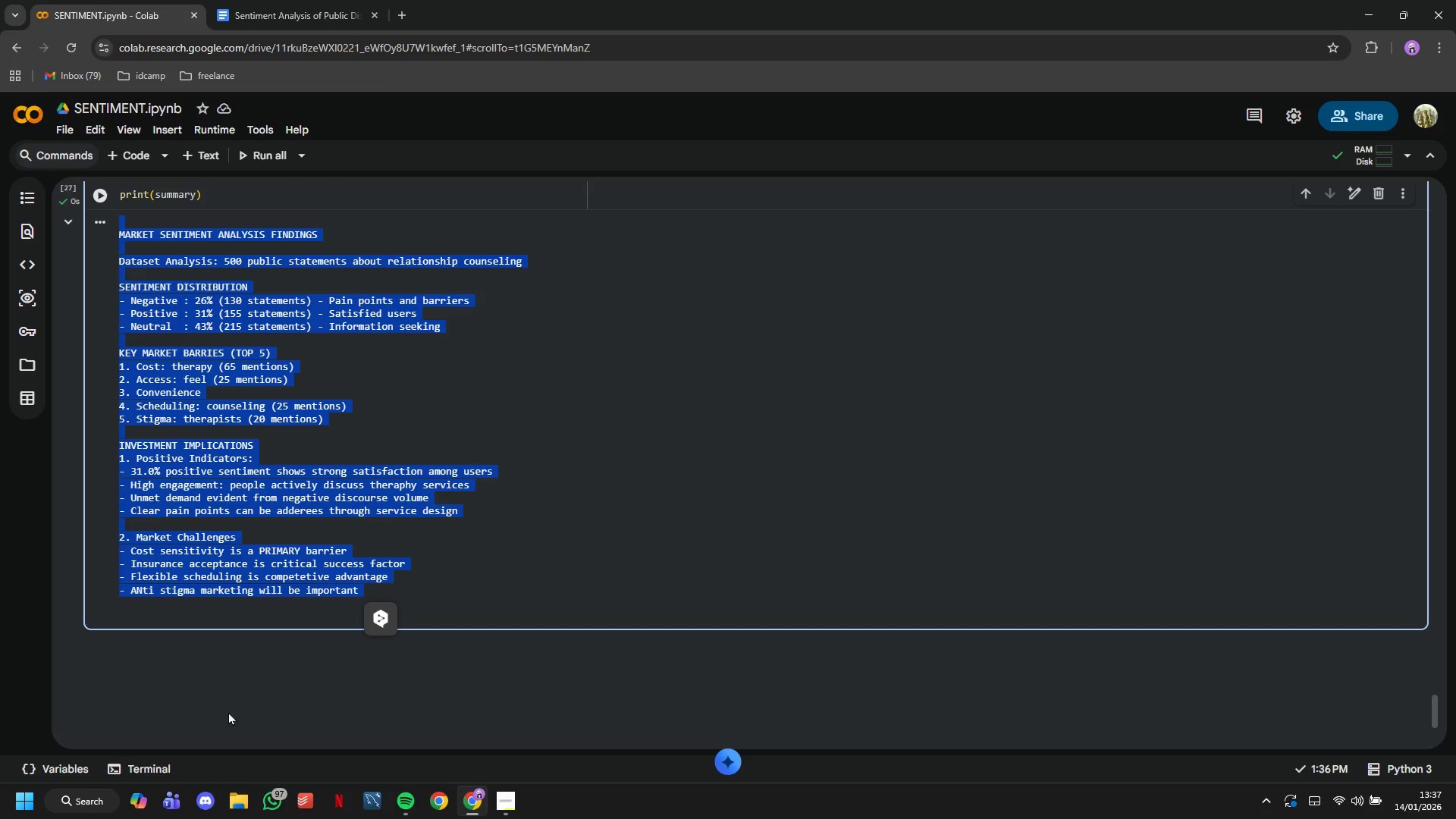 
scroll: coordinate [166, 494], scroll_direction: down, amount: 3.0
 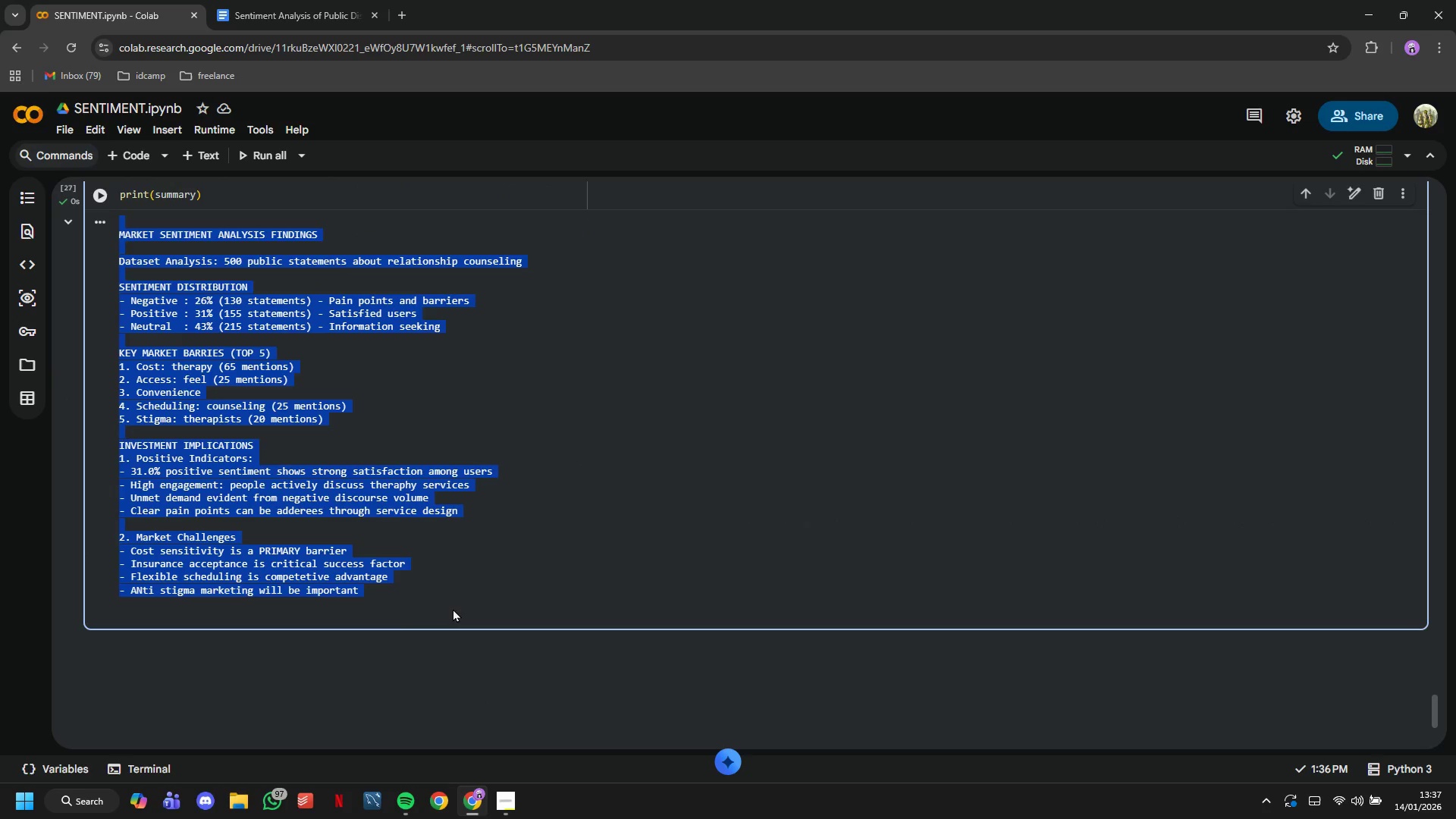 
key(Control+C)
 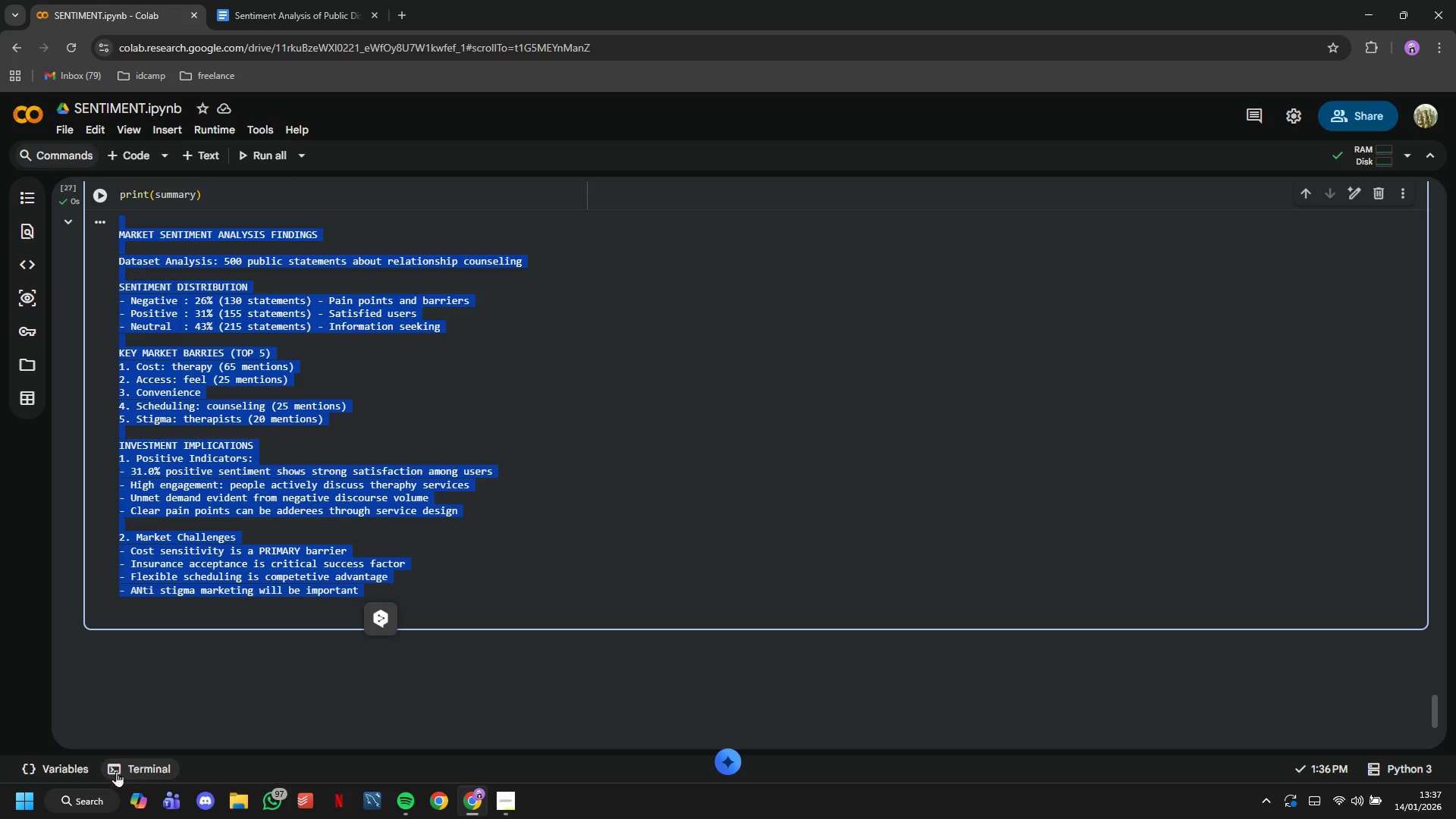 
left_click([107, 782])
 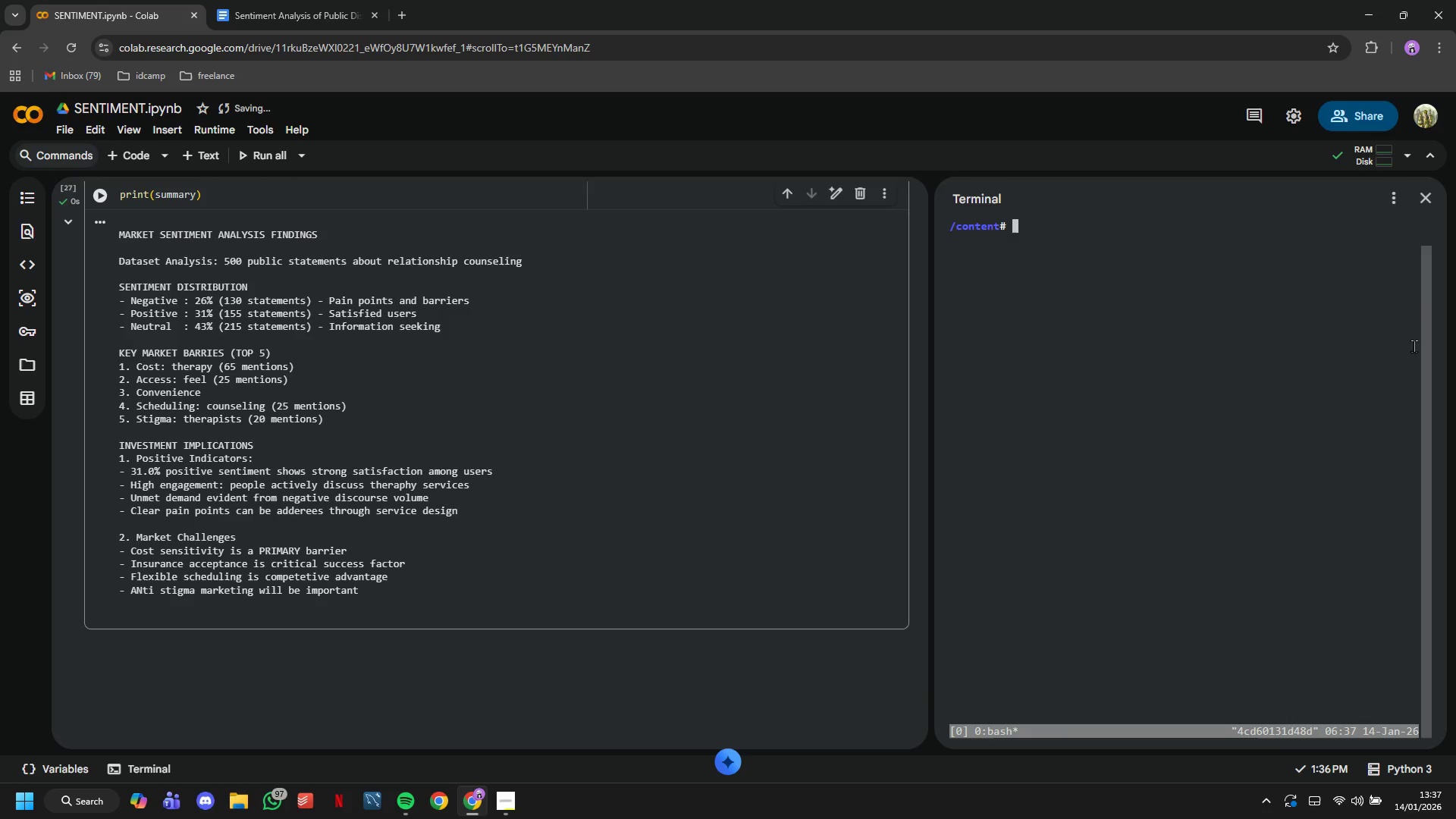 
left_click([1438, 200])
 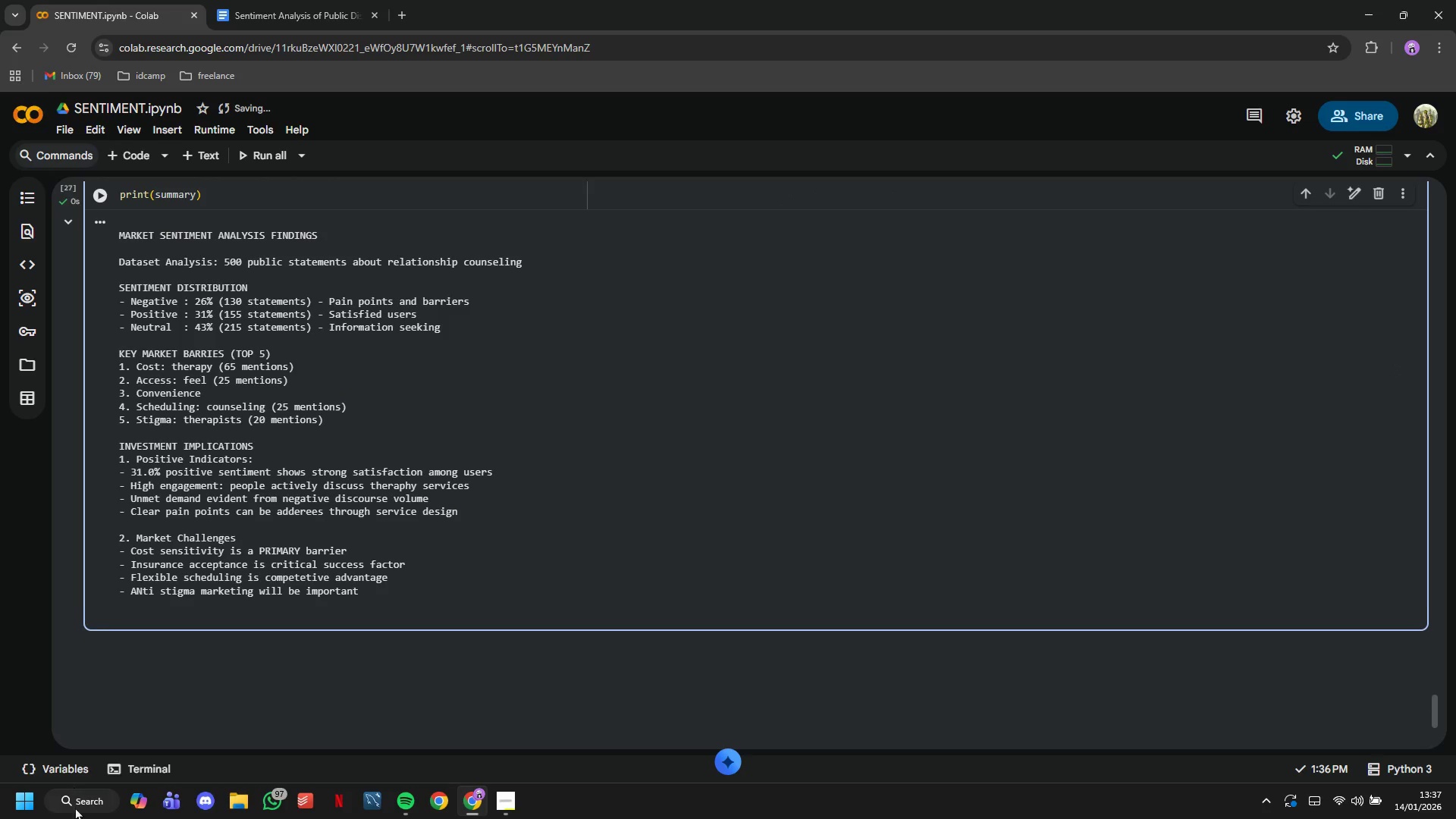 
left_click([75, 809])
 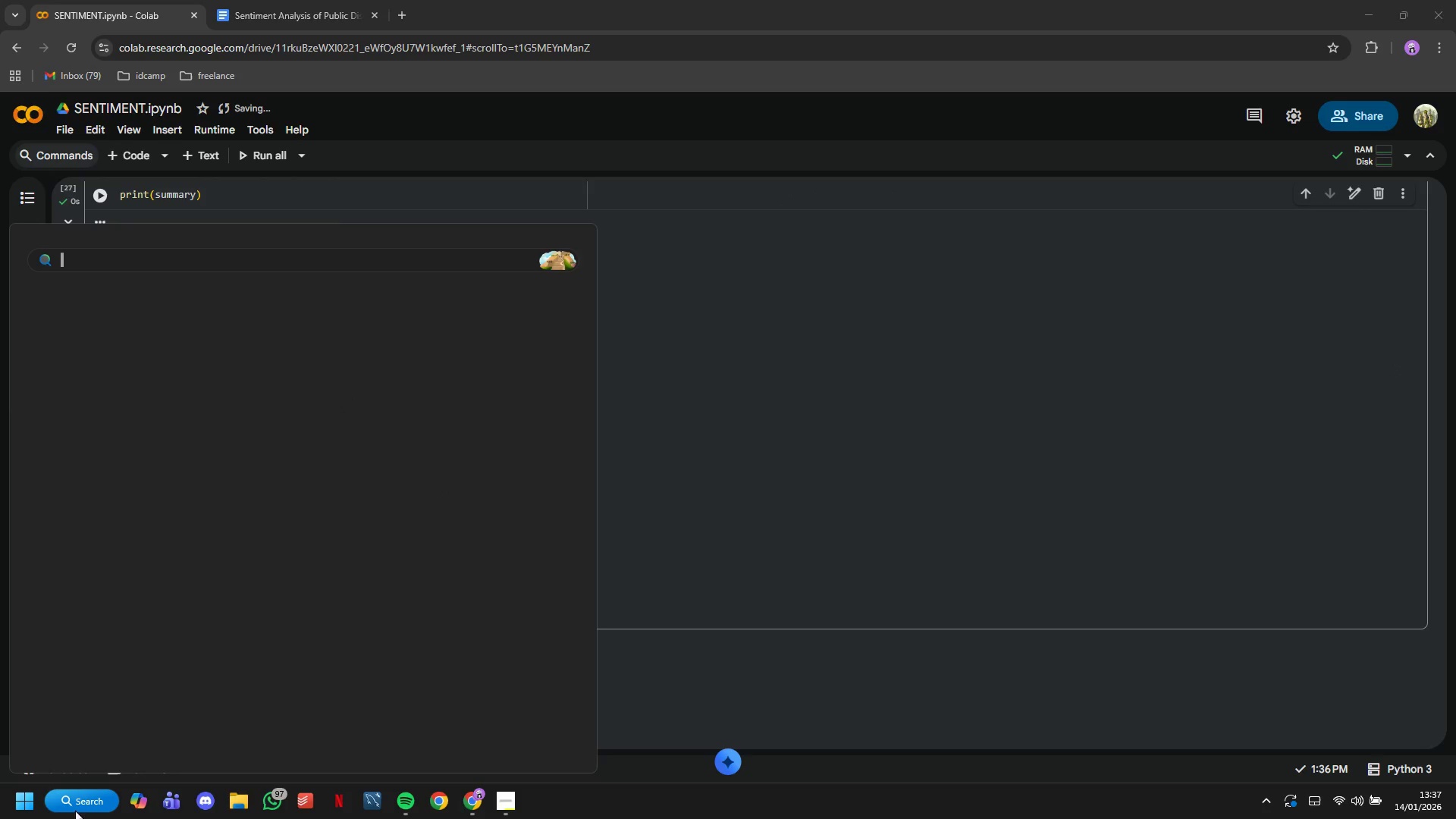 
type(txt)
 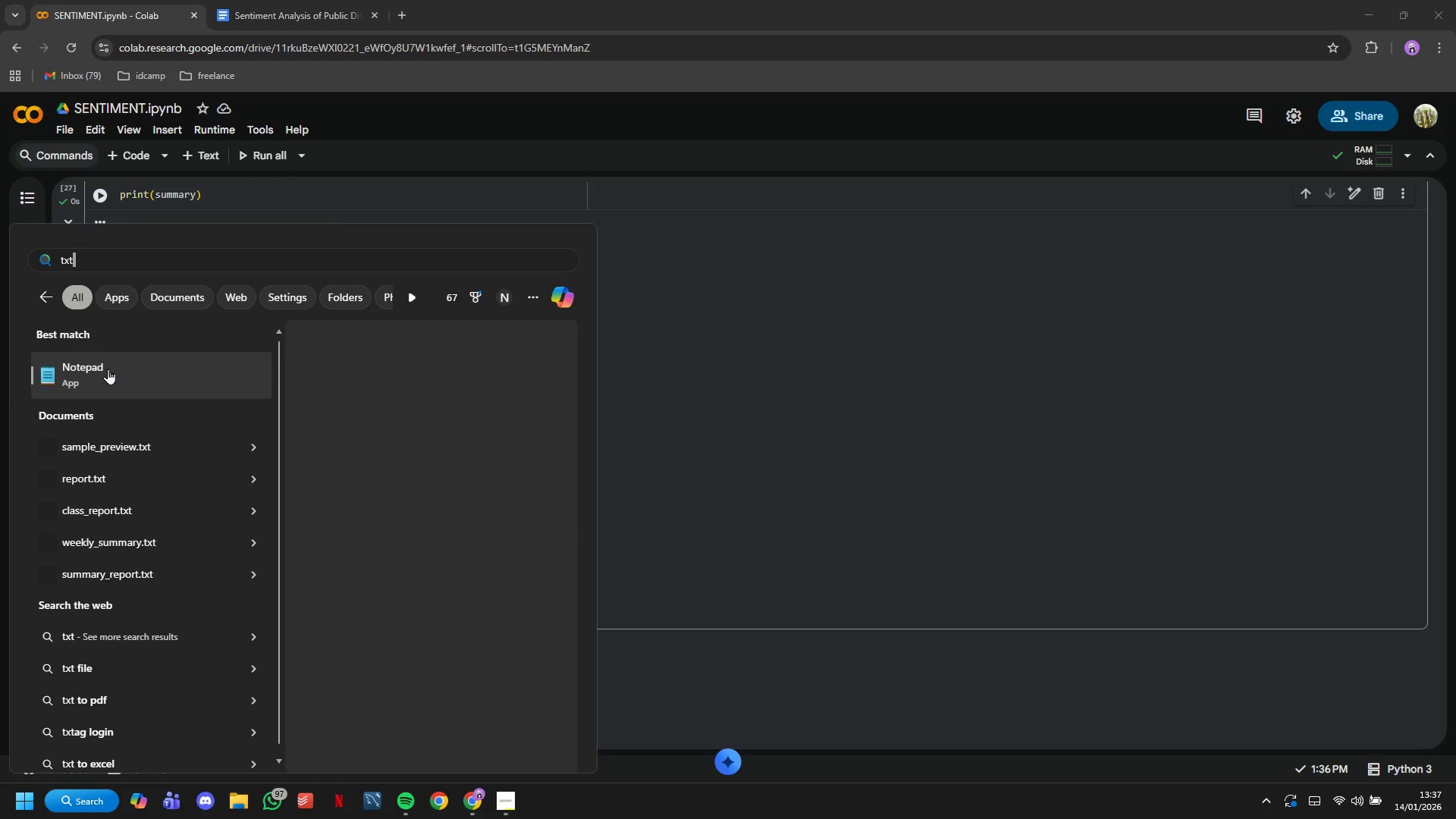 
left_click([108, 369])
 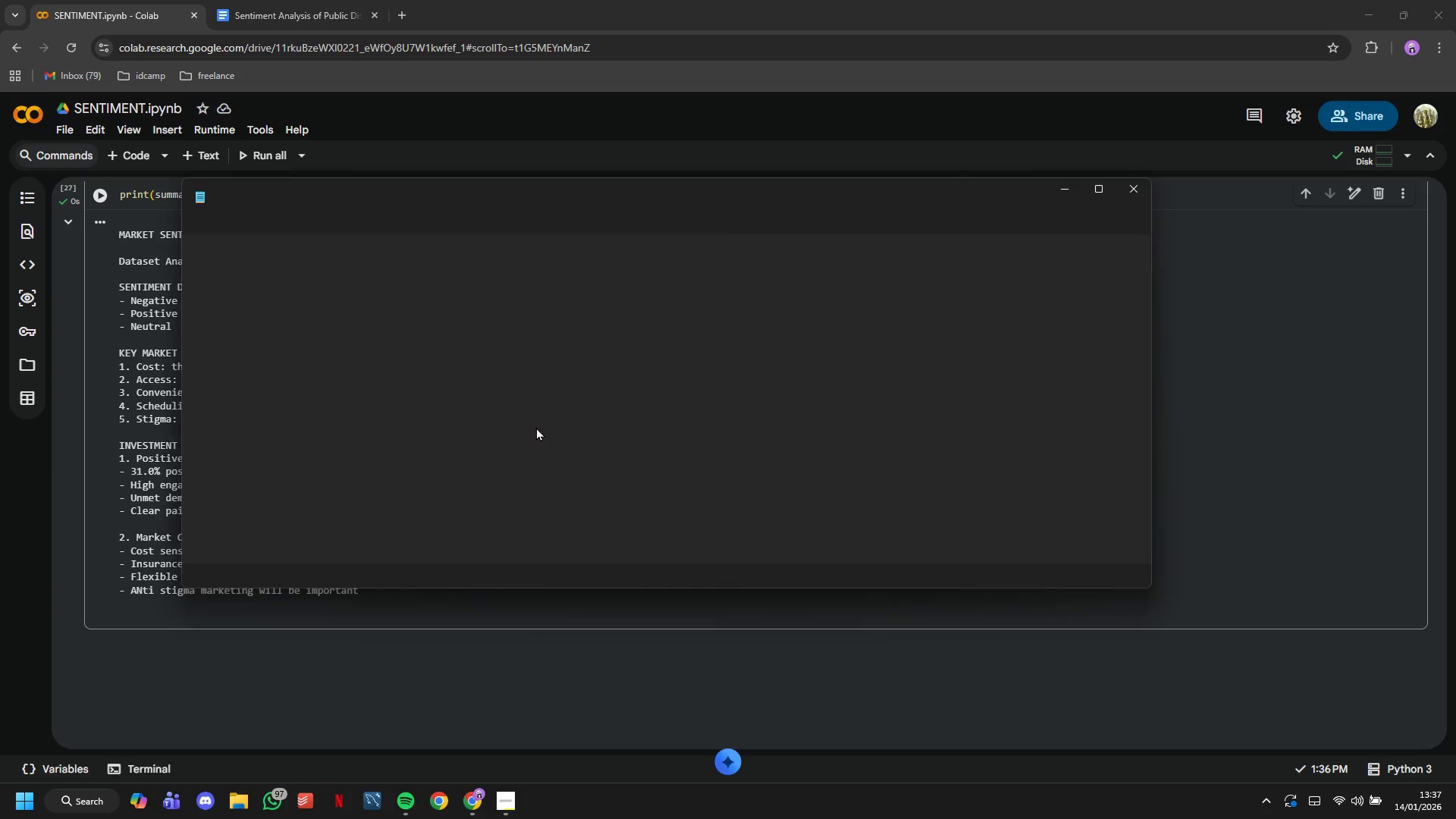 
left_click([536, 427])
 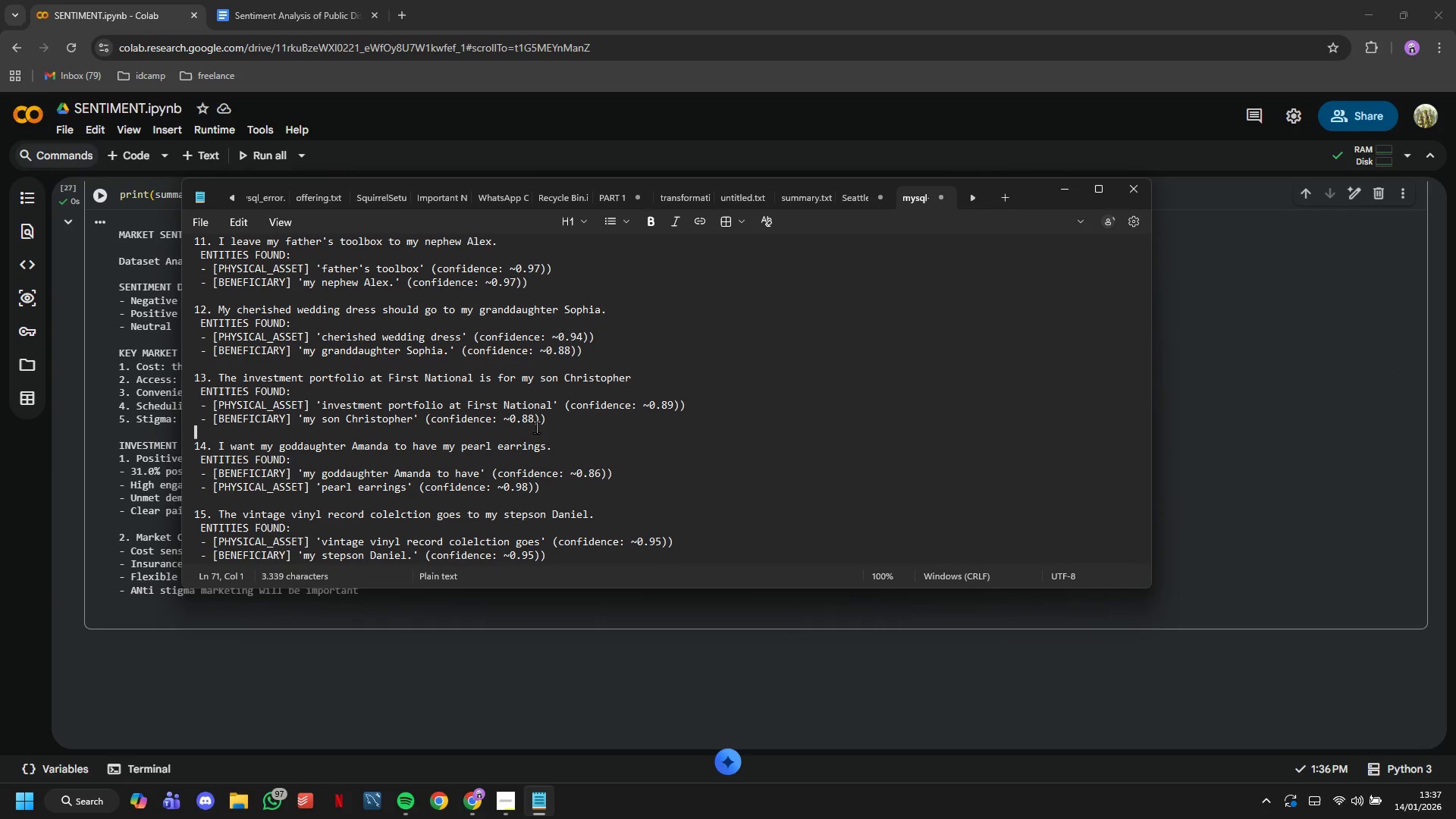 
key(Control+A)
 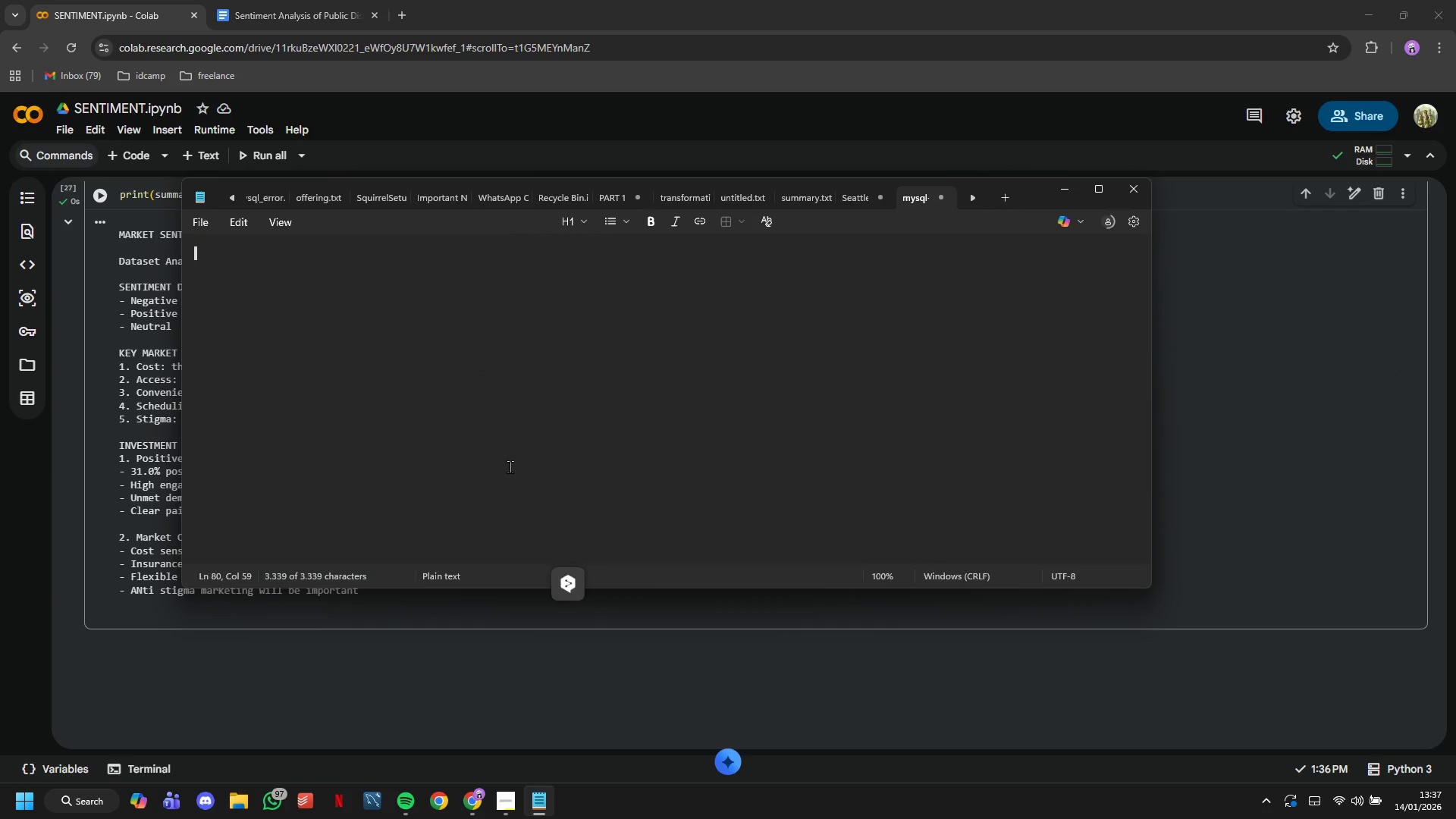 
key(Backspace)
 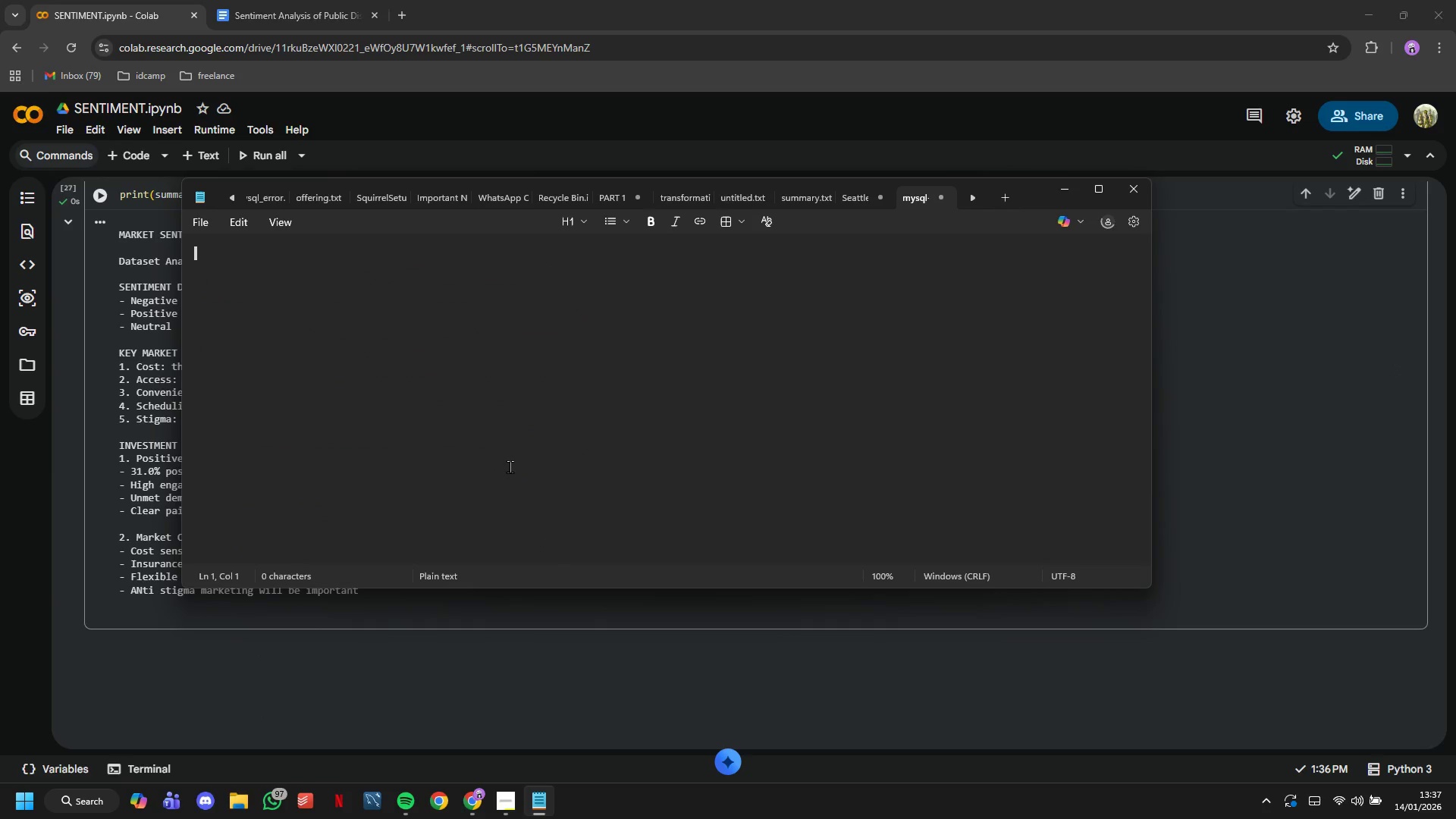 
key(Control+V)
 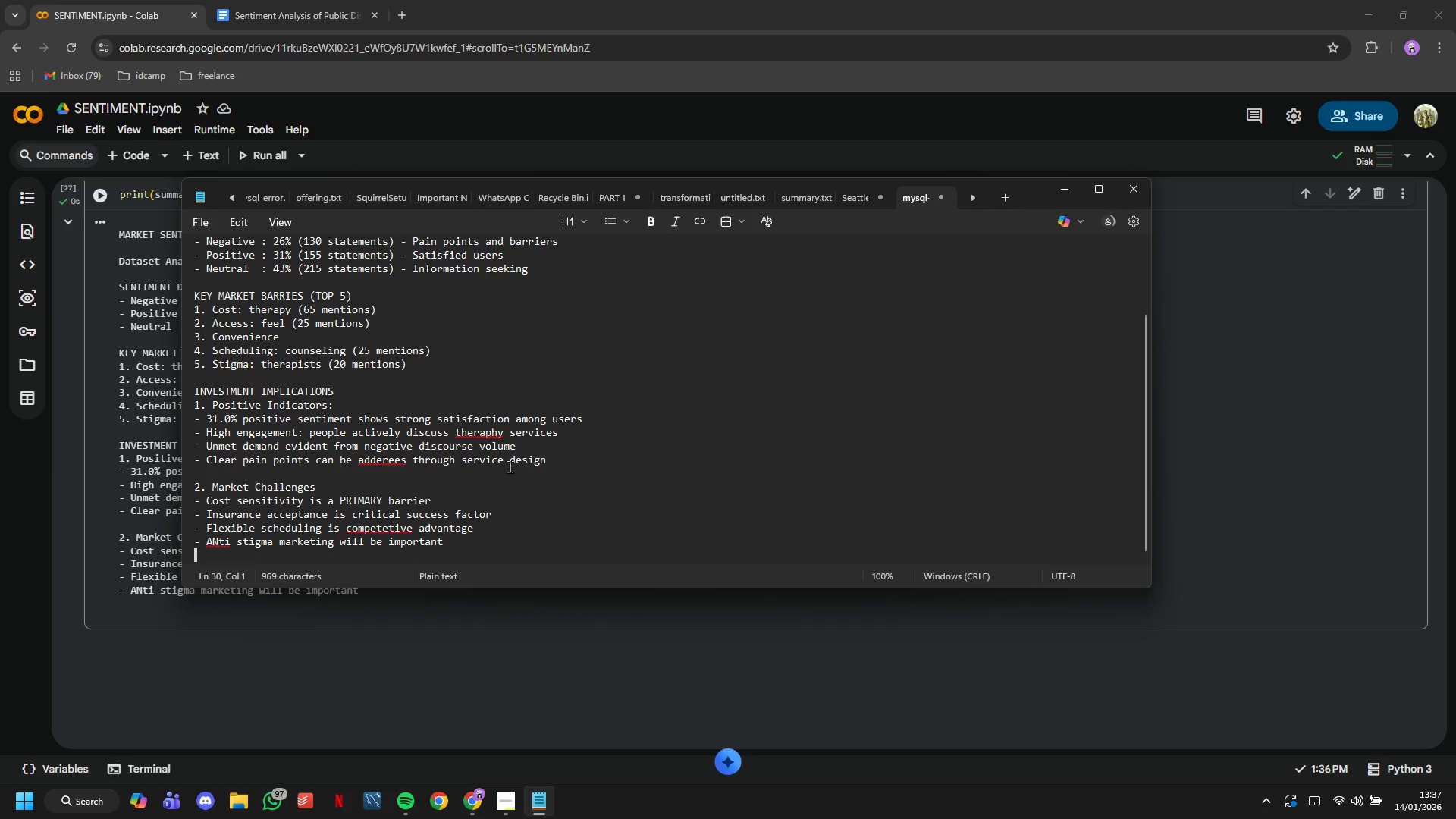 
key(Control+A)
 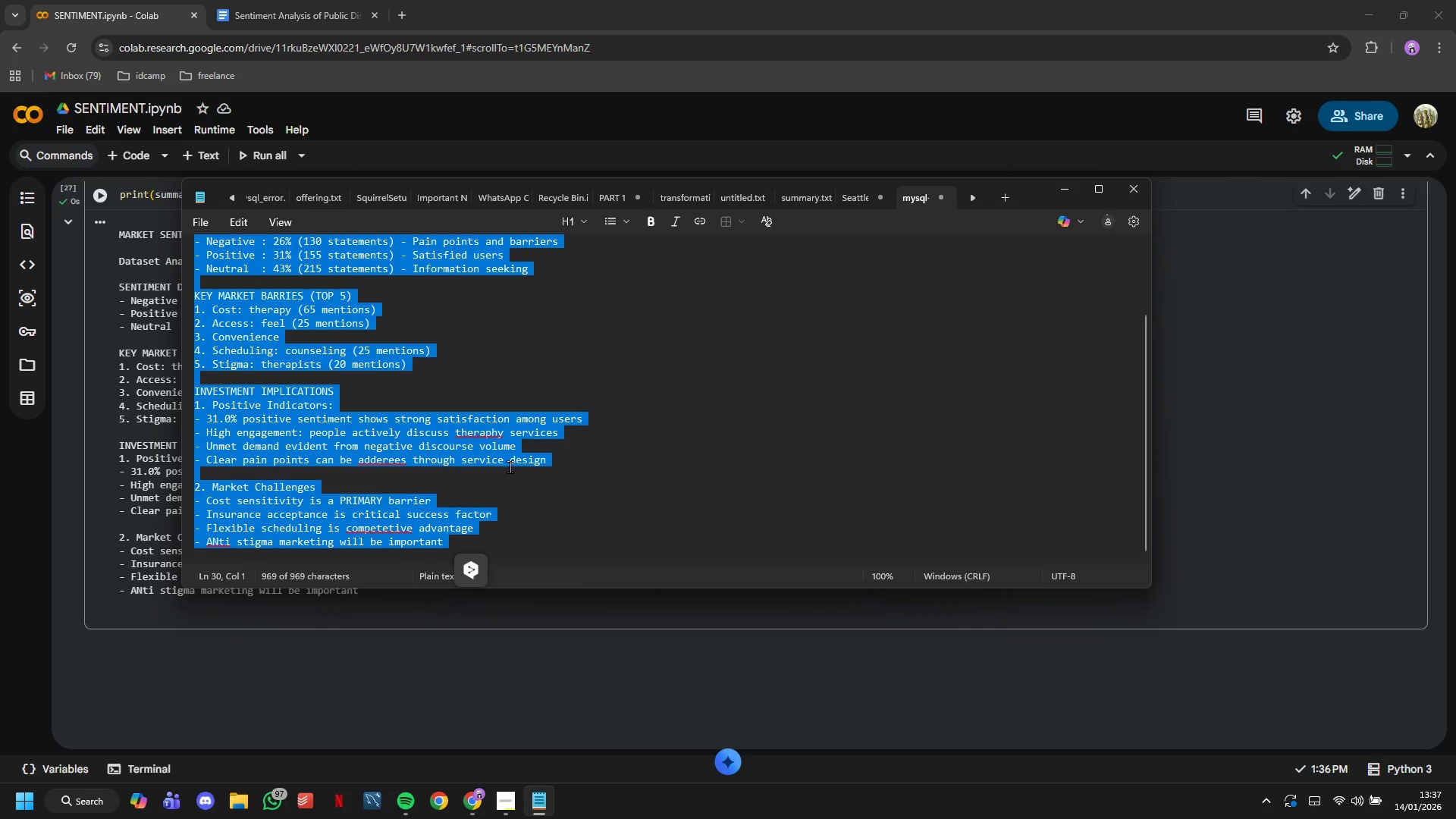 
key(Control+C)